 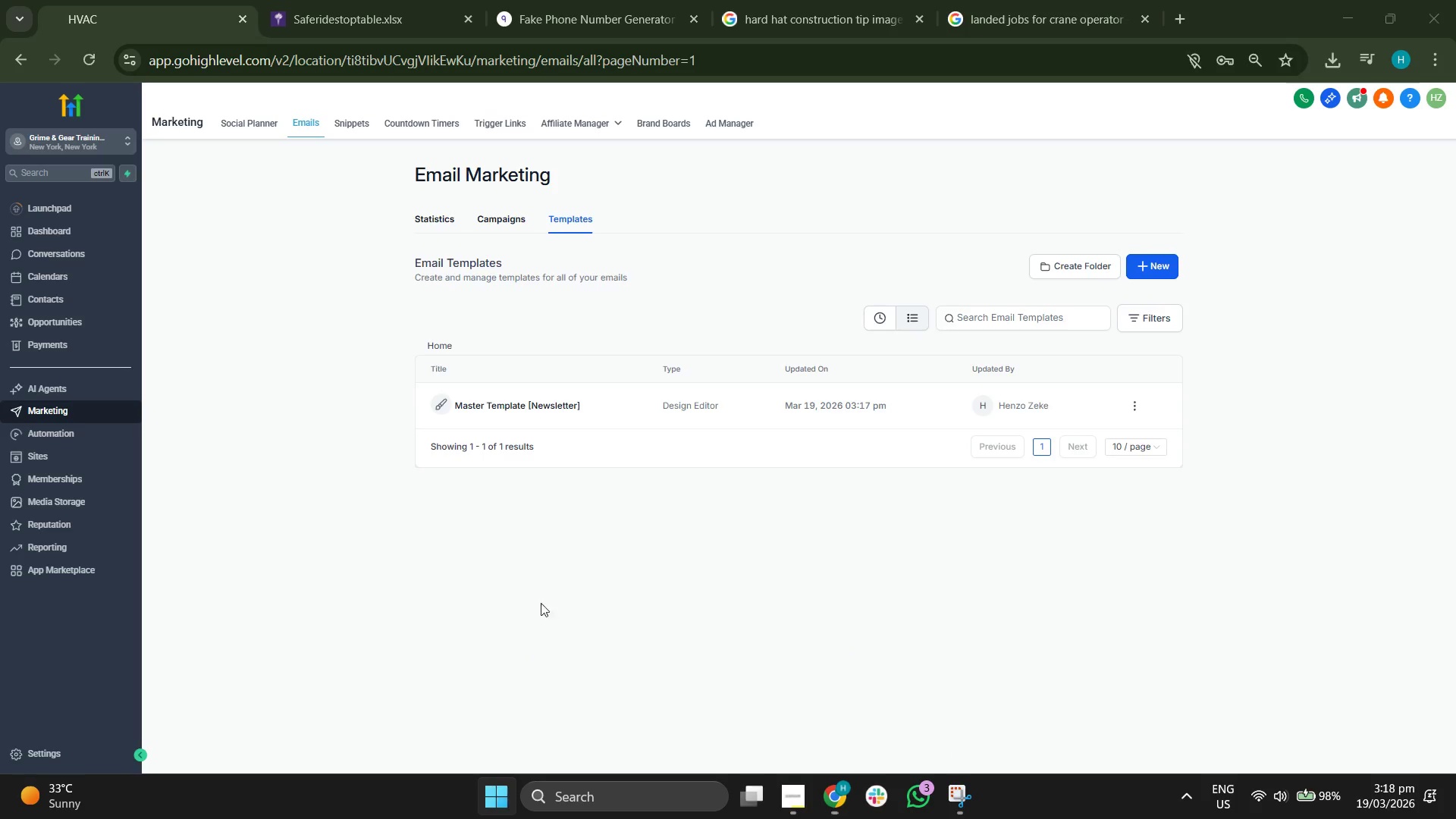 
scroll: coordinate [538, 529], scroll_direction: down, amount: 5.0
 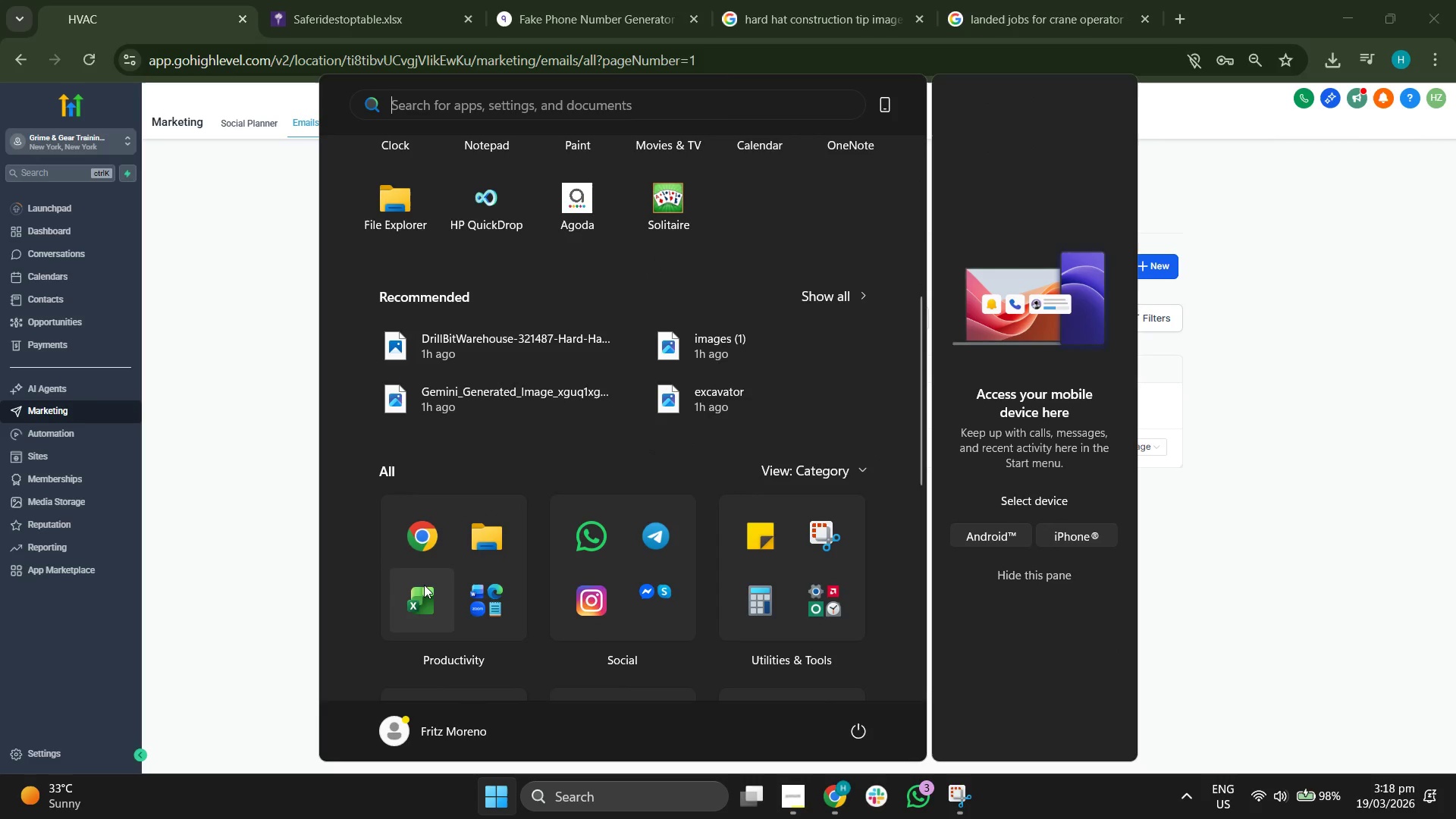 
left_click([424, 585])
 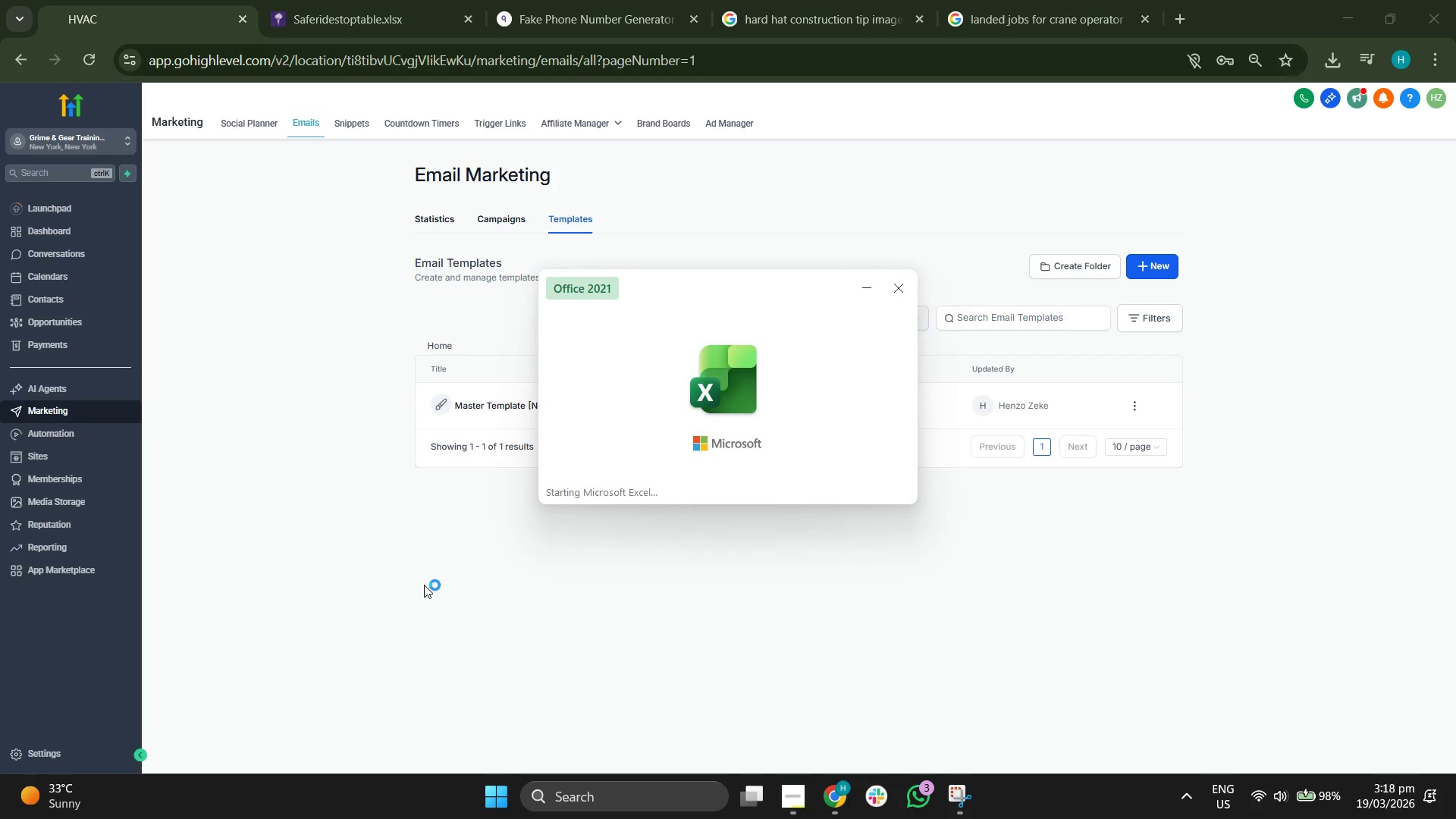 
wait(5.95)
 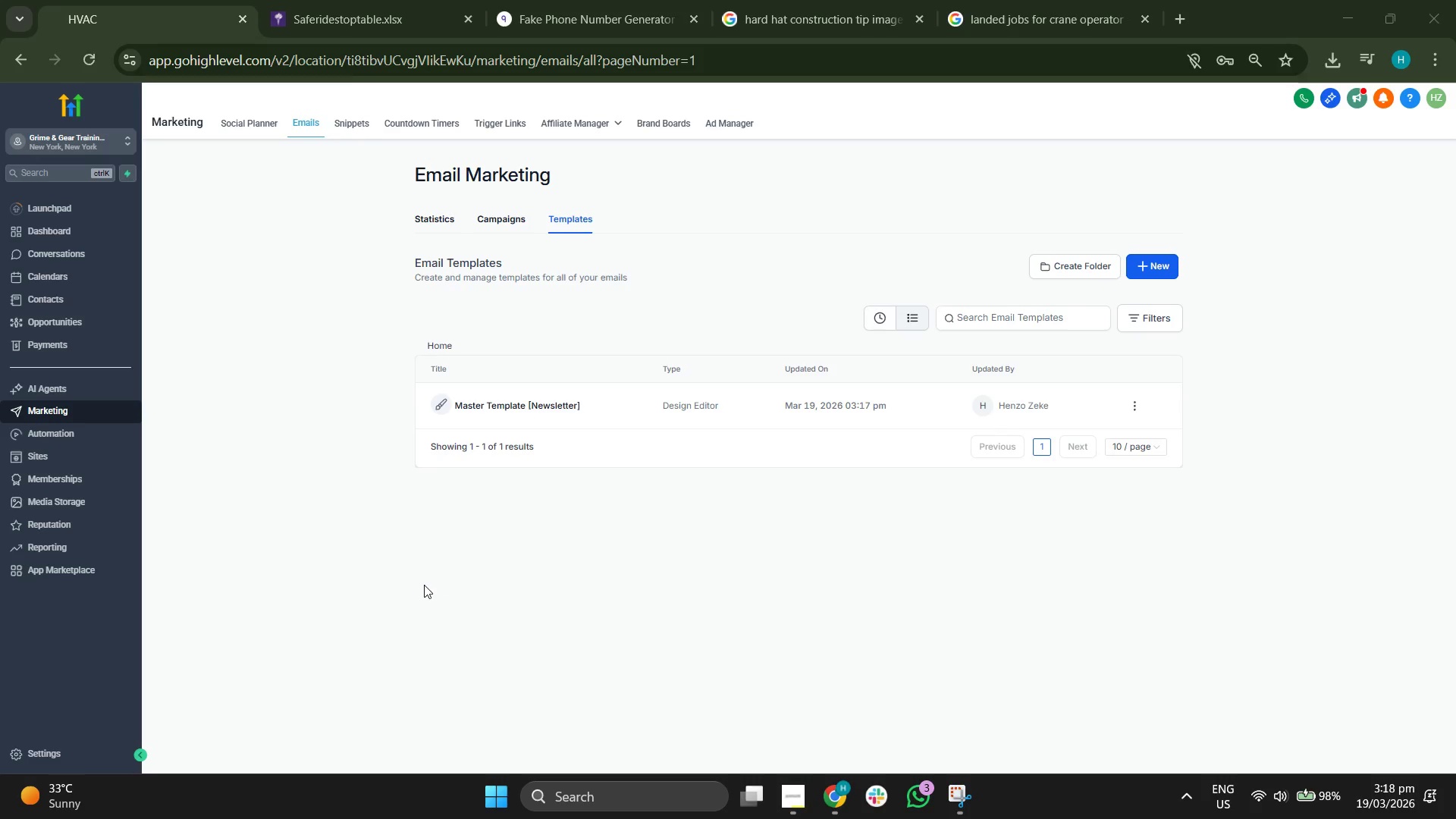 
left_click([735, 308])
 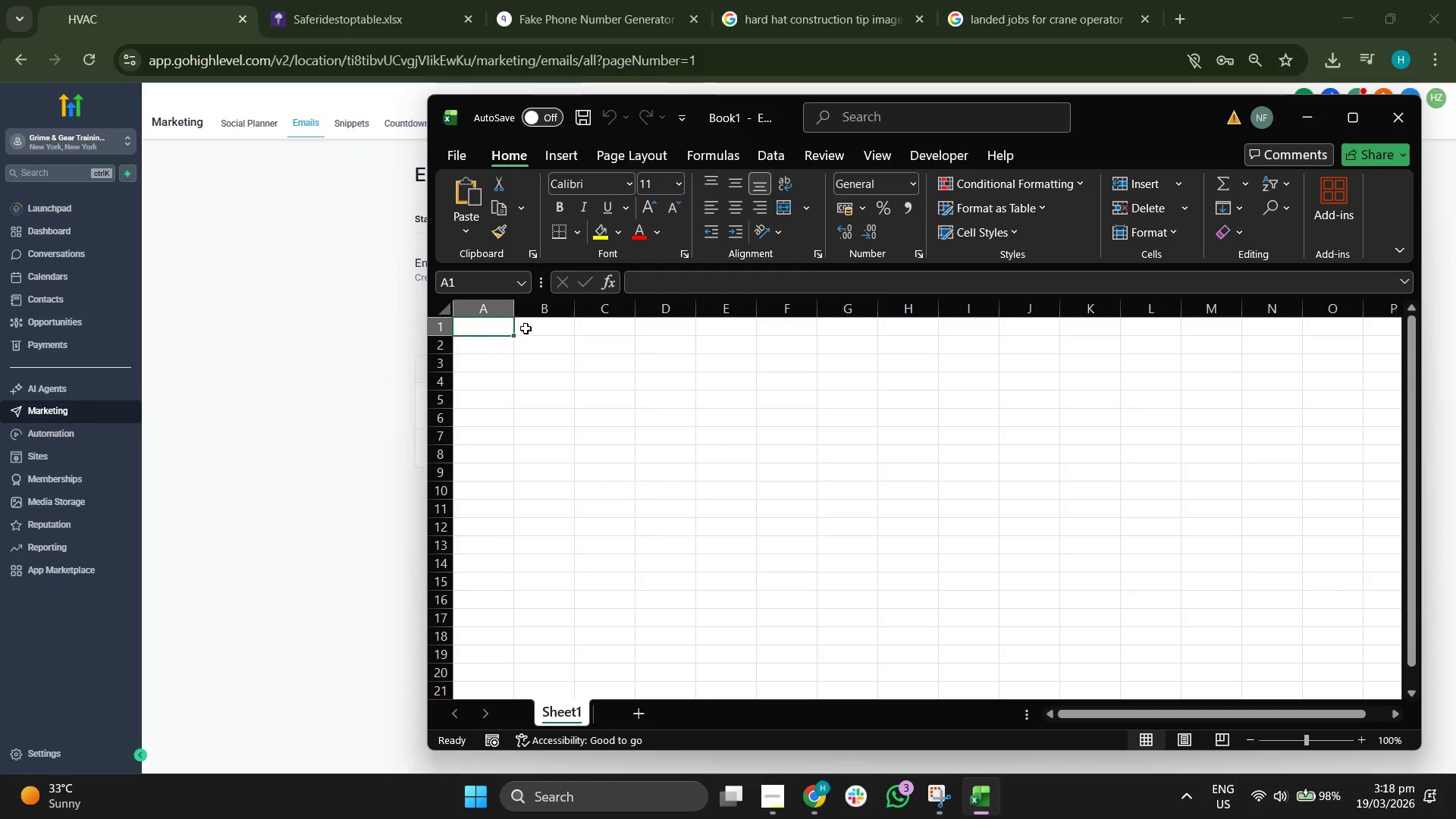 
left_click_drag(start_coordinate=[514, 309], to_coordinate=[573, 314])
 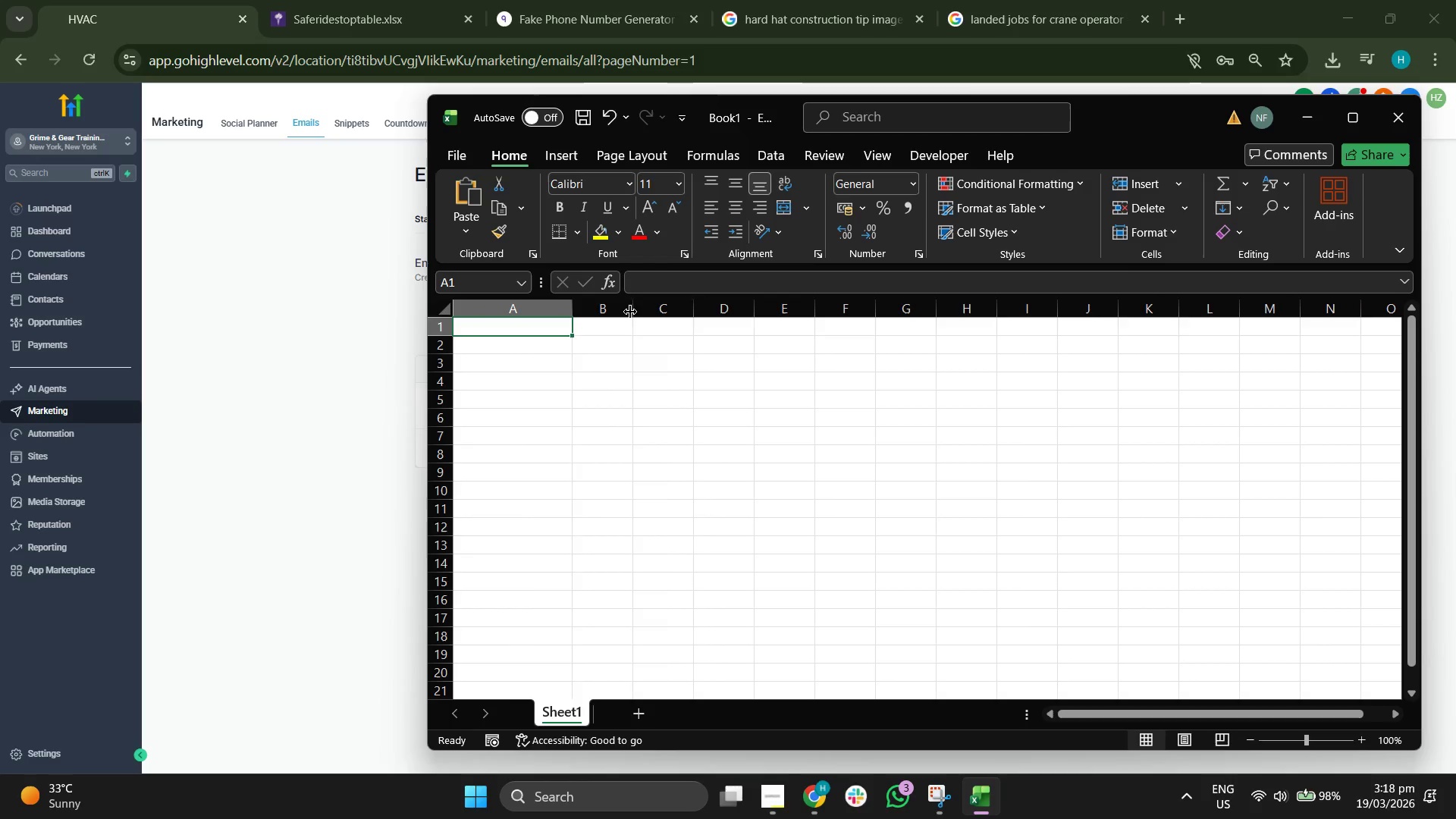 
left_click_drag(start_coordinate=[630, 312], to_coordinate=[730, 312])
 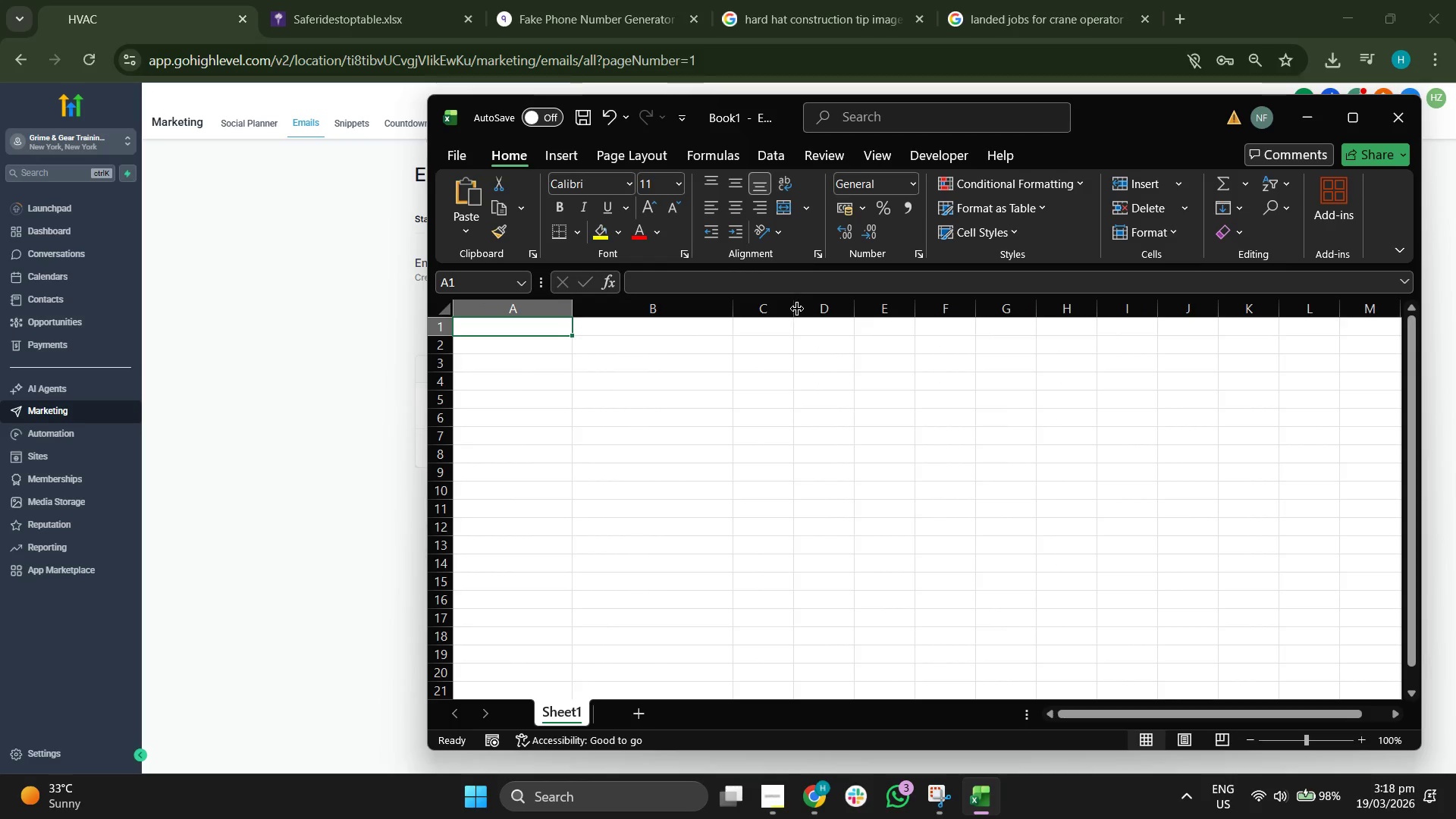 
left_click_drag(start_coordinate=[797, 309], to_coordinate=[945, 308])
 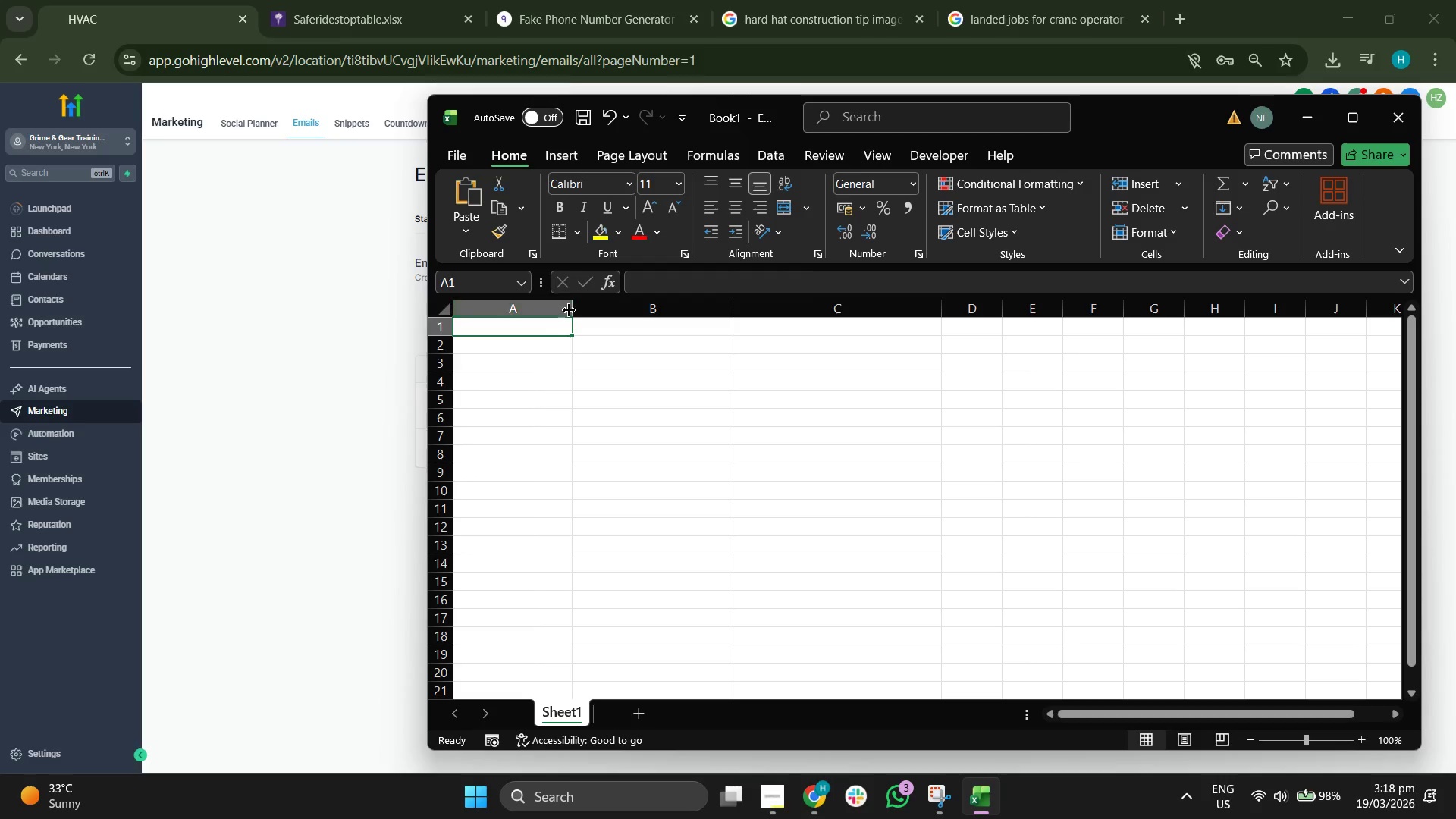 
left_click_drag(start_coordinate=[570, 311], to_coordinate=[616, 311])
 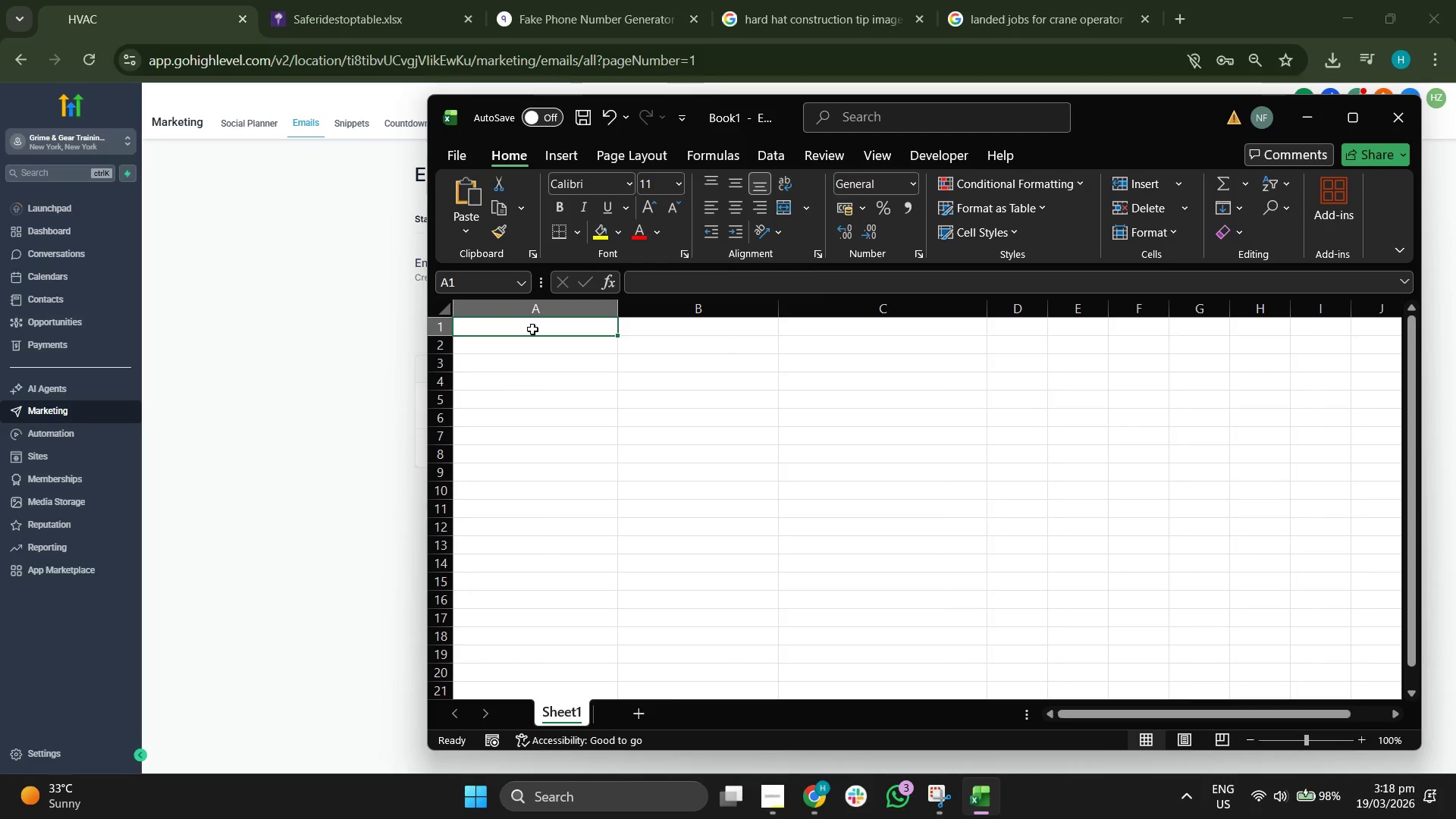 
double_click([532, 329])
 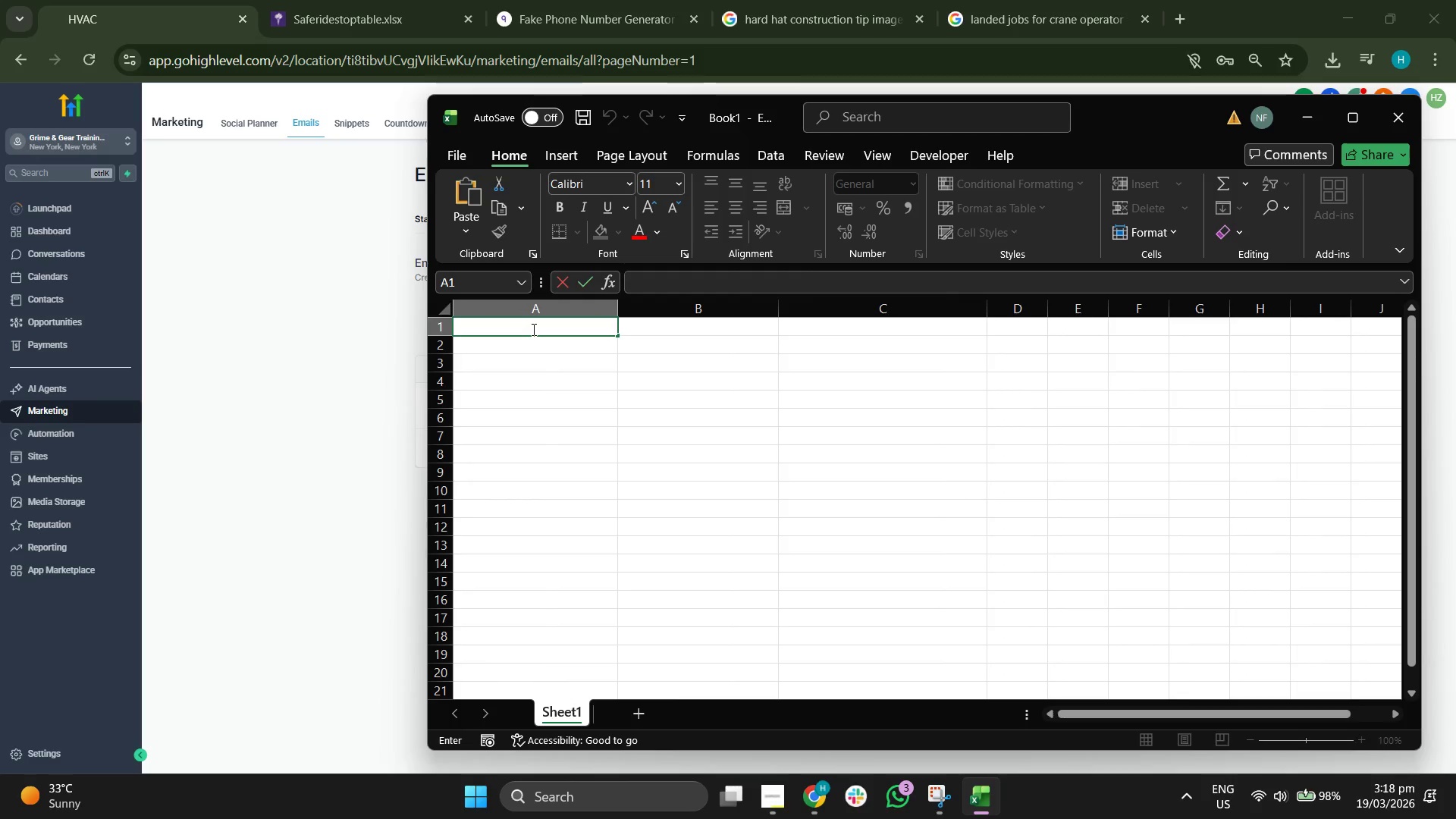 
type(FD)
key(Backspace)
type(irst Name)
 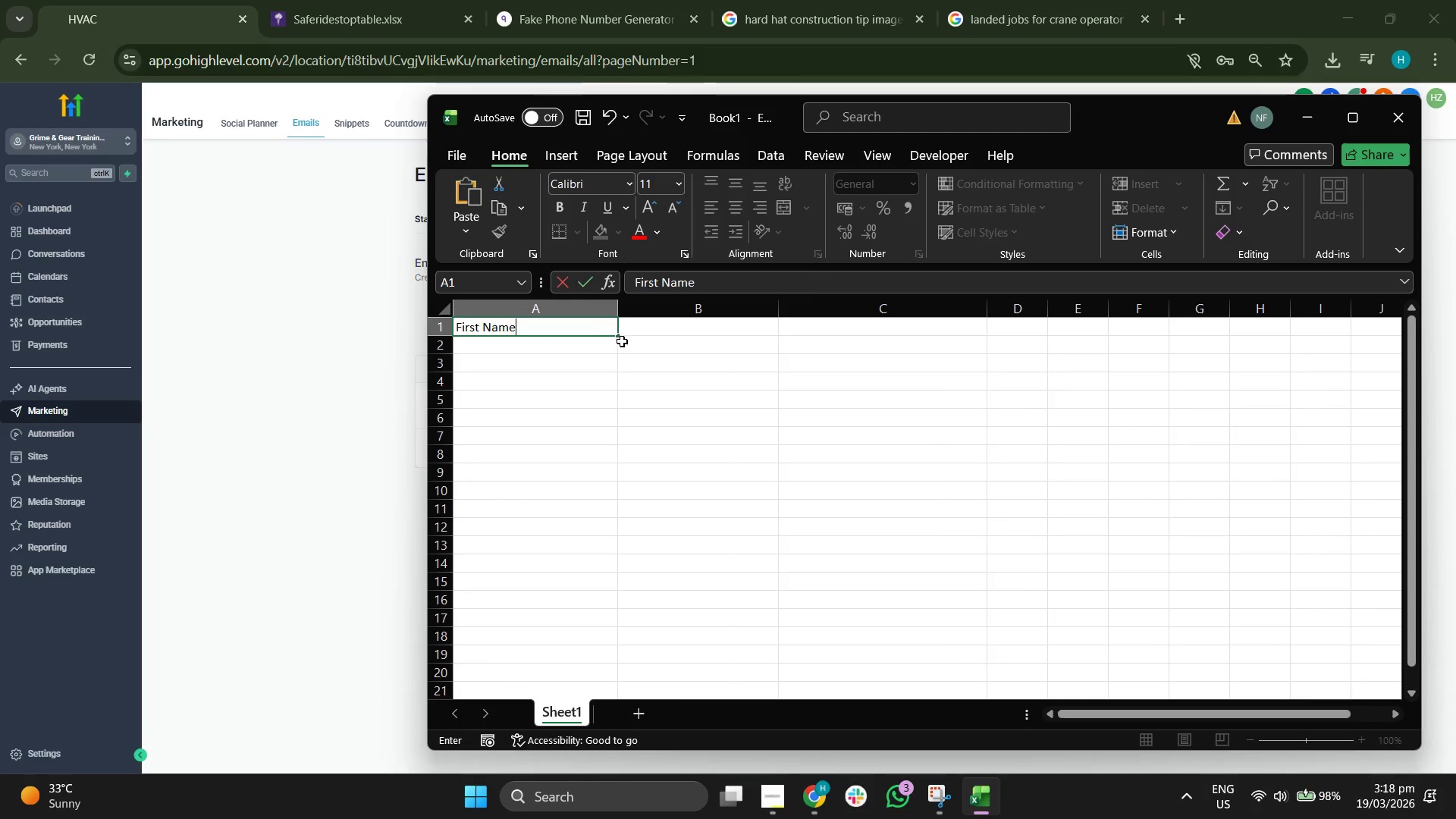 
left_click([693, 328])
 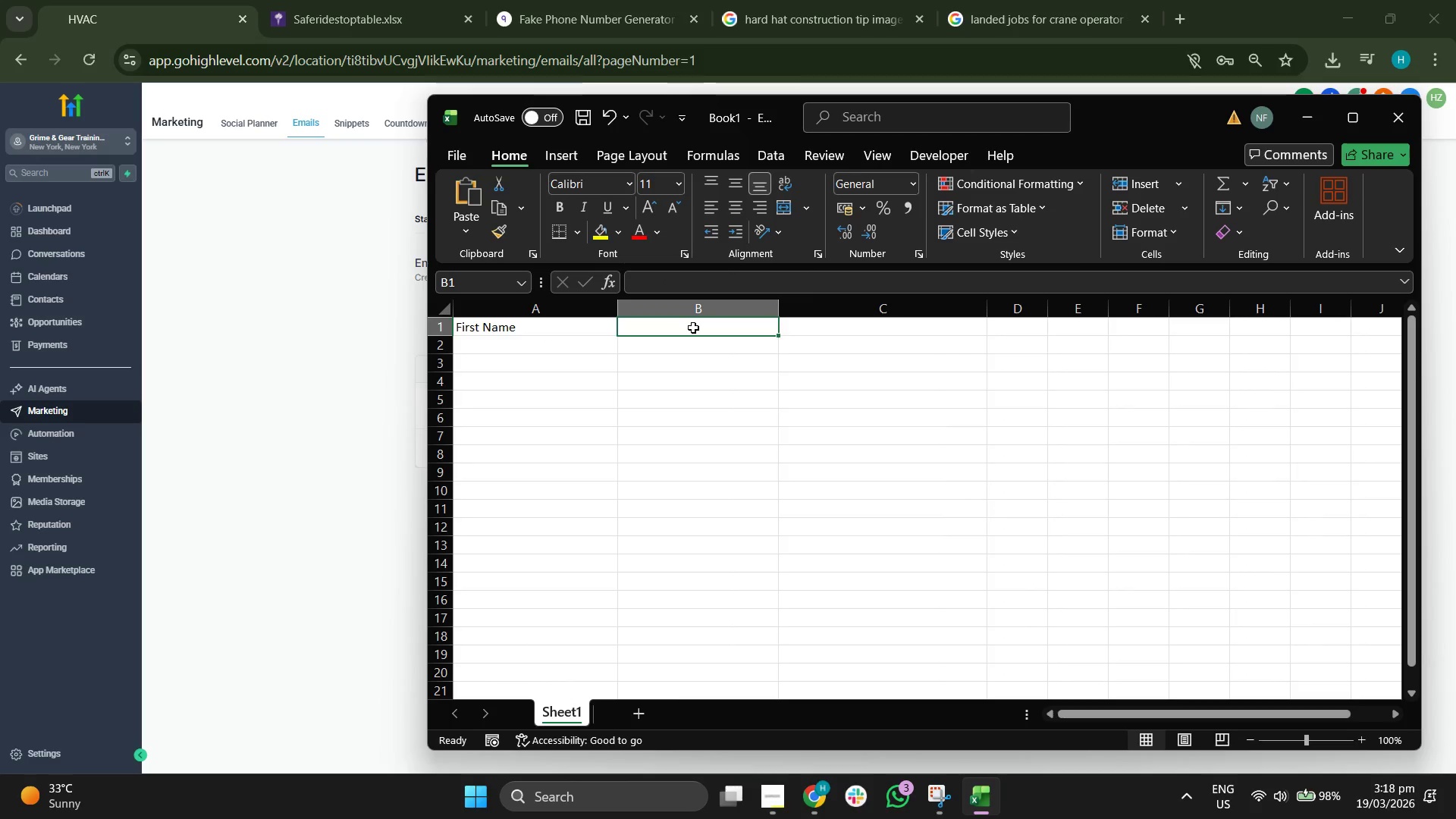 
type(Last Name)
 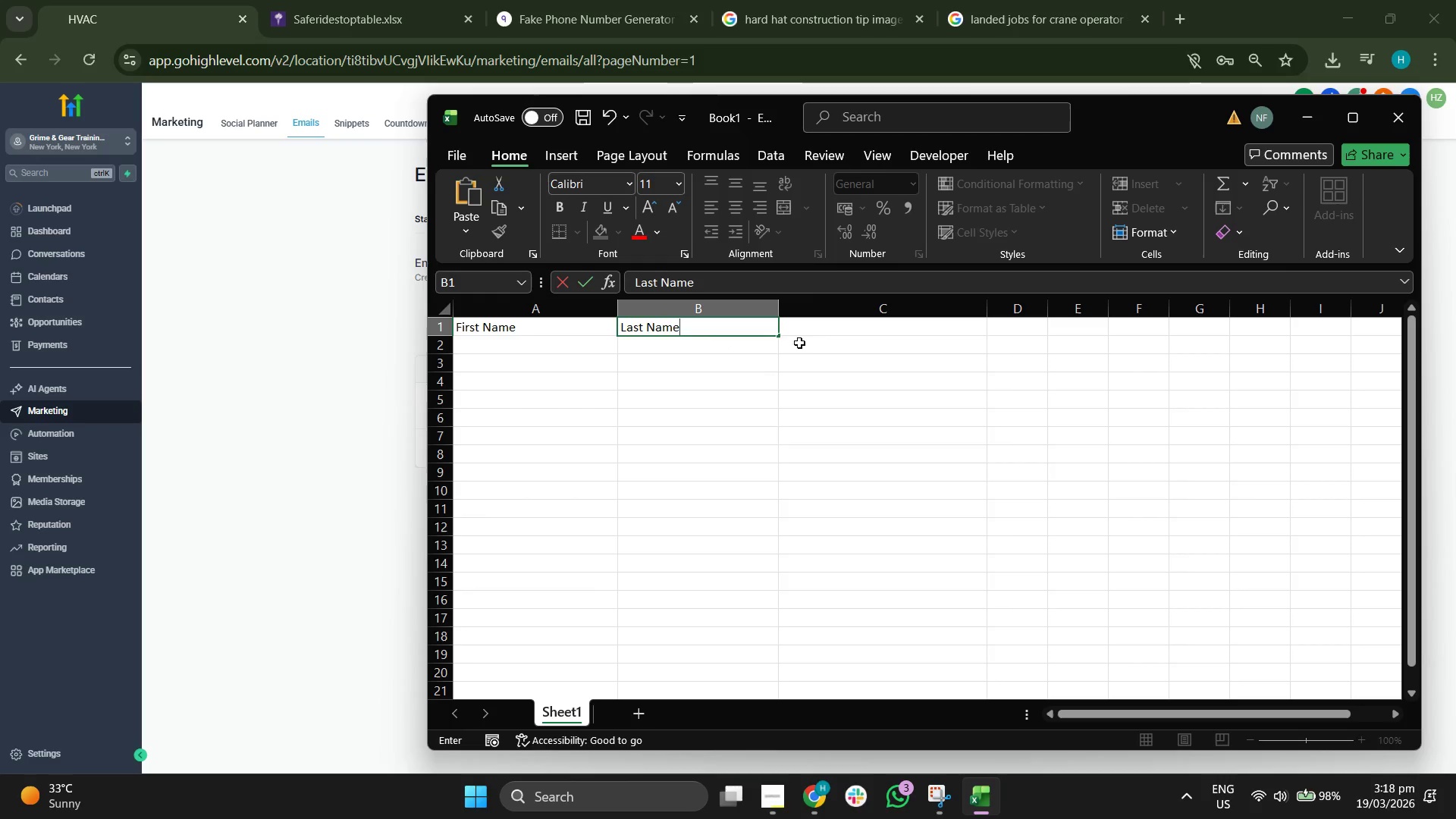 
left_click([858, 332])
 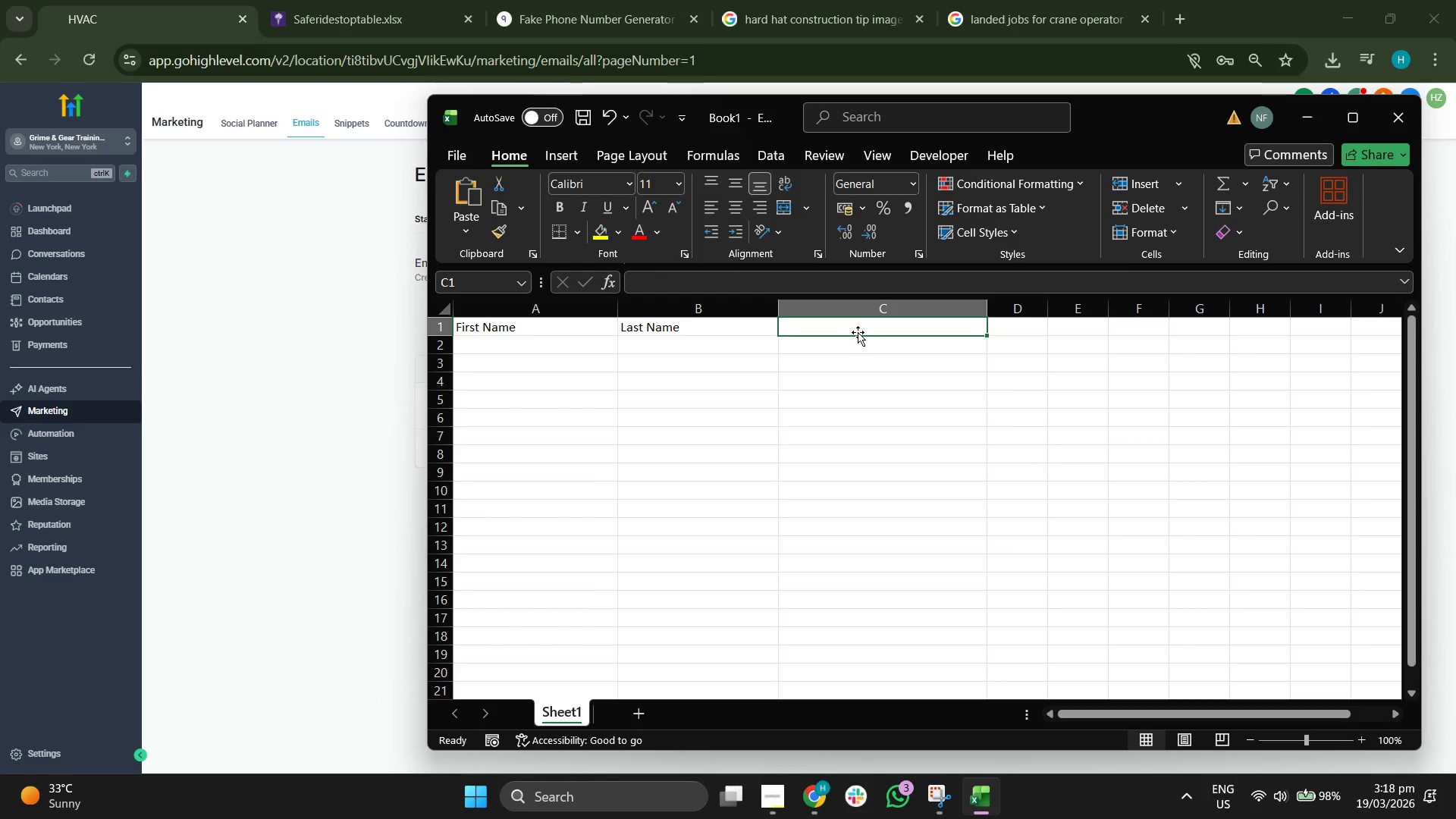 
type(Email)
 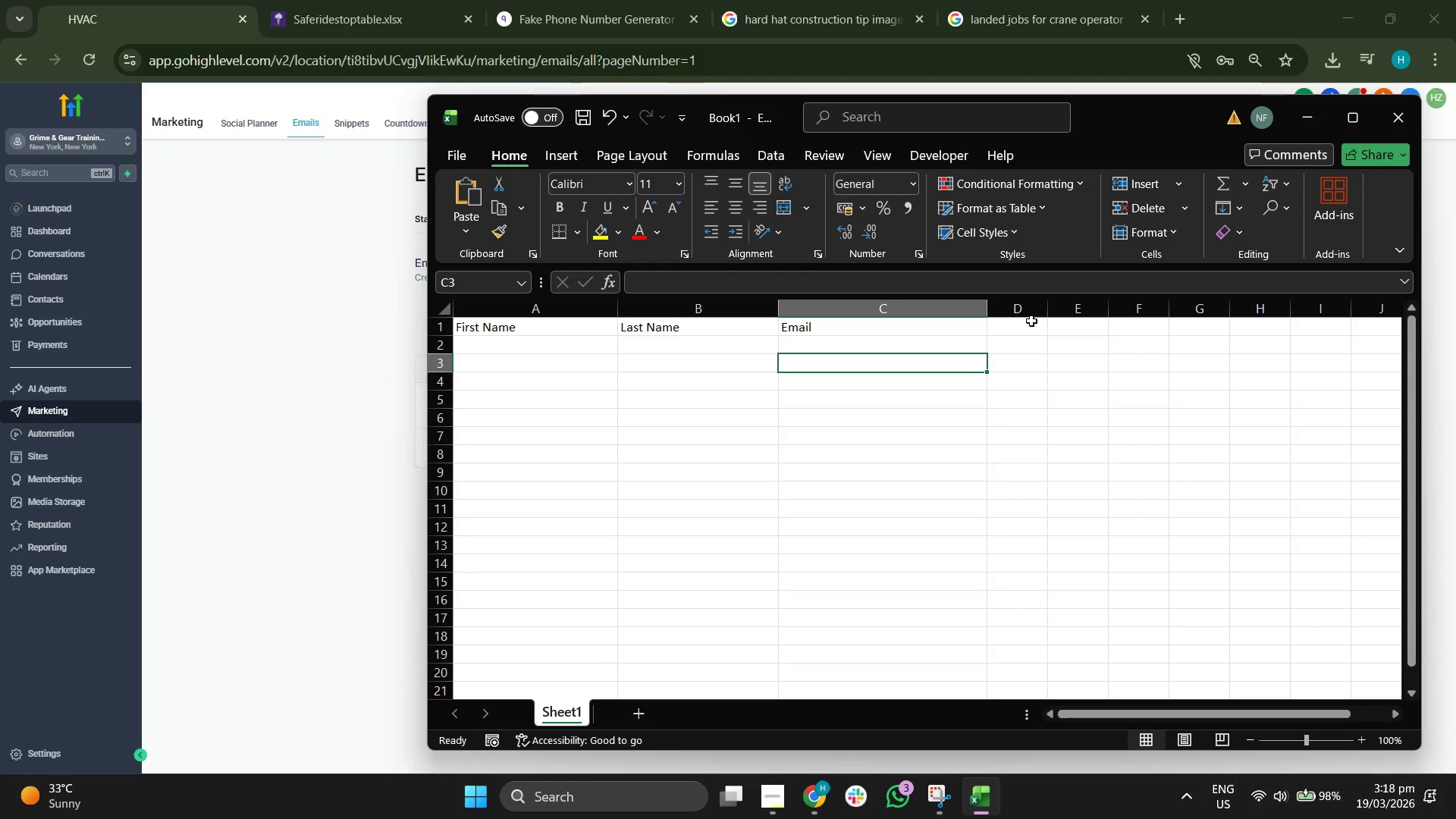 
left_click_drag(start_coordinate=[1049, 310], to_coordinate=[1193, 315])
 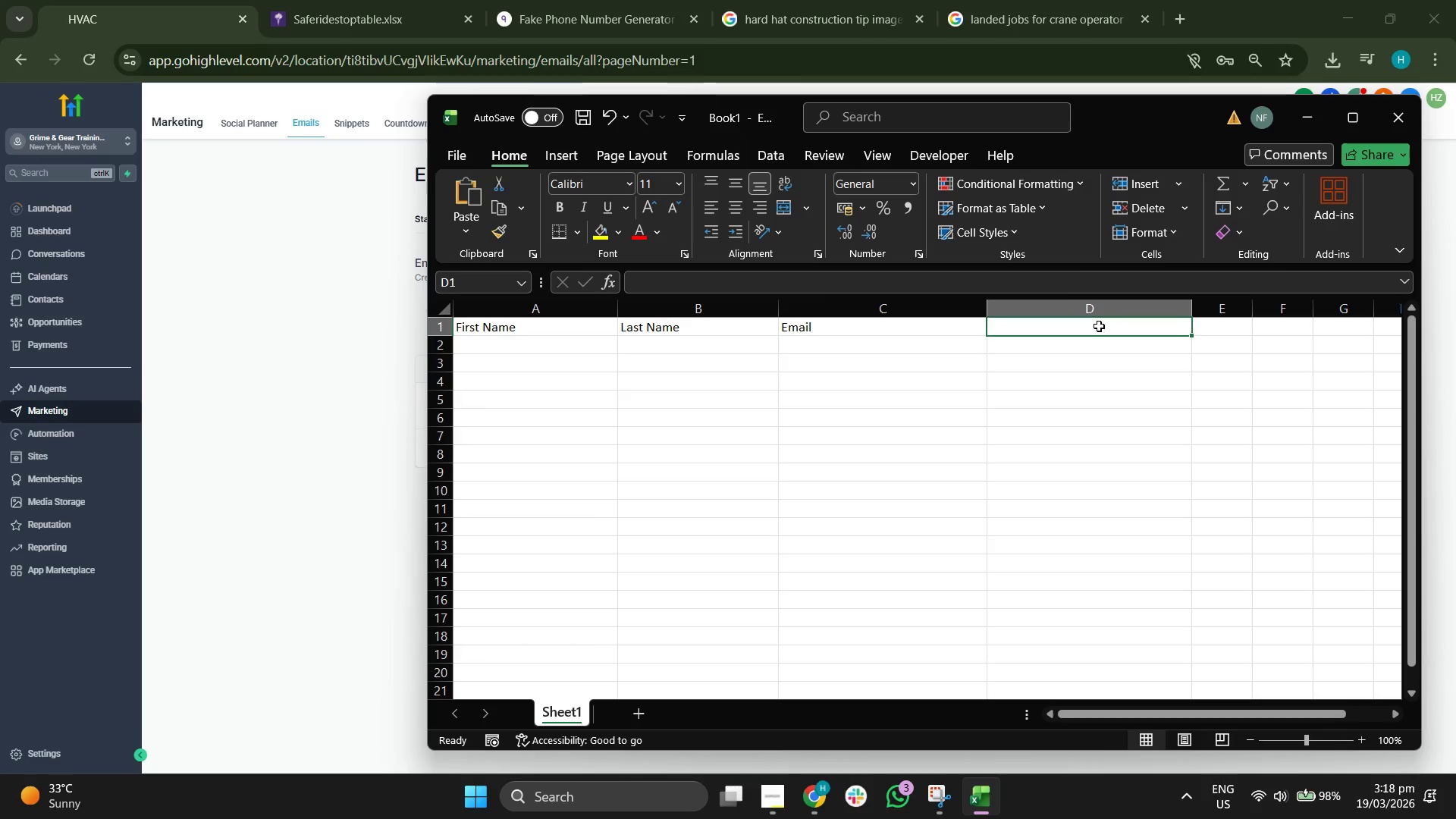 
type(Tag)
 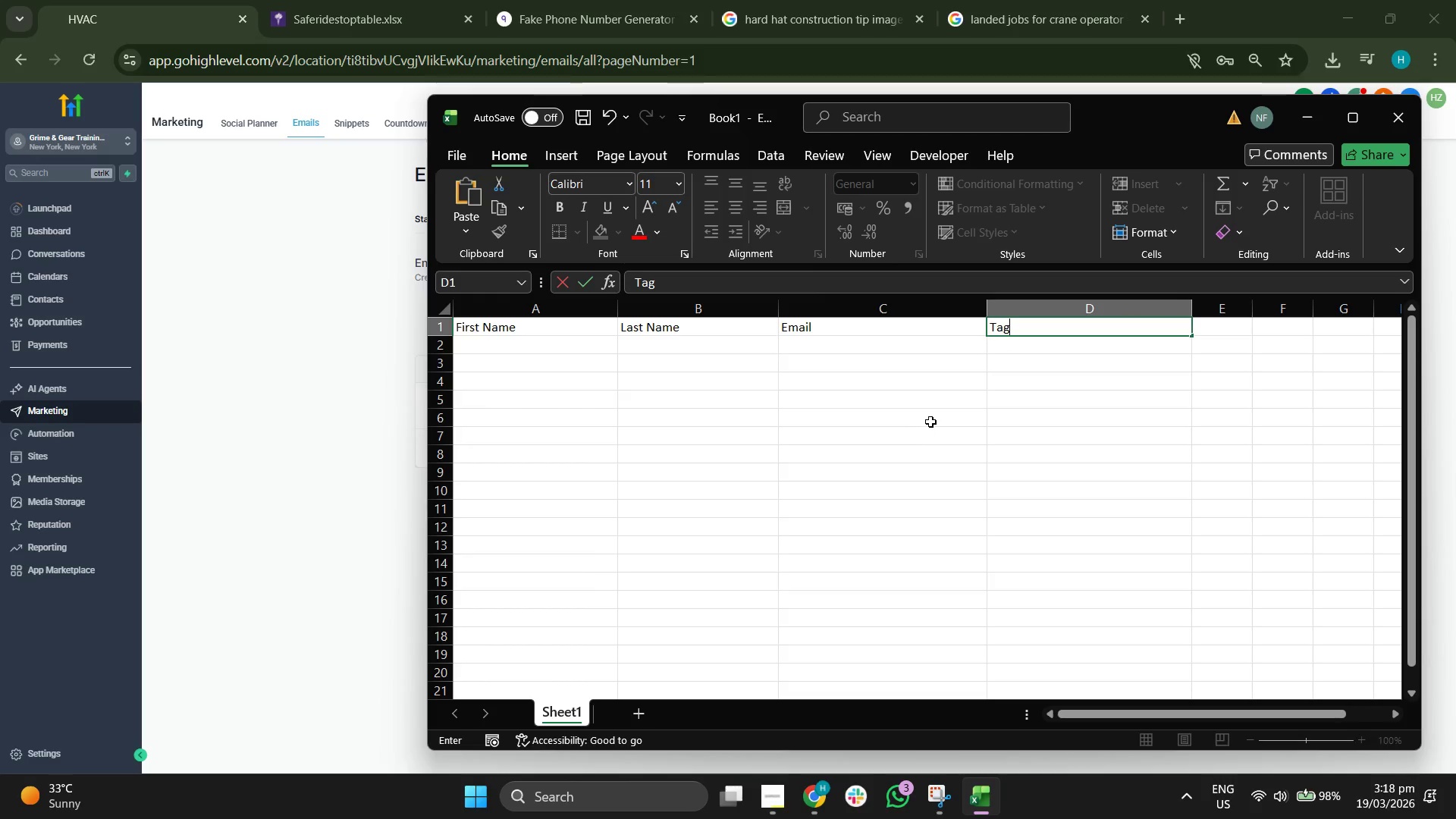 
left_click([930, 422])
 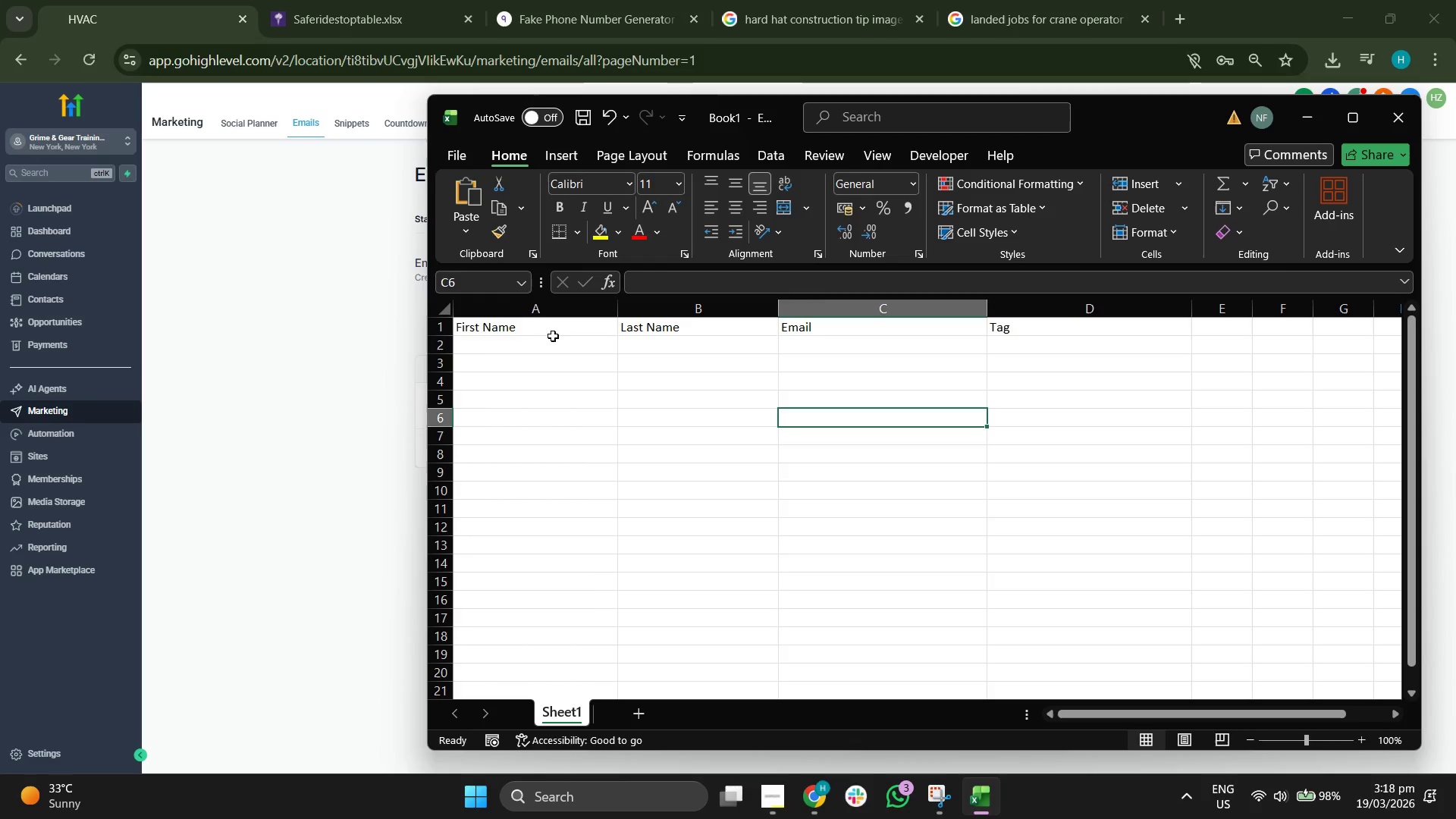 
left_click_drag(start_coordinate=[549, 336], to_coordinate=[1095, 371])
 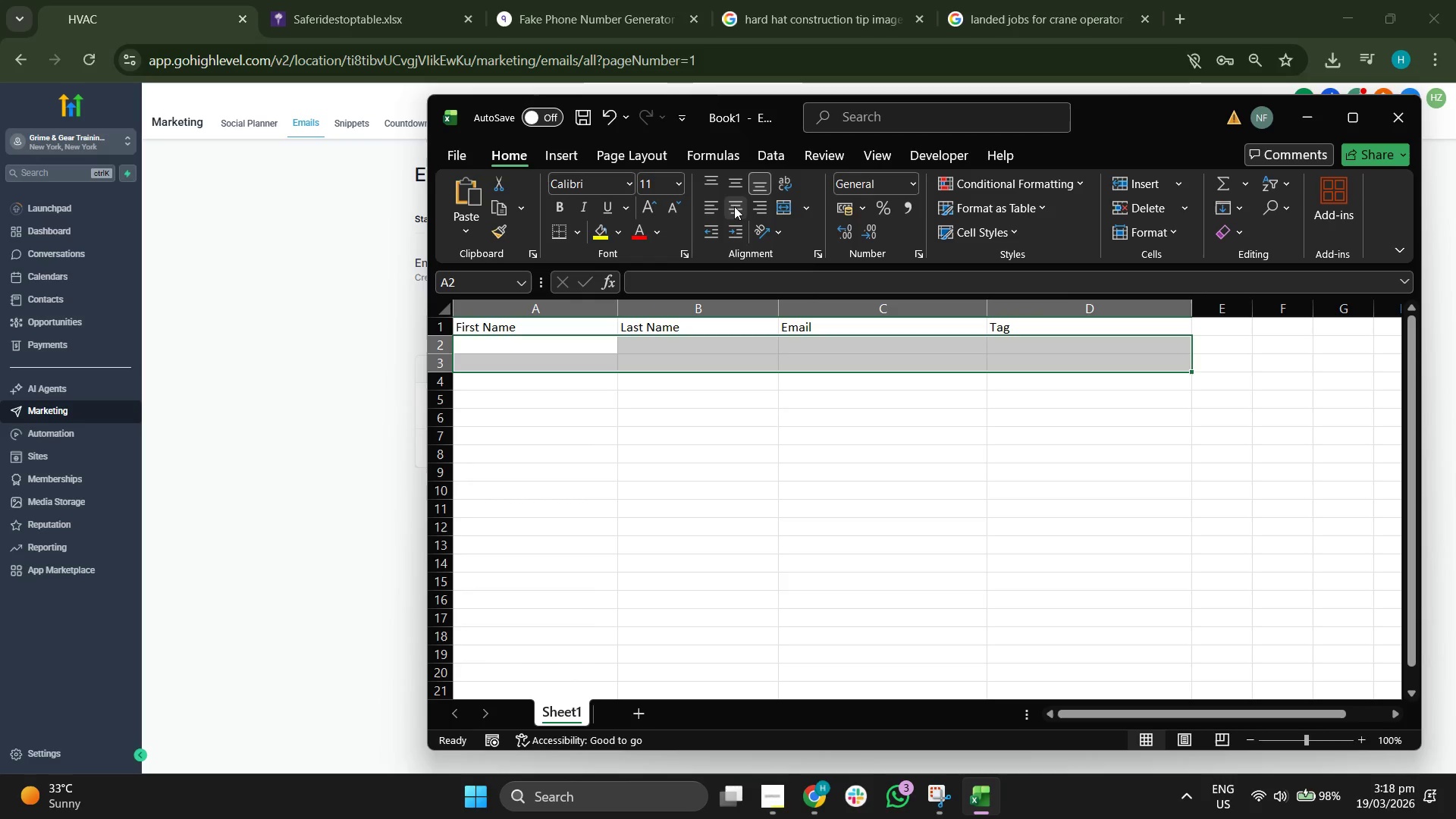 
left_click([734, 206])
 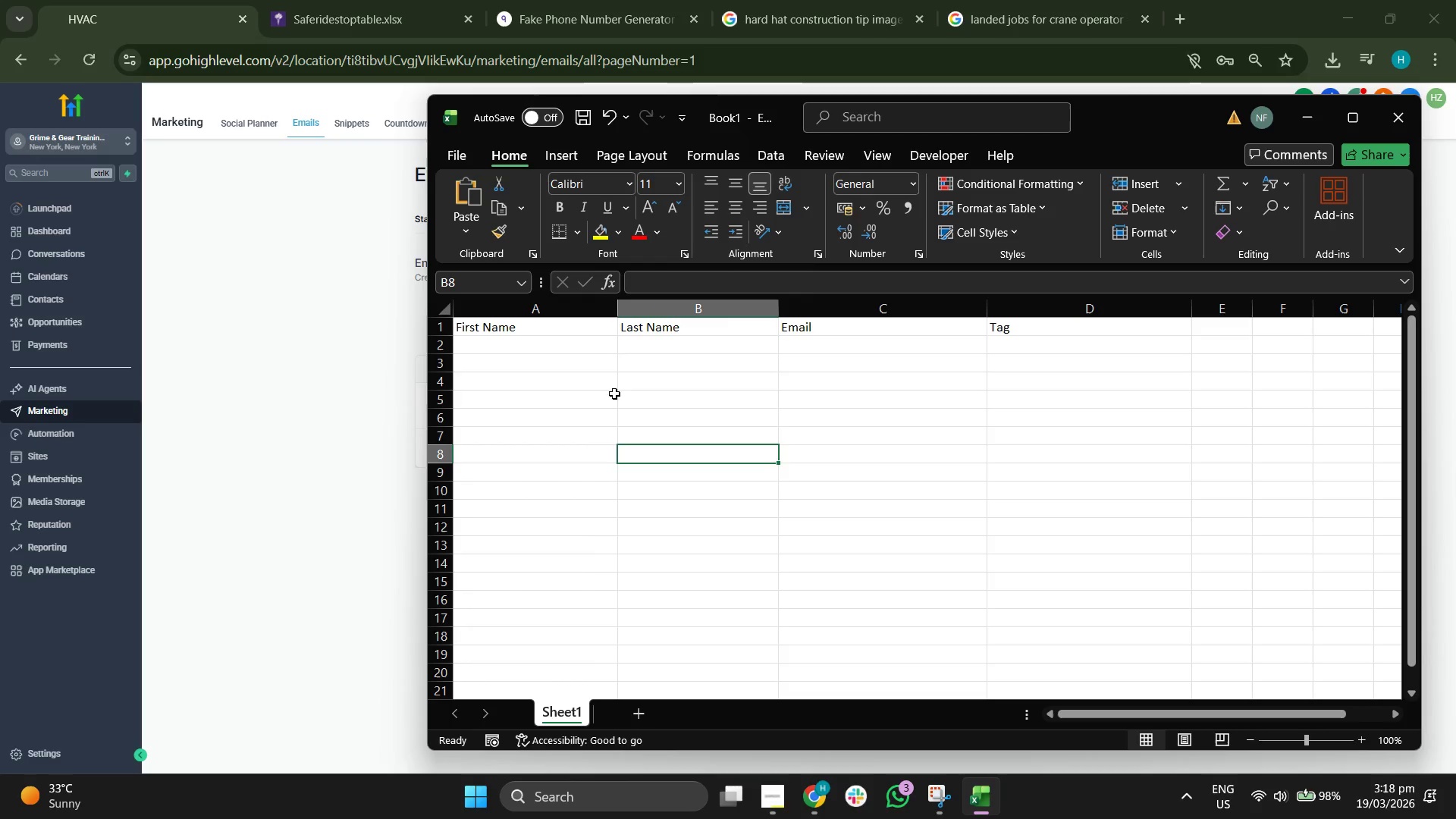 
left_click_drag(start_coordinate=[544, 328], to_coordinate=[1065, 358])
 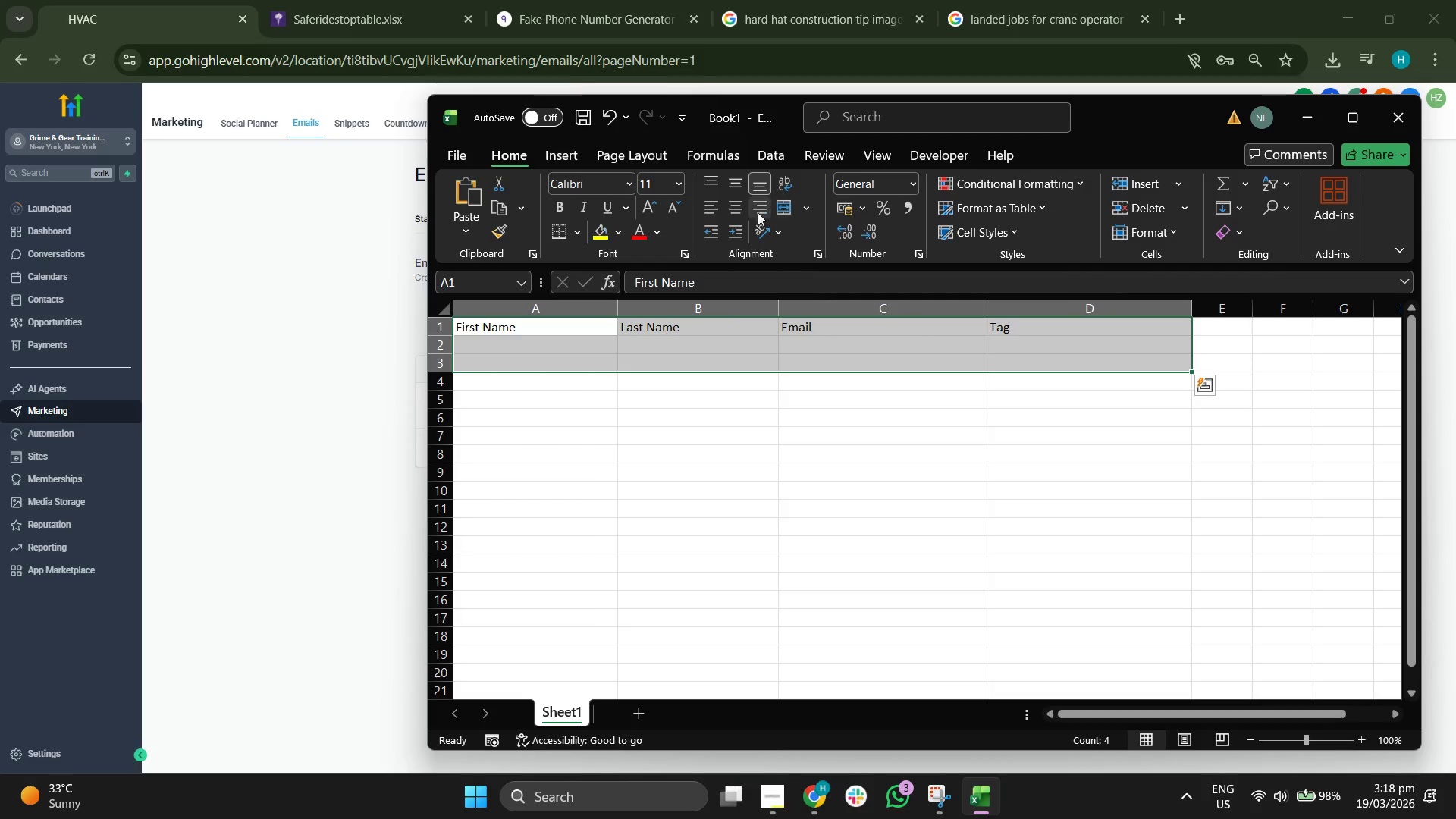 
left_click([733, 206])
 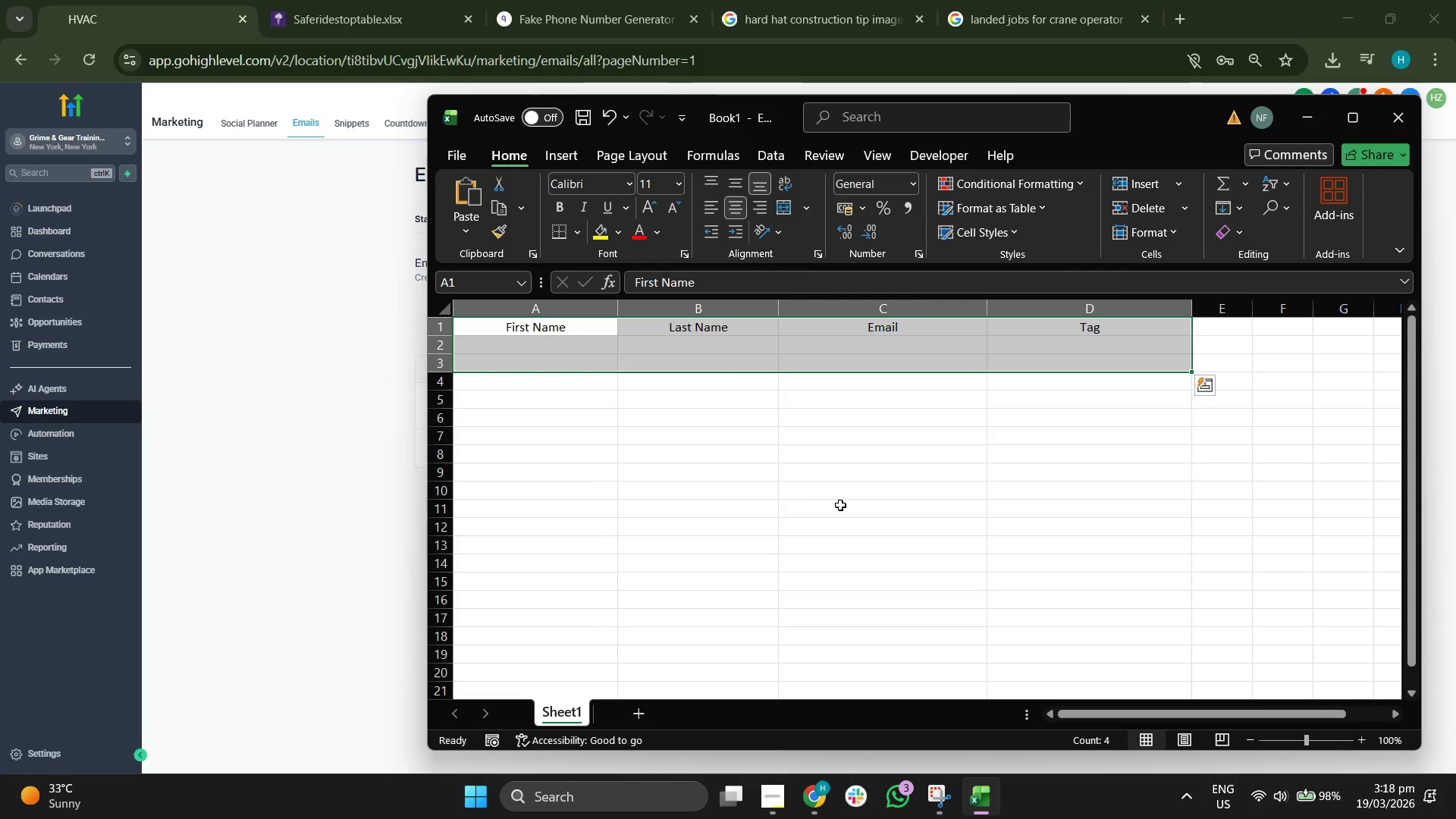 
left_click([844, 504])
 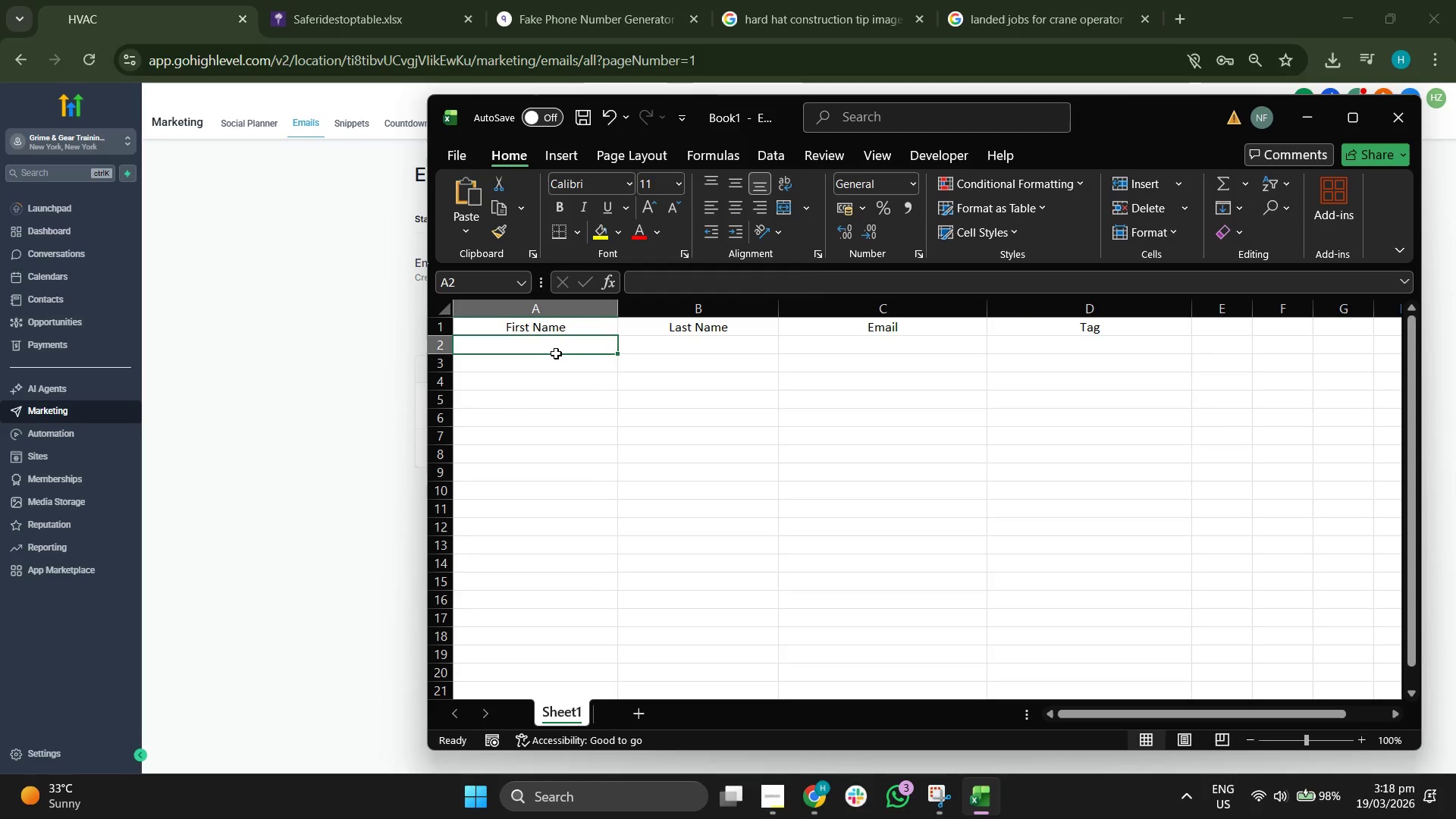 
left_click([556, 353])
 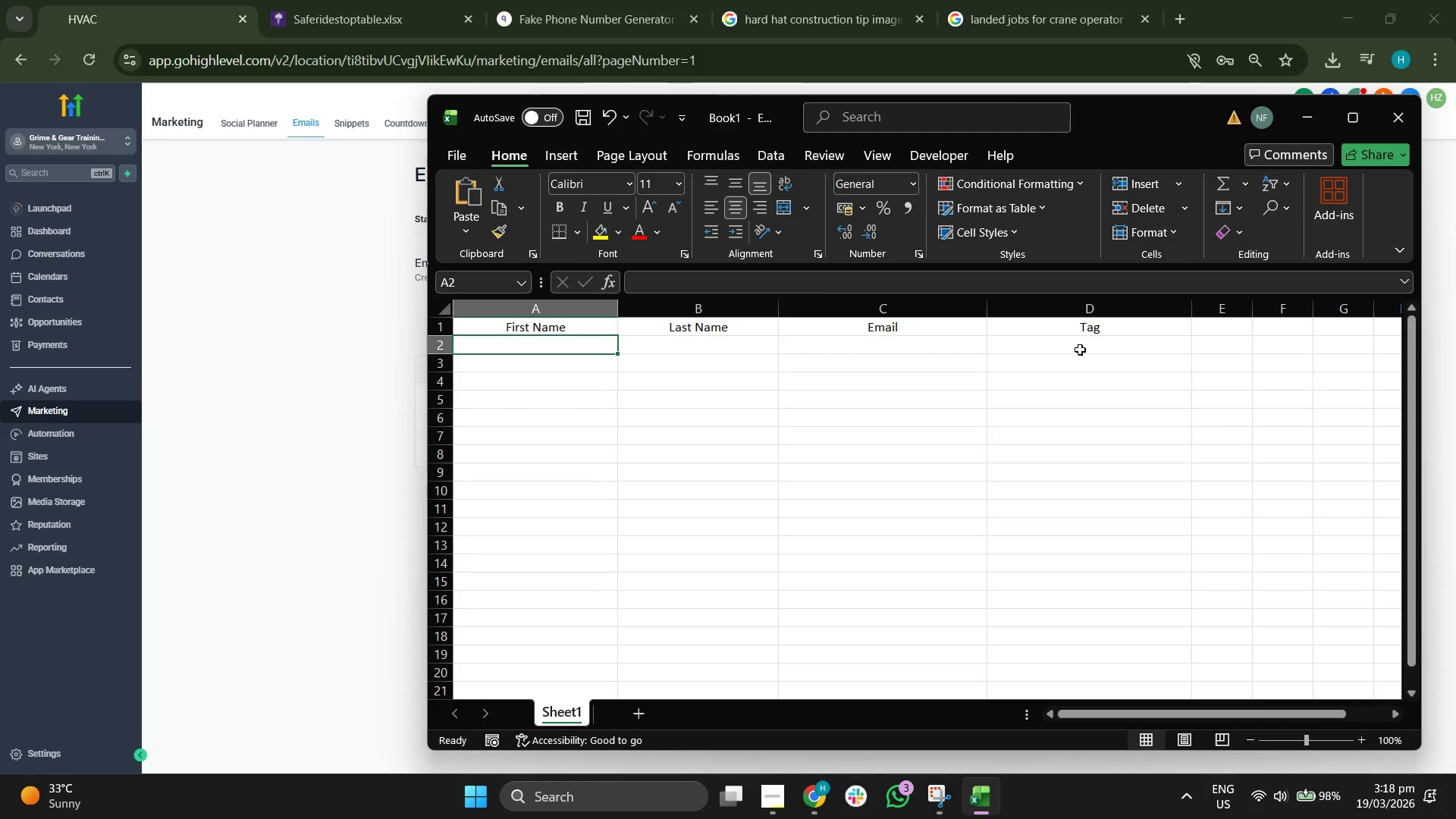 
left_click([1081, 350])
 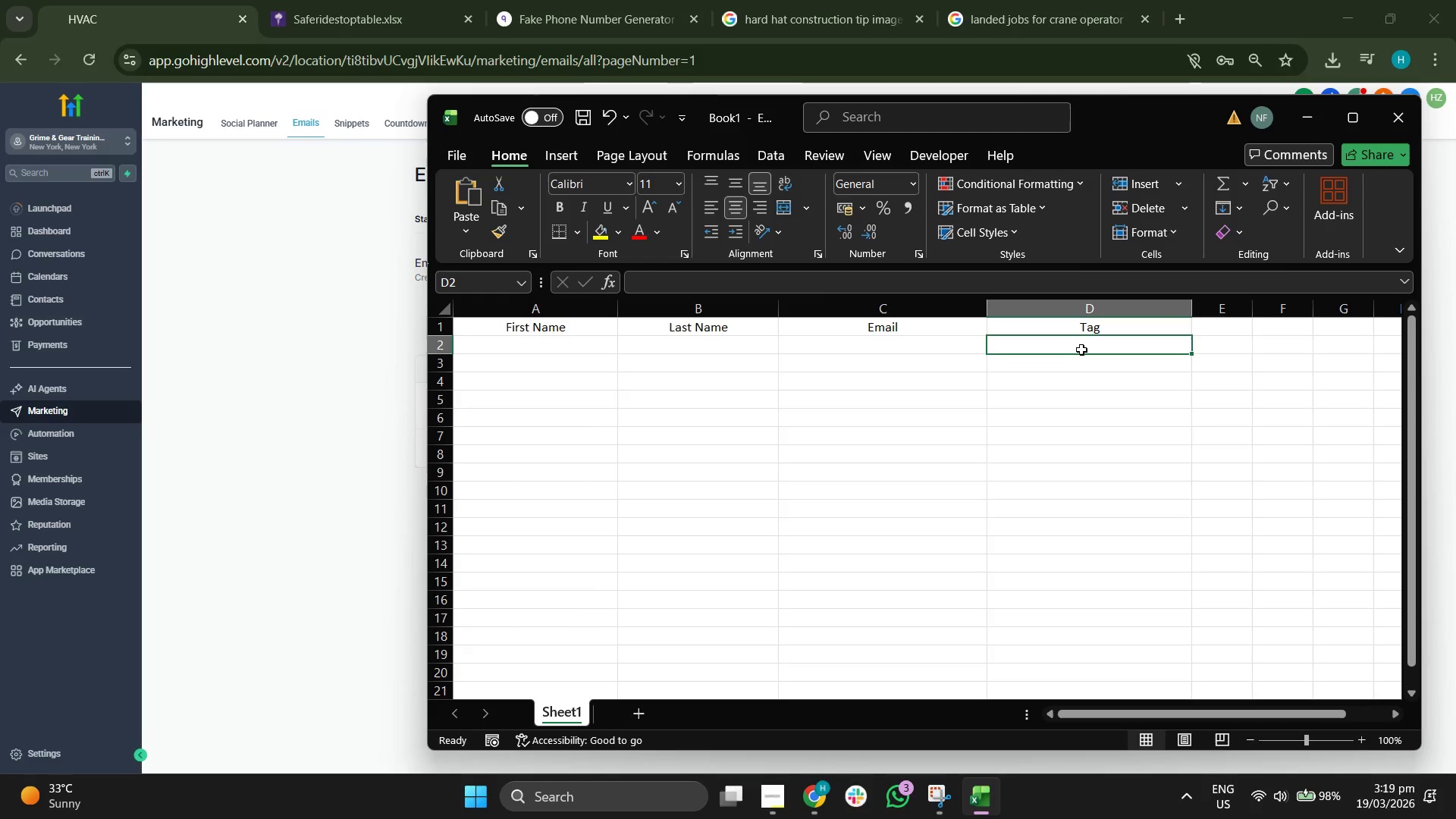 
type(Newsletter_Optin)
 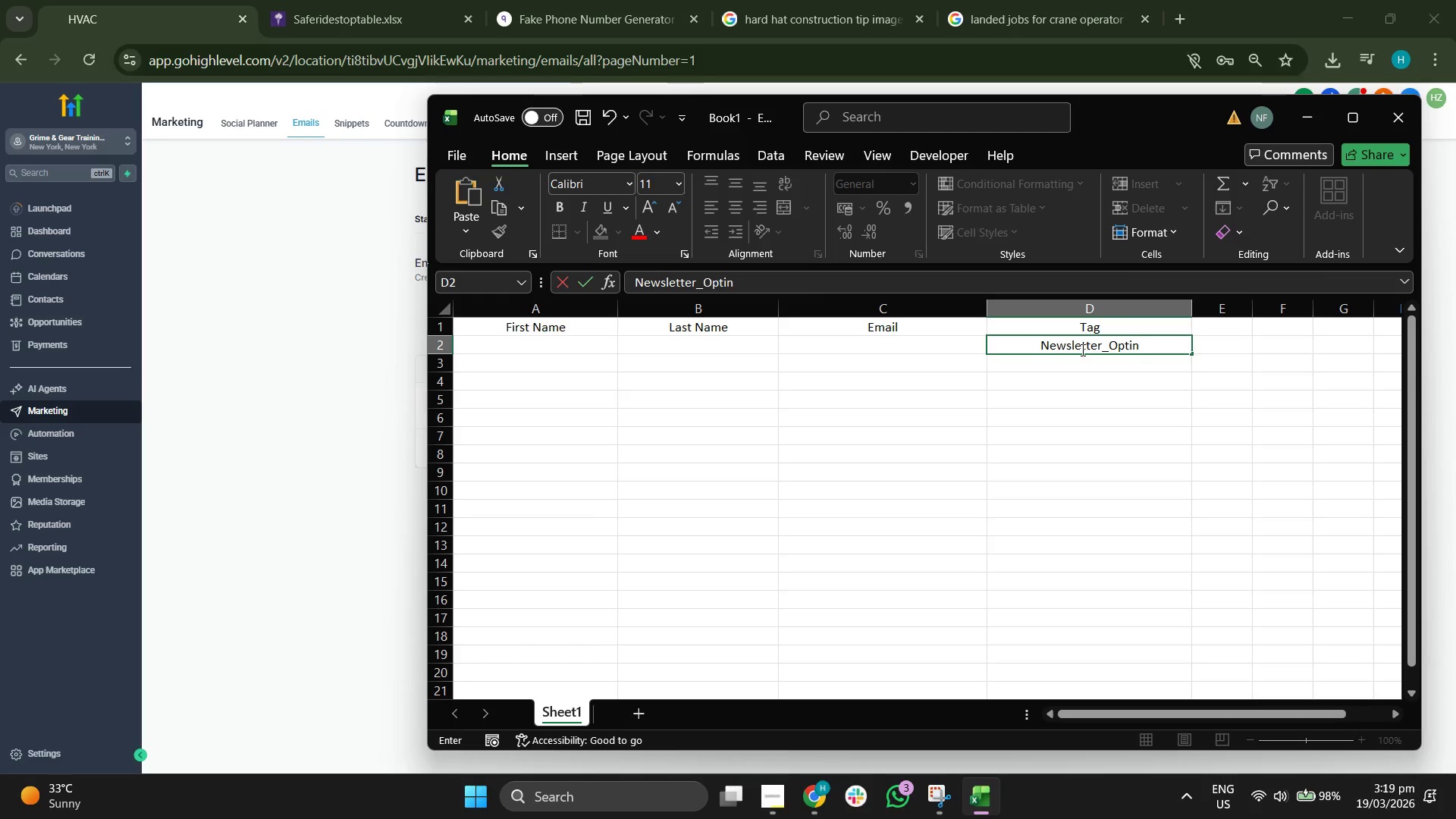 
key(Backspace)
 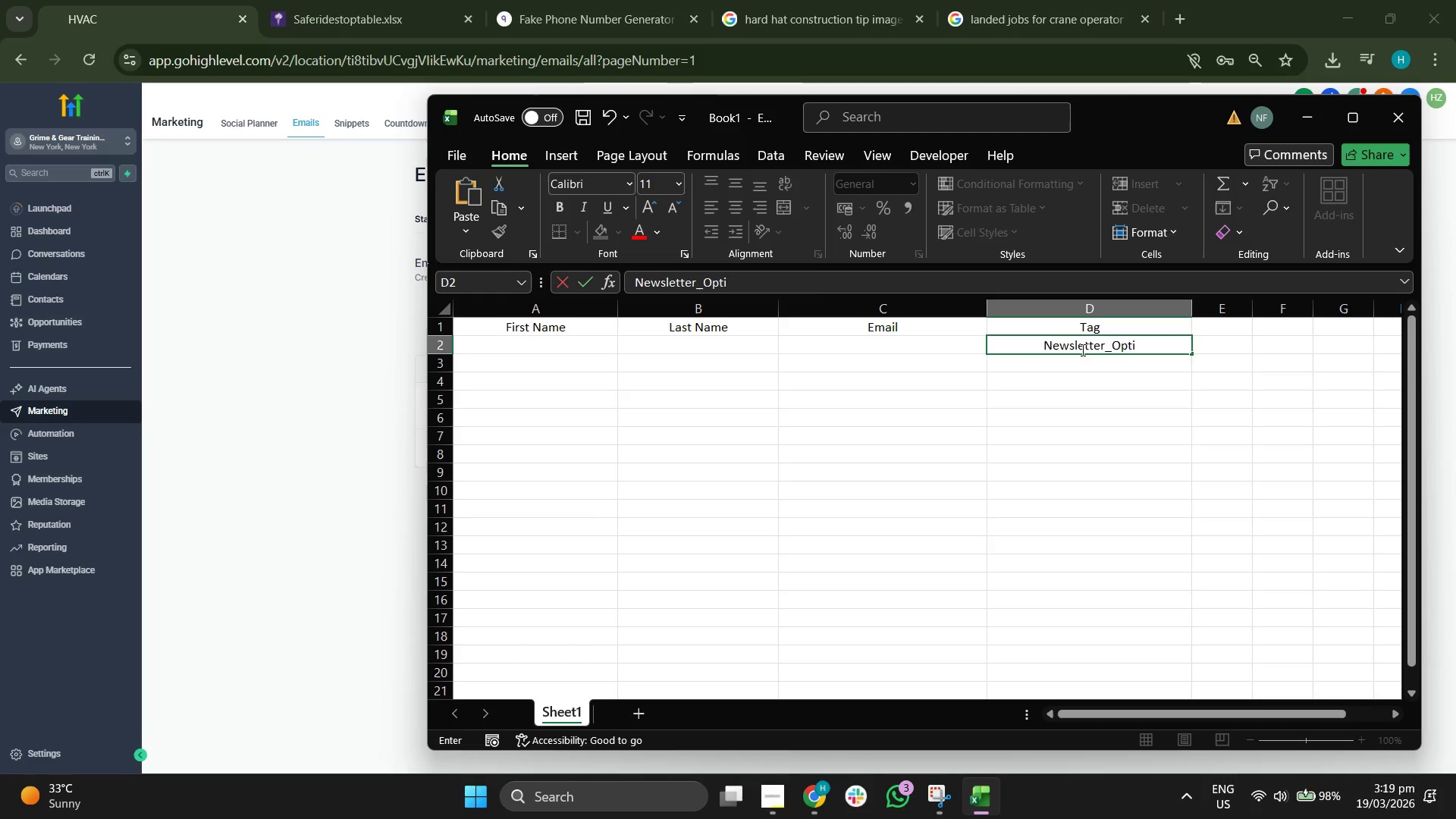 
key(Backspace)
 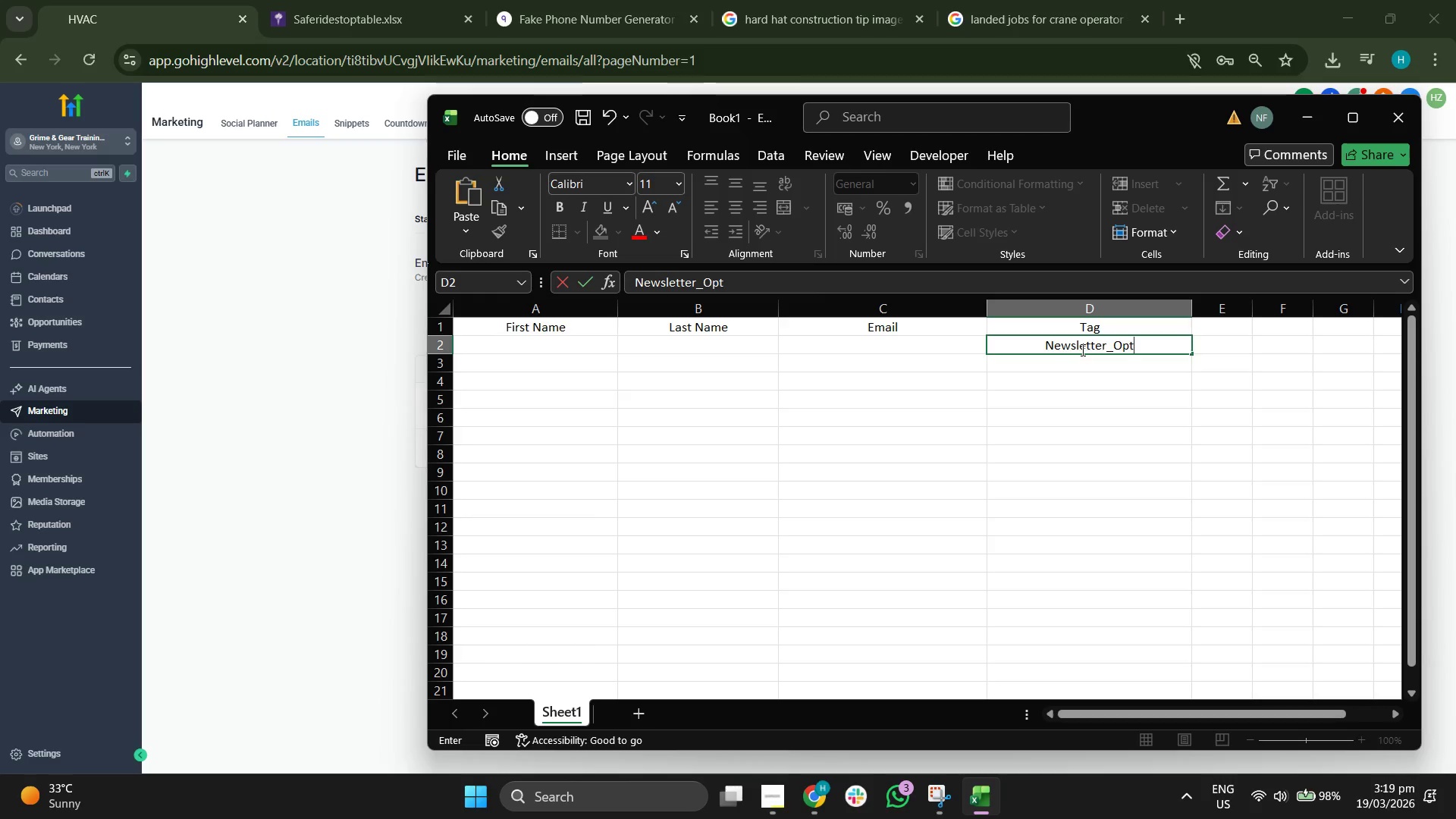 
key(CapsLock)
 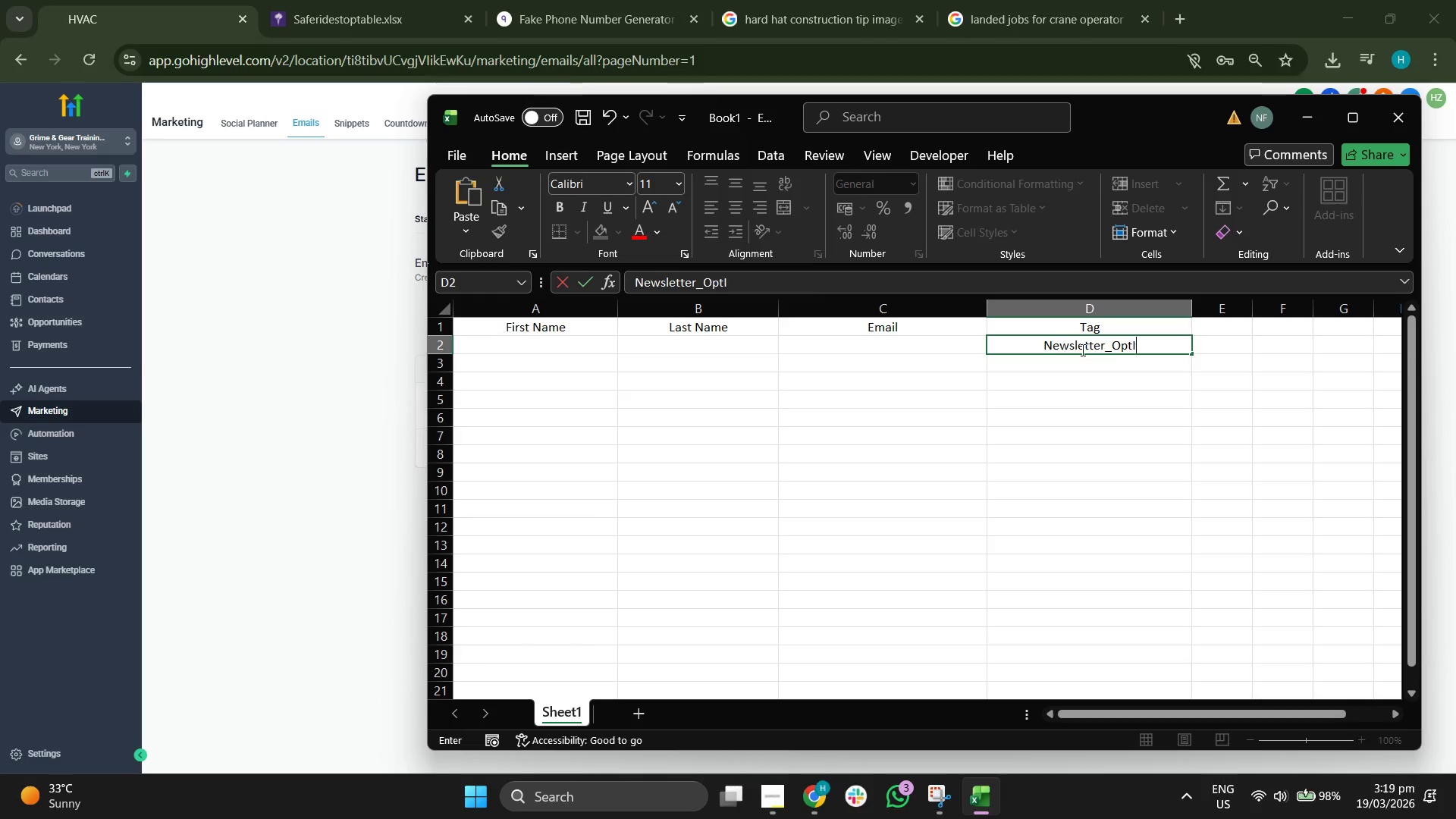 
key(I)
 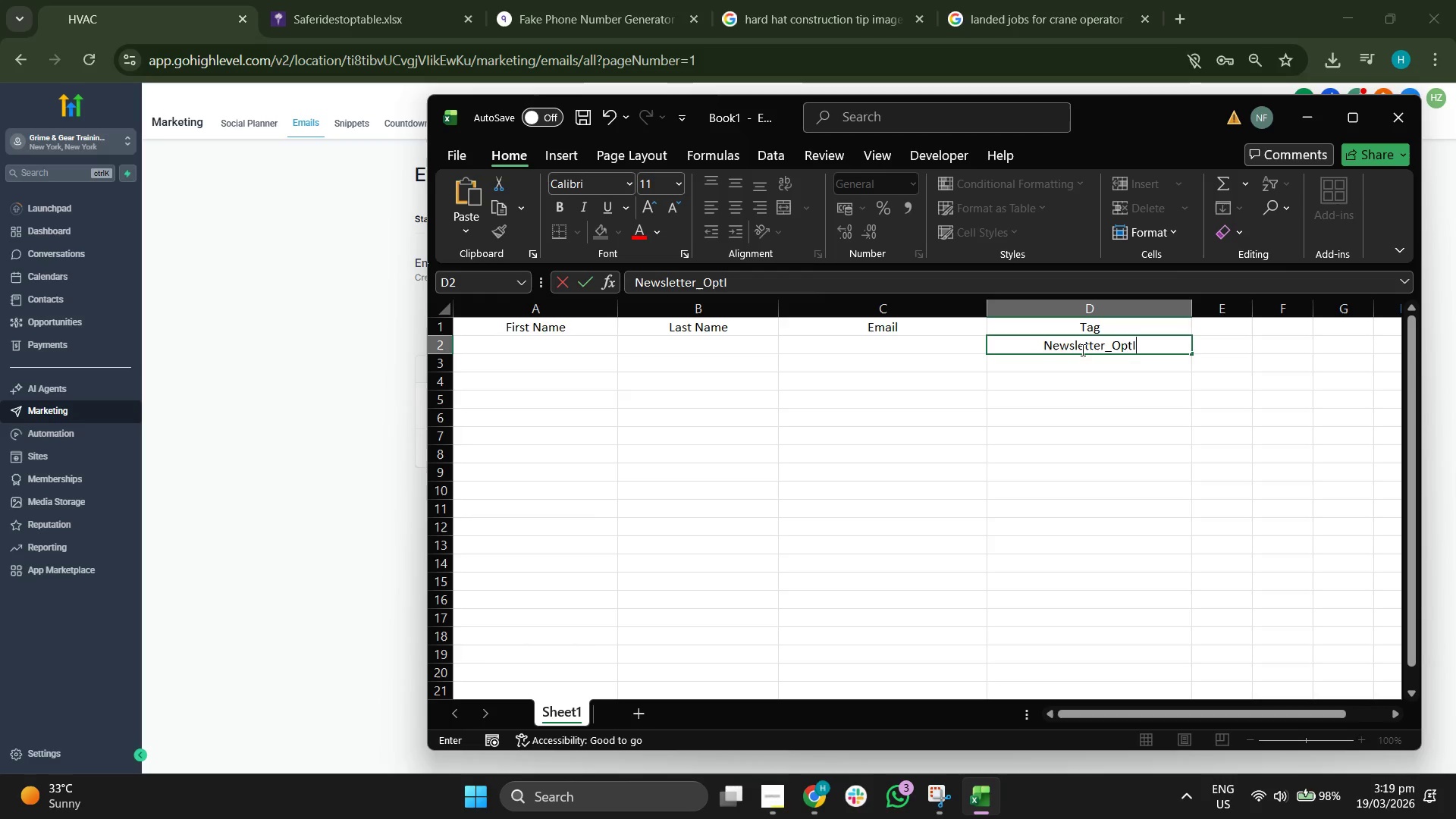 
key(CapsLock)
 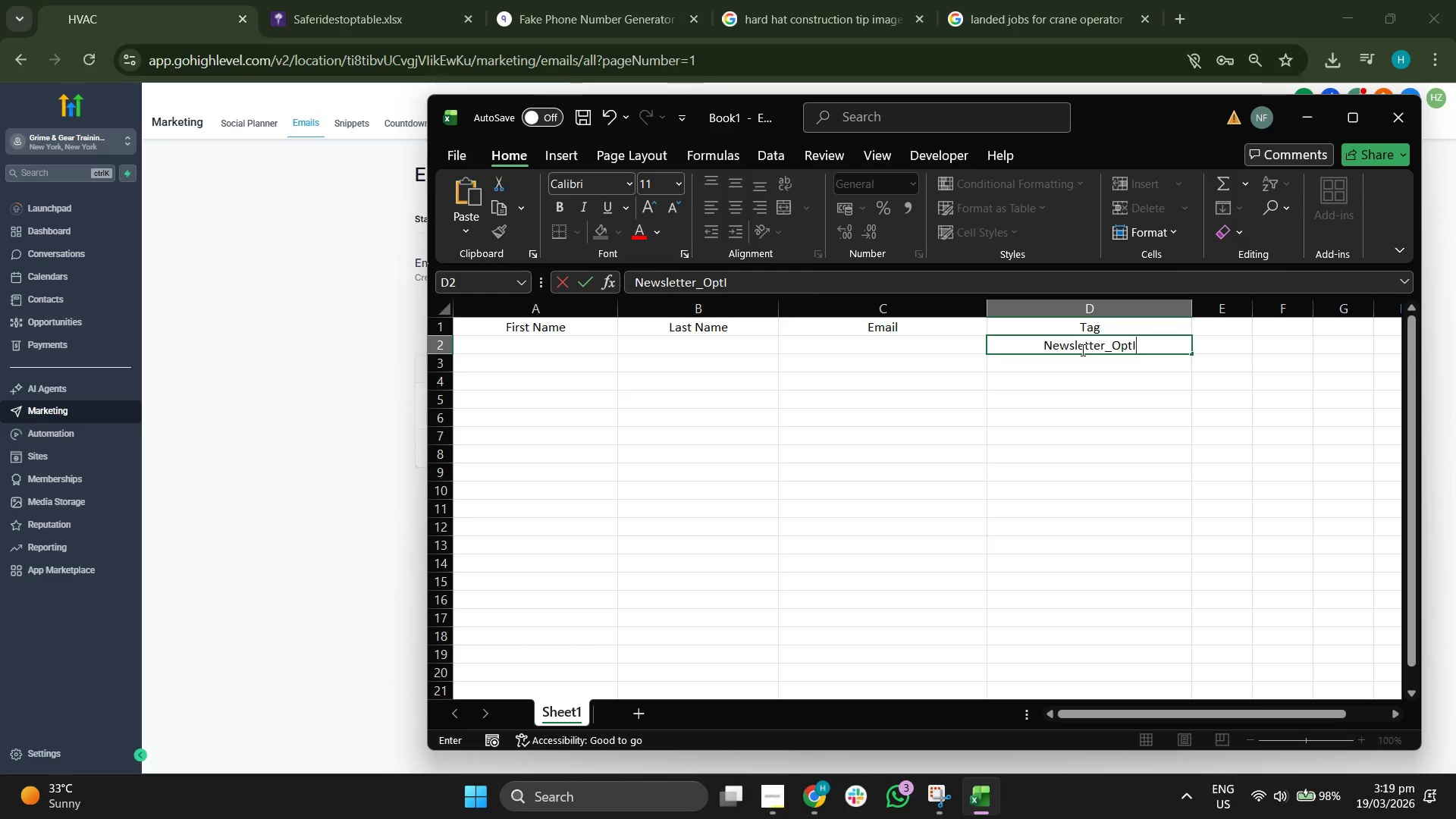 
key(N)
 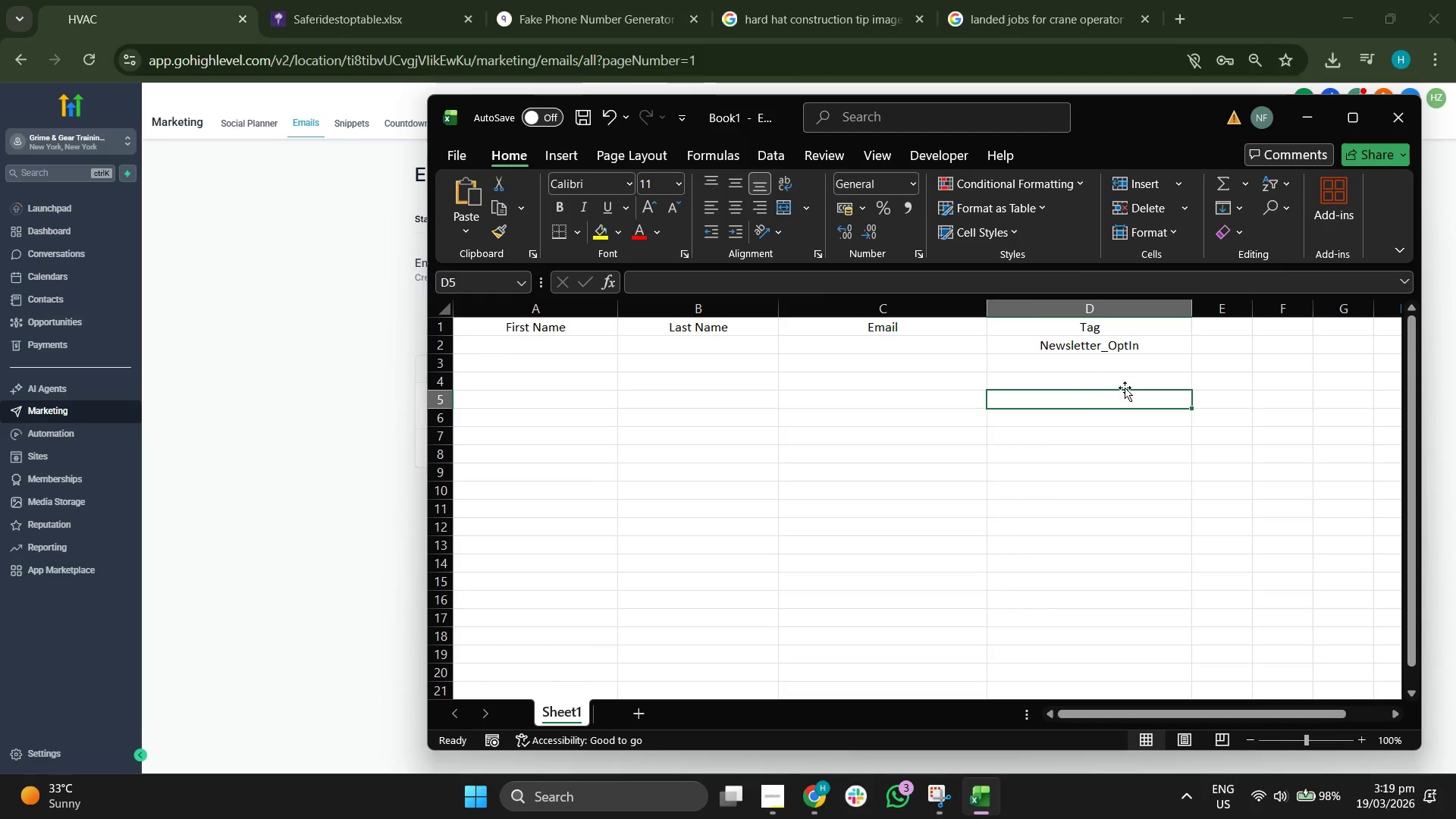 
left_click([1147, 348])
 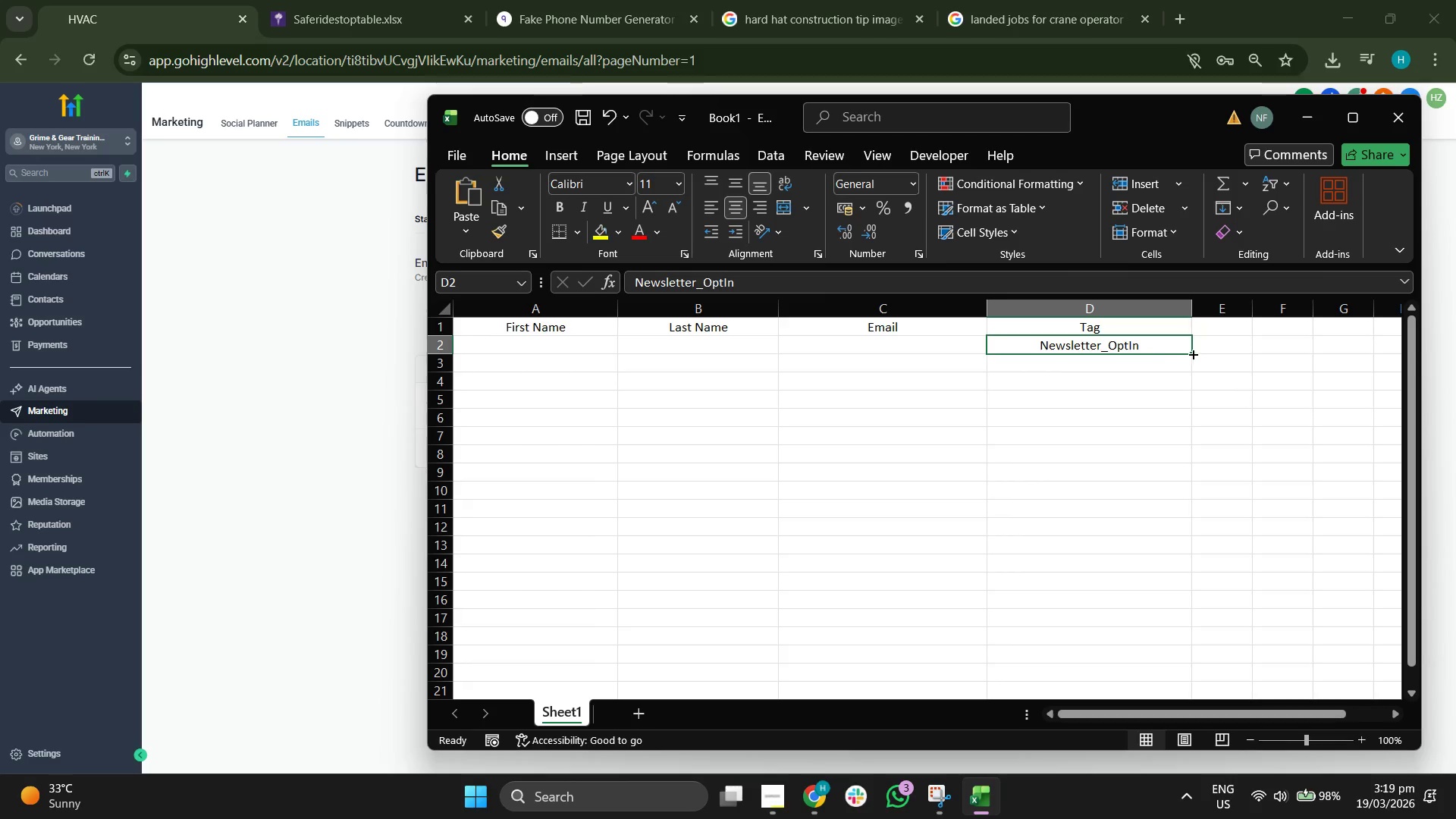 
left_click_drag(start_coordinate=[1193, 353], to_coordinate=[1181, 388])
 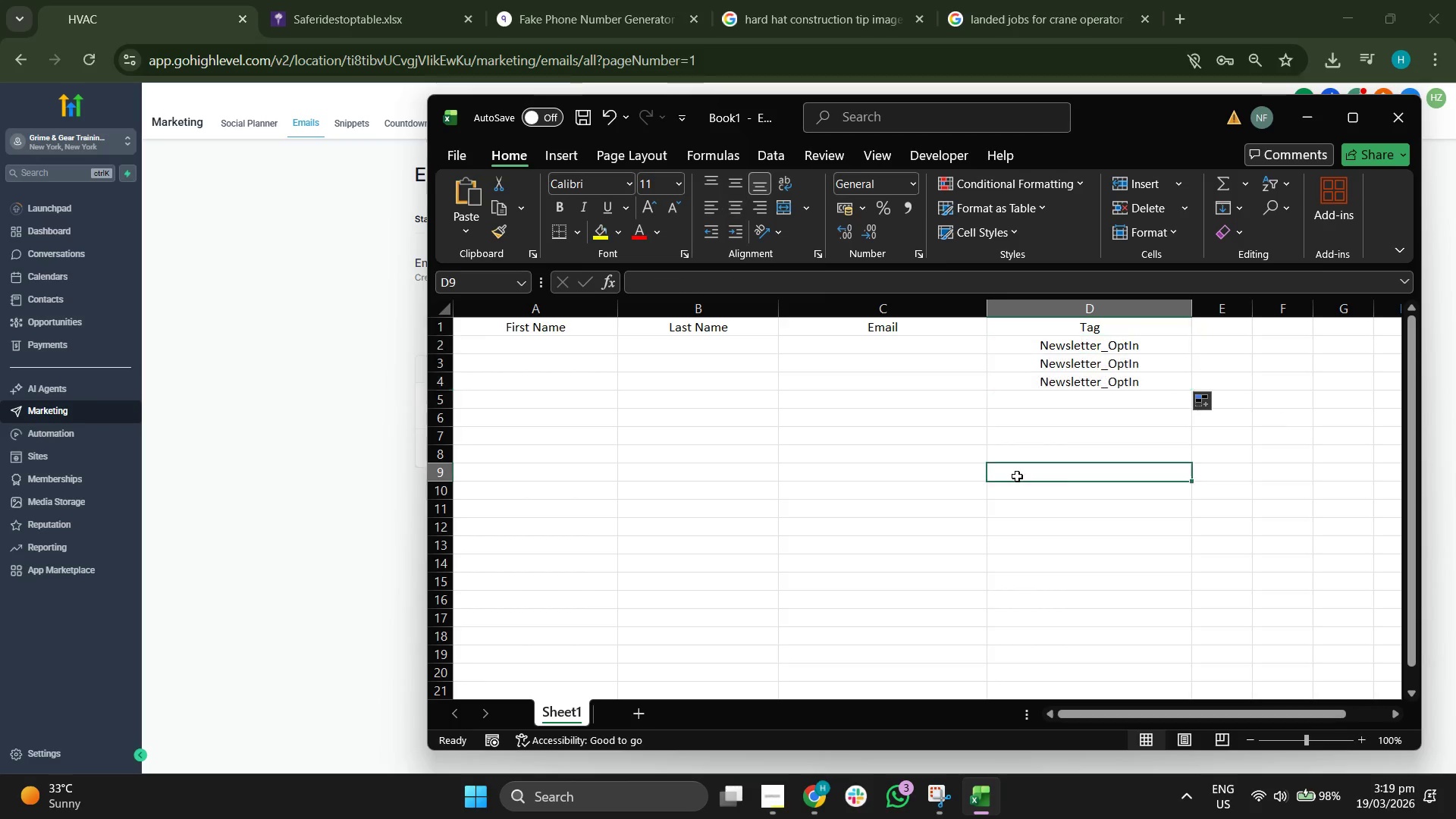 
double_click([820, 468])
 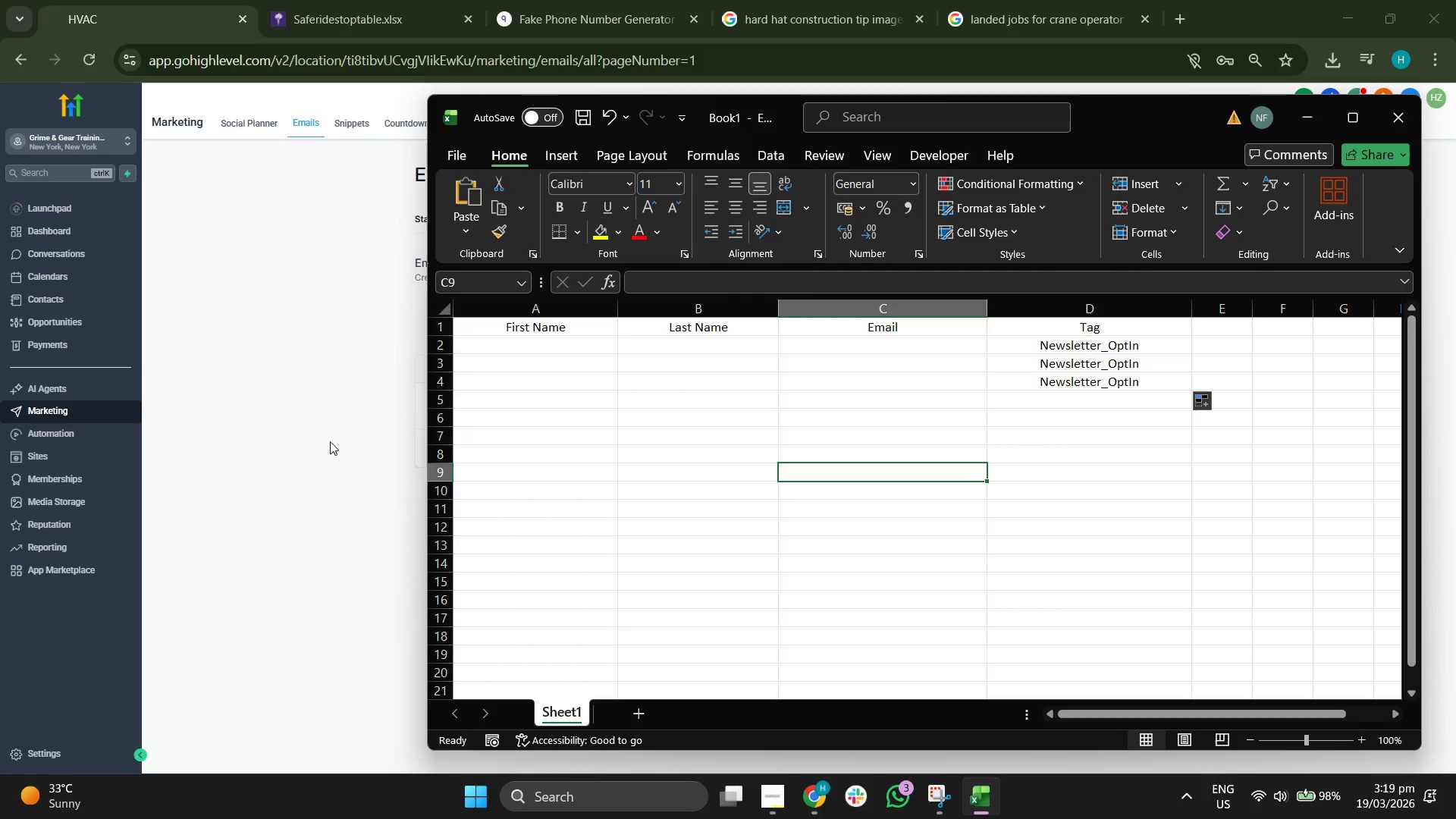 
left_click([320, 435])
 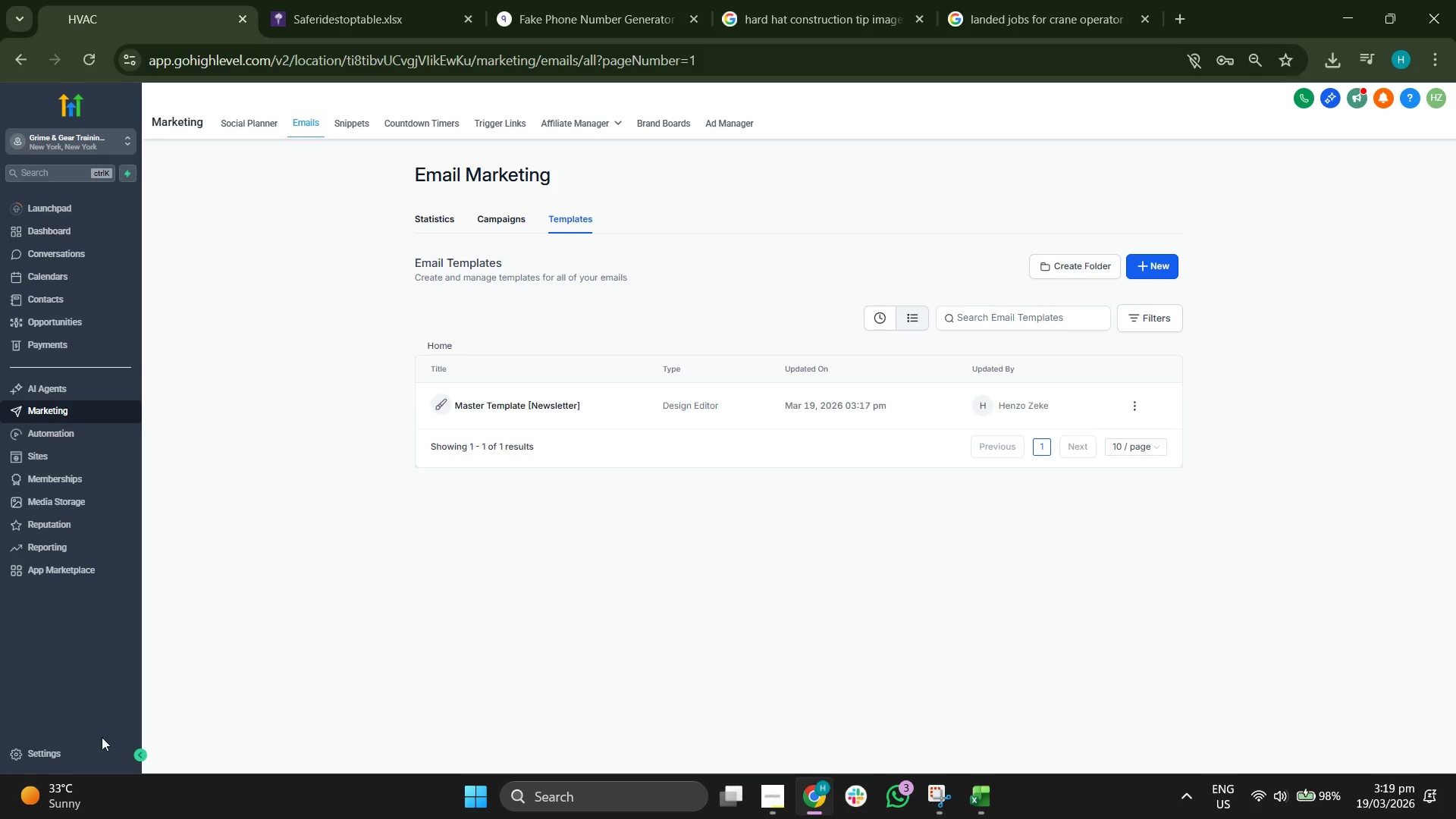 
left_click([83, 751])
 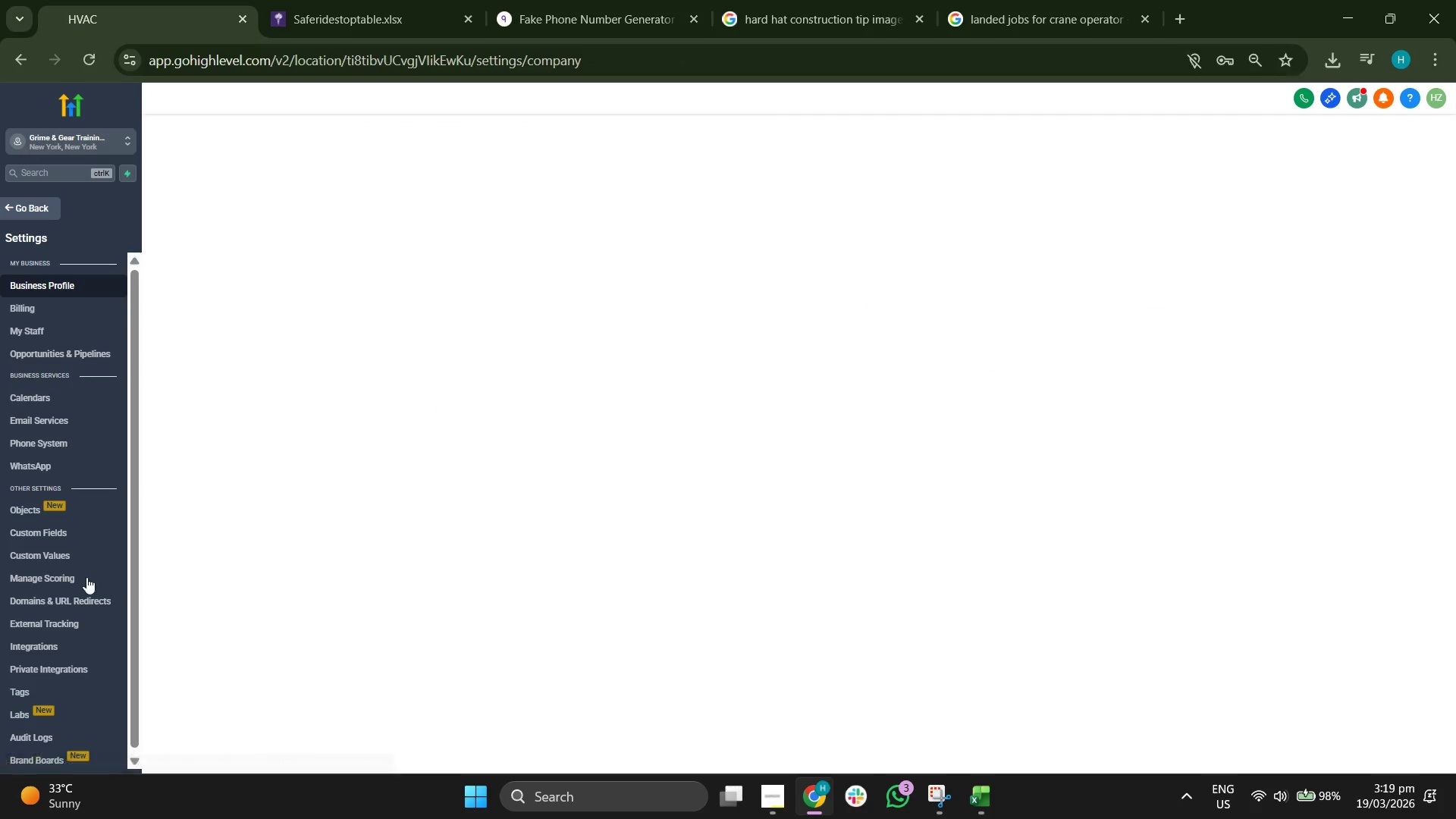 
scroll: coordinate [73, 554], scroll_direction: down, amount: 2.0
 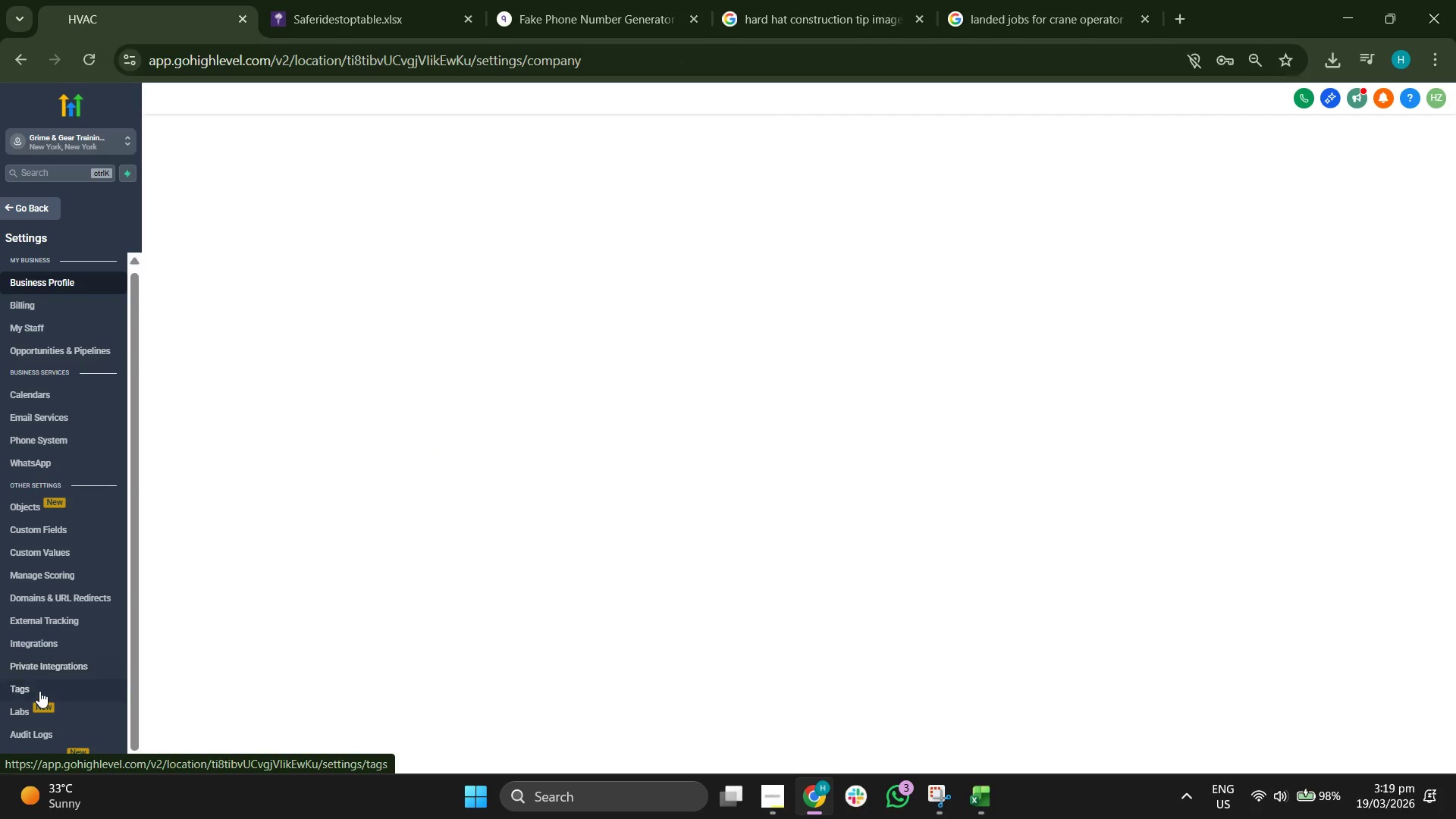 
left_click([39, 689])
 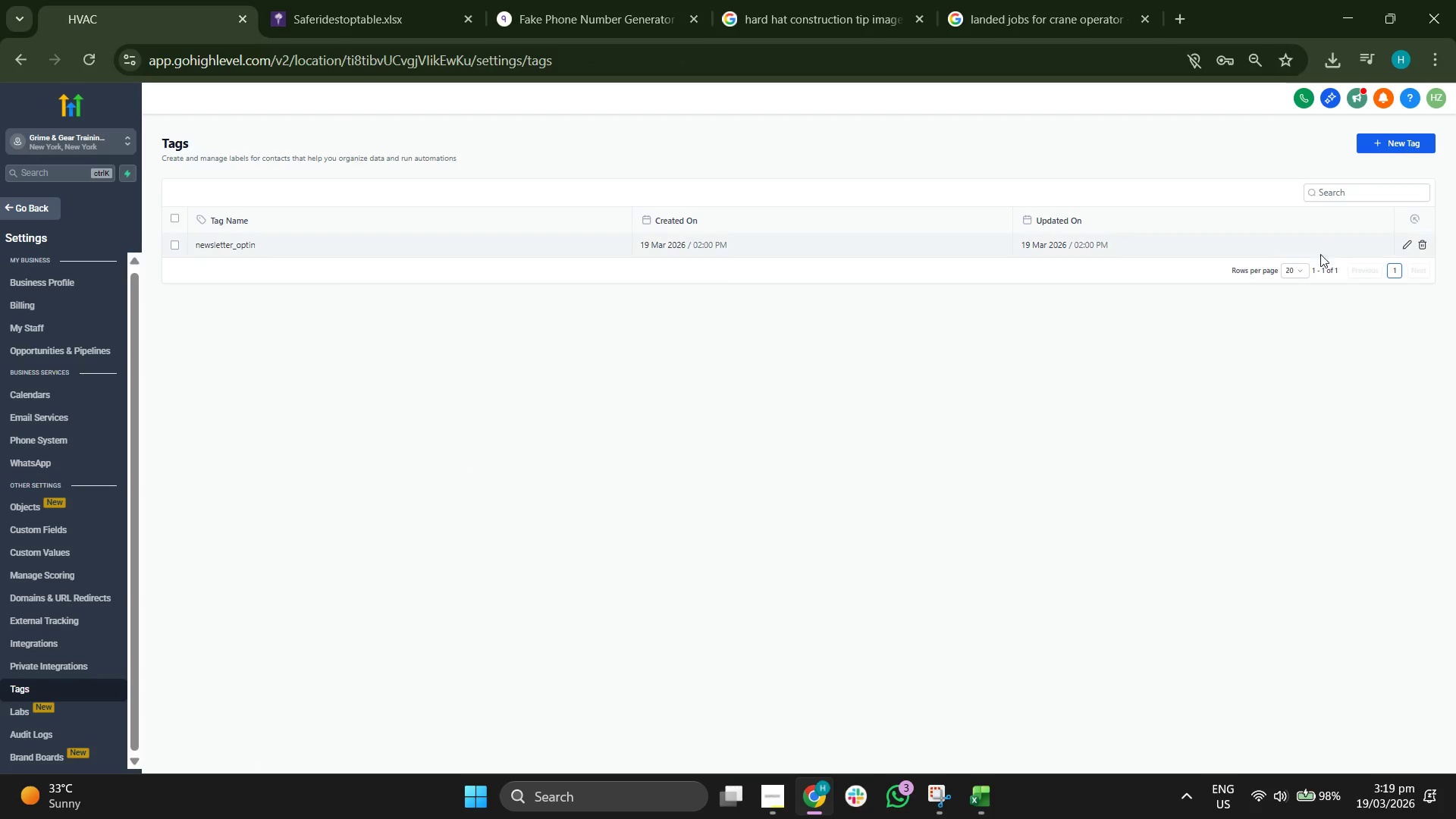 
left_click([1407, 243])
 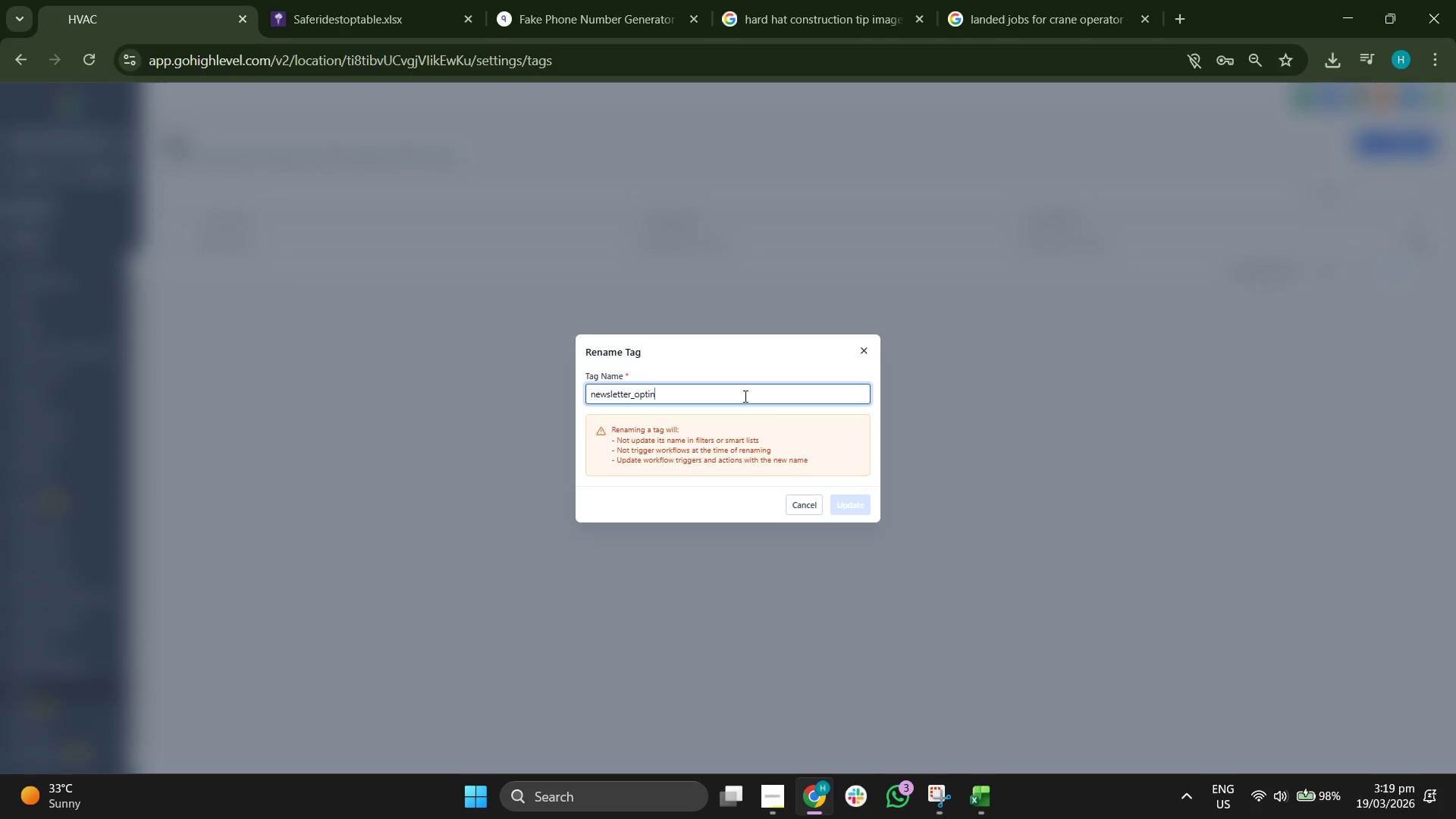 
key(Backspace)
key(Backspace)
type(IN)
key(Backspace)
type(b)
key(Backspace)
type(n)
 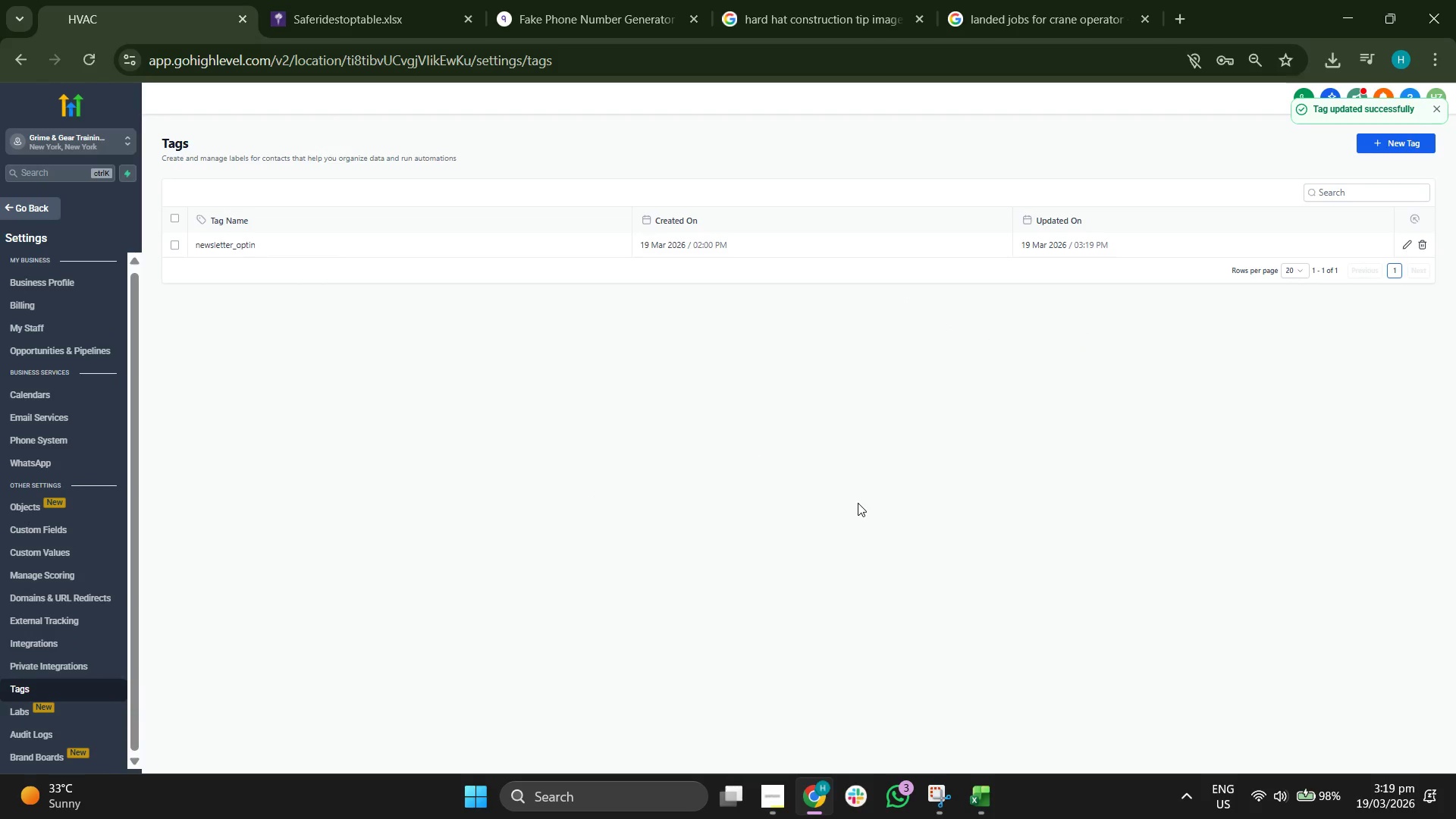 
wait(14.25)
 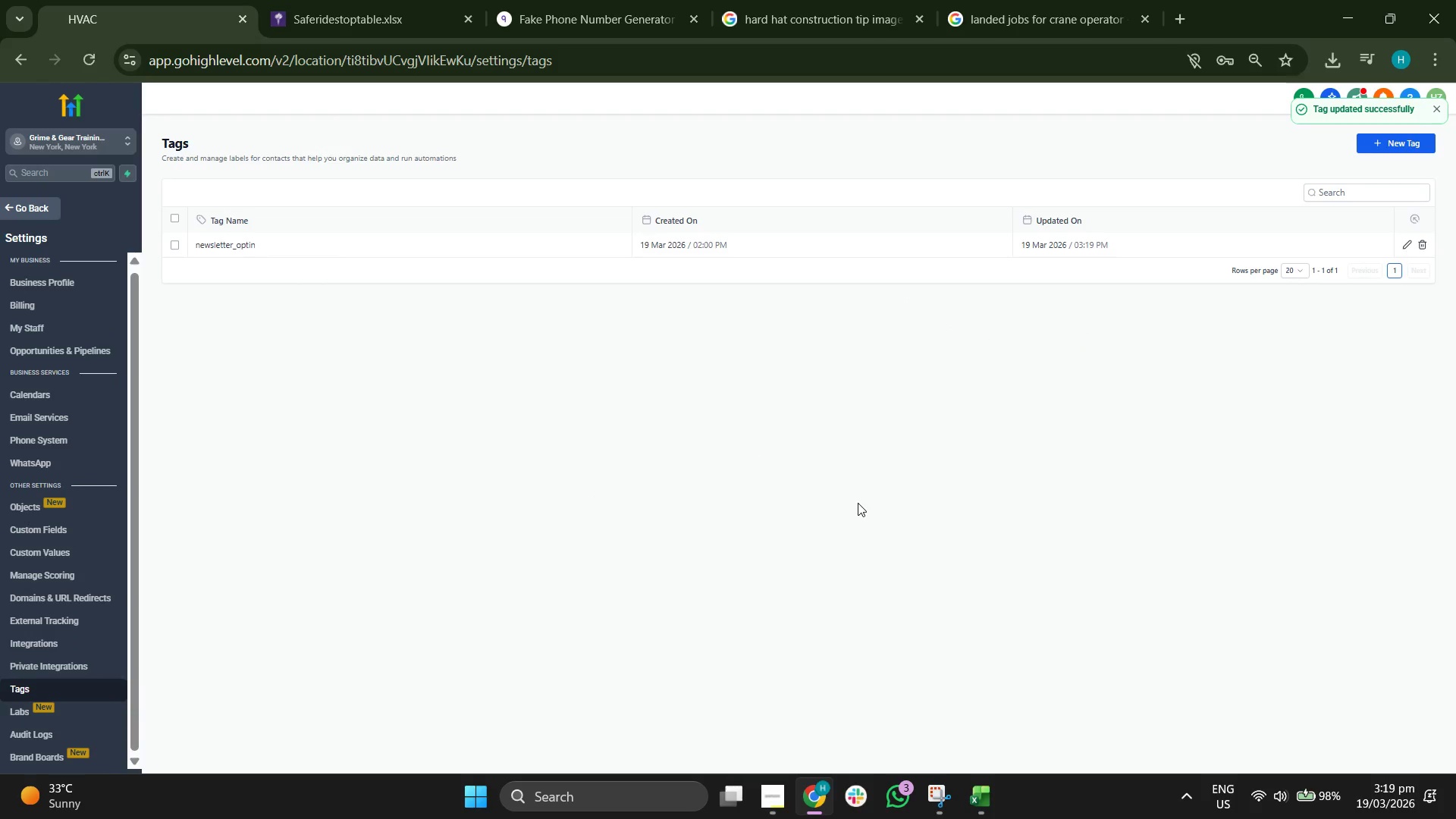 
left_click([1407, 246])
 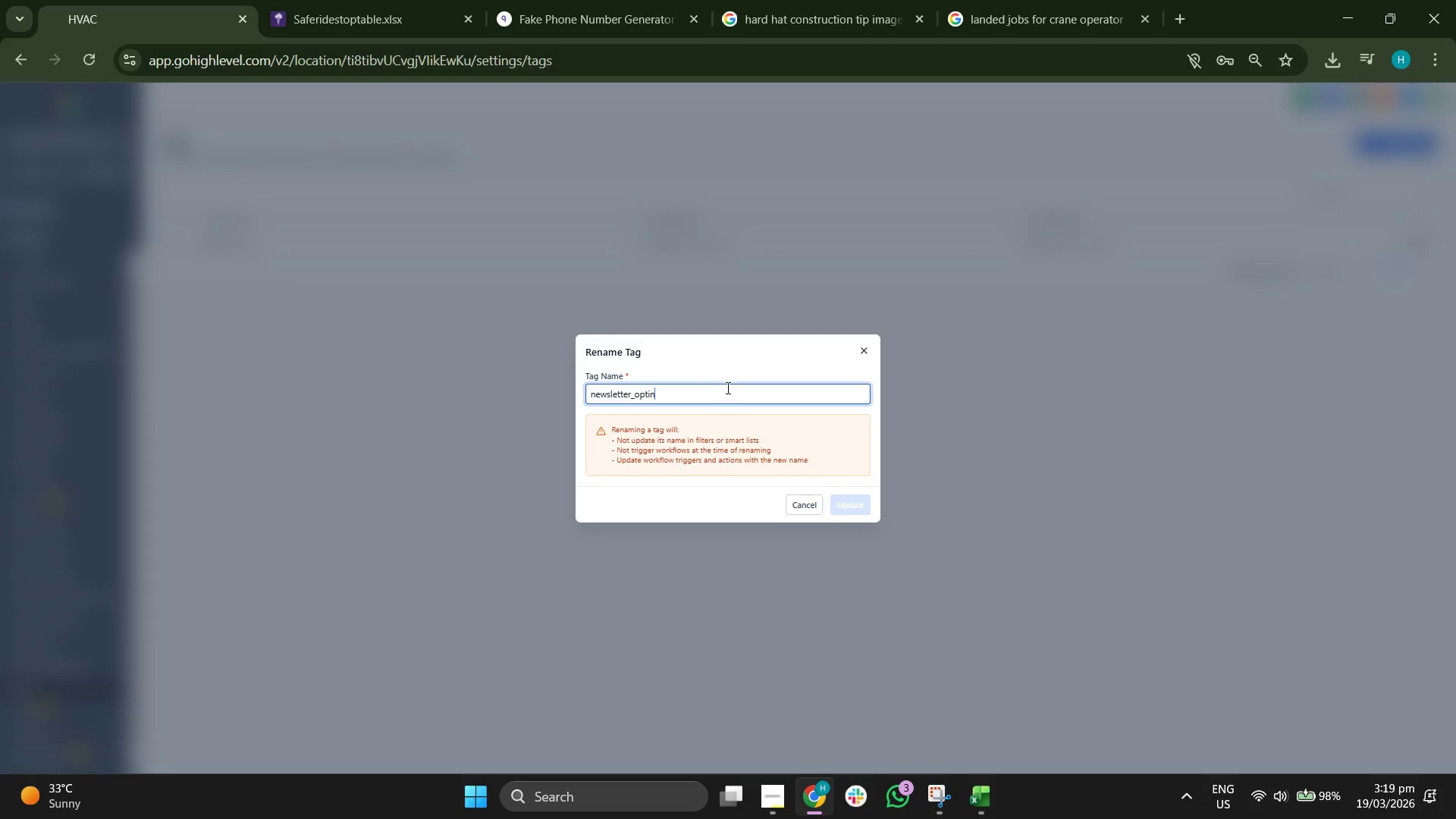 
key(Backspace)
 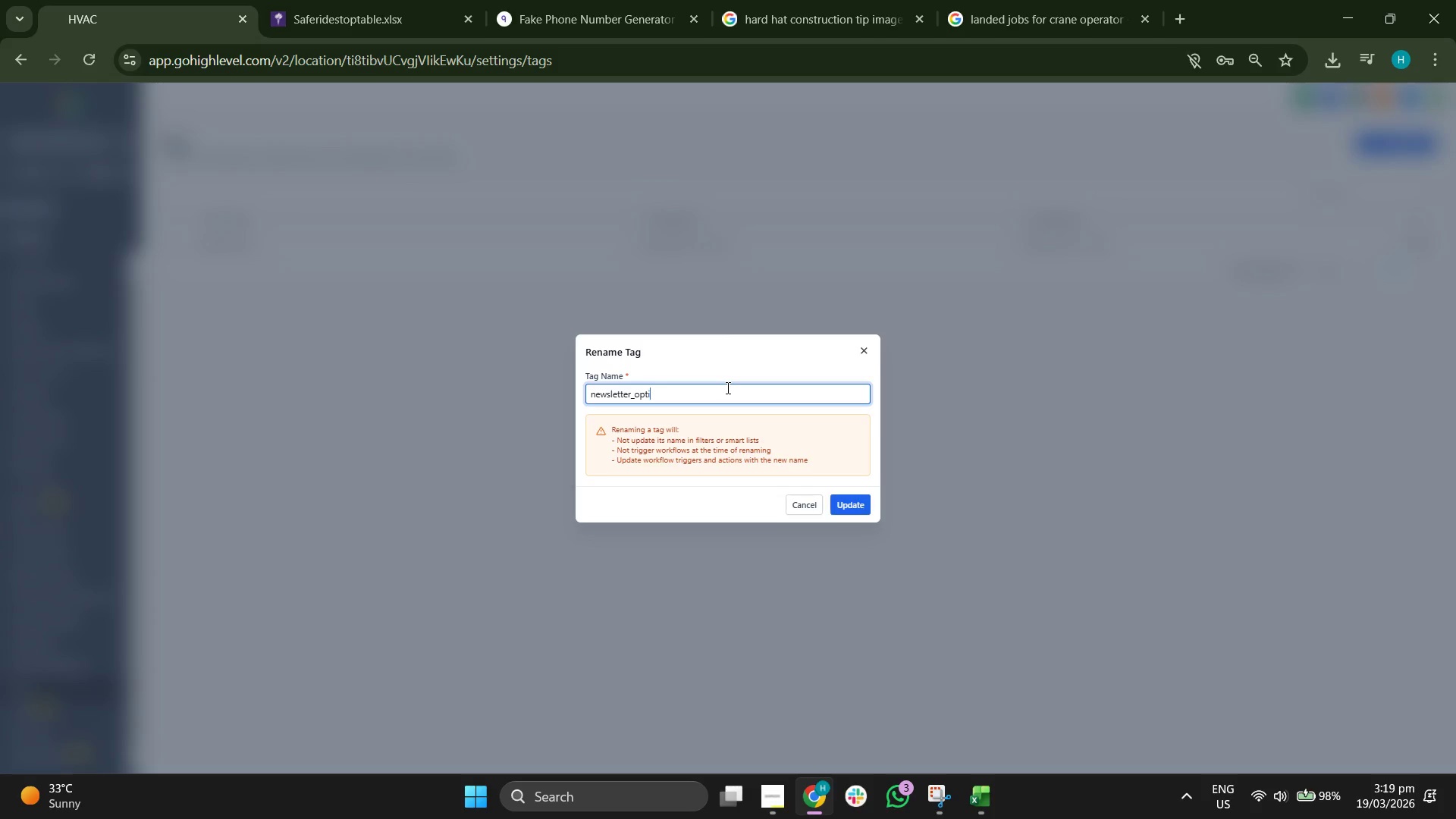 
key(Backspace)
 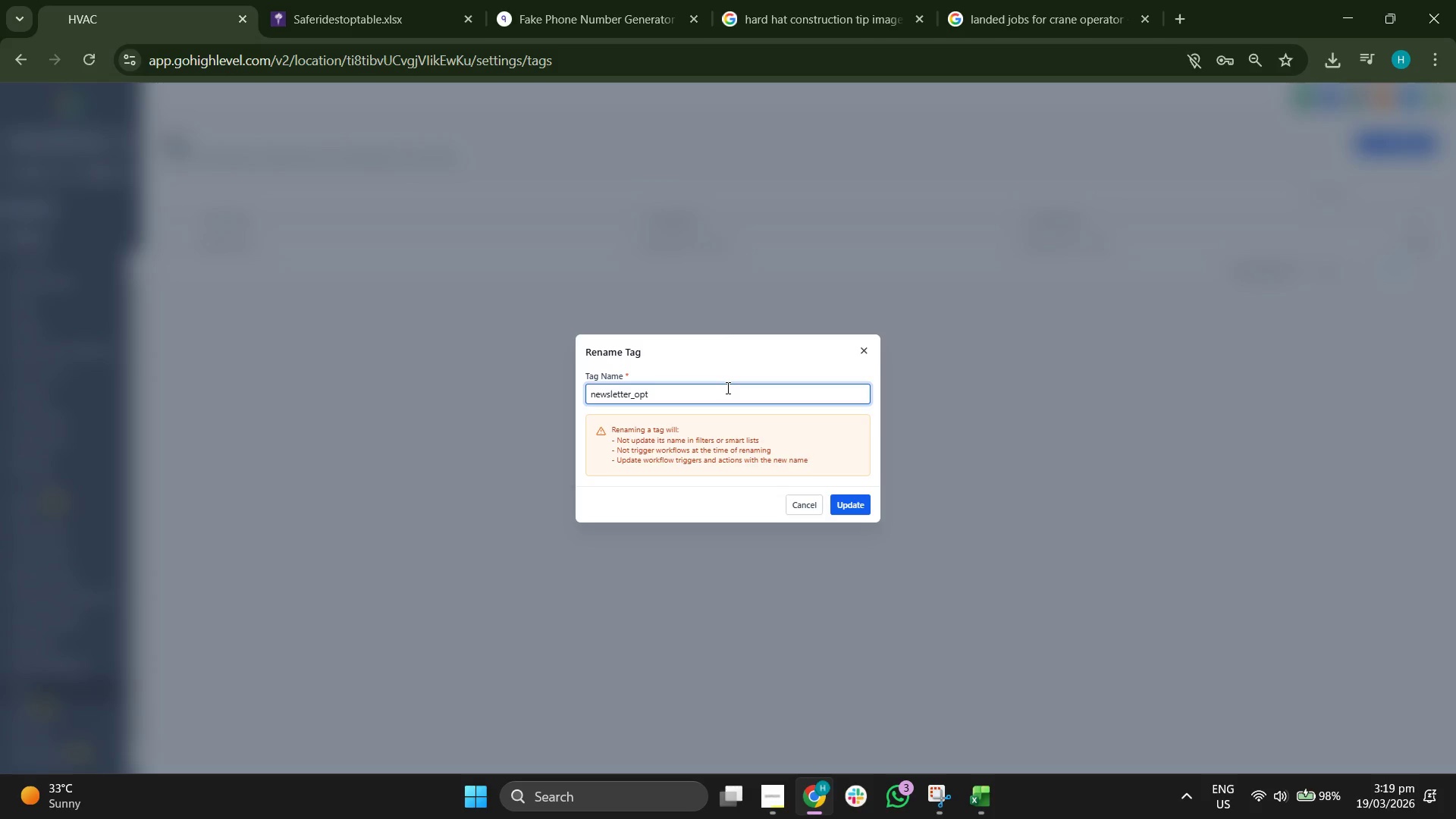 
key(I)
 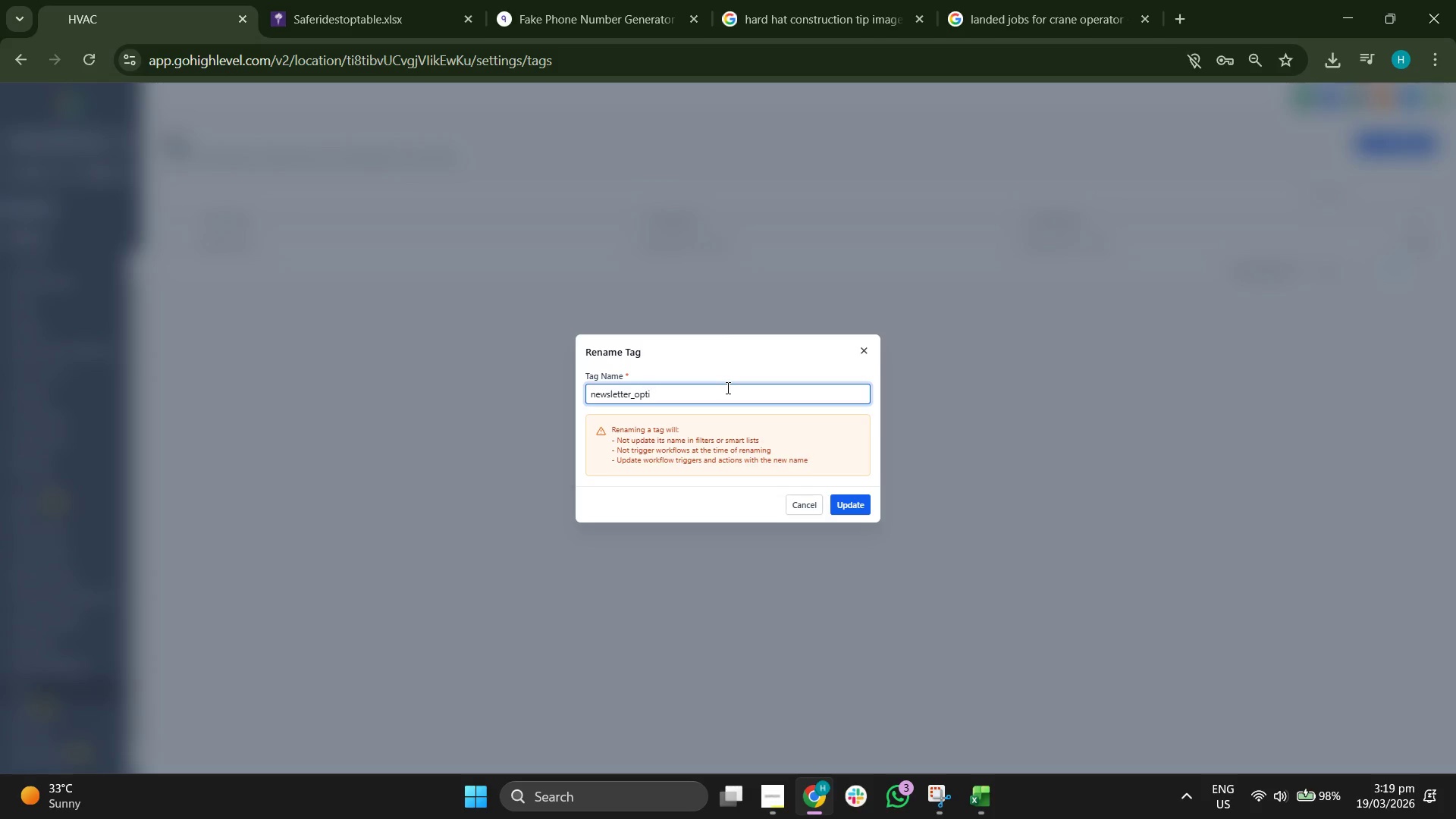 
key(Backspace)
 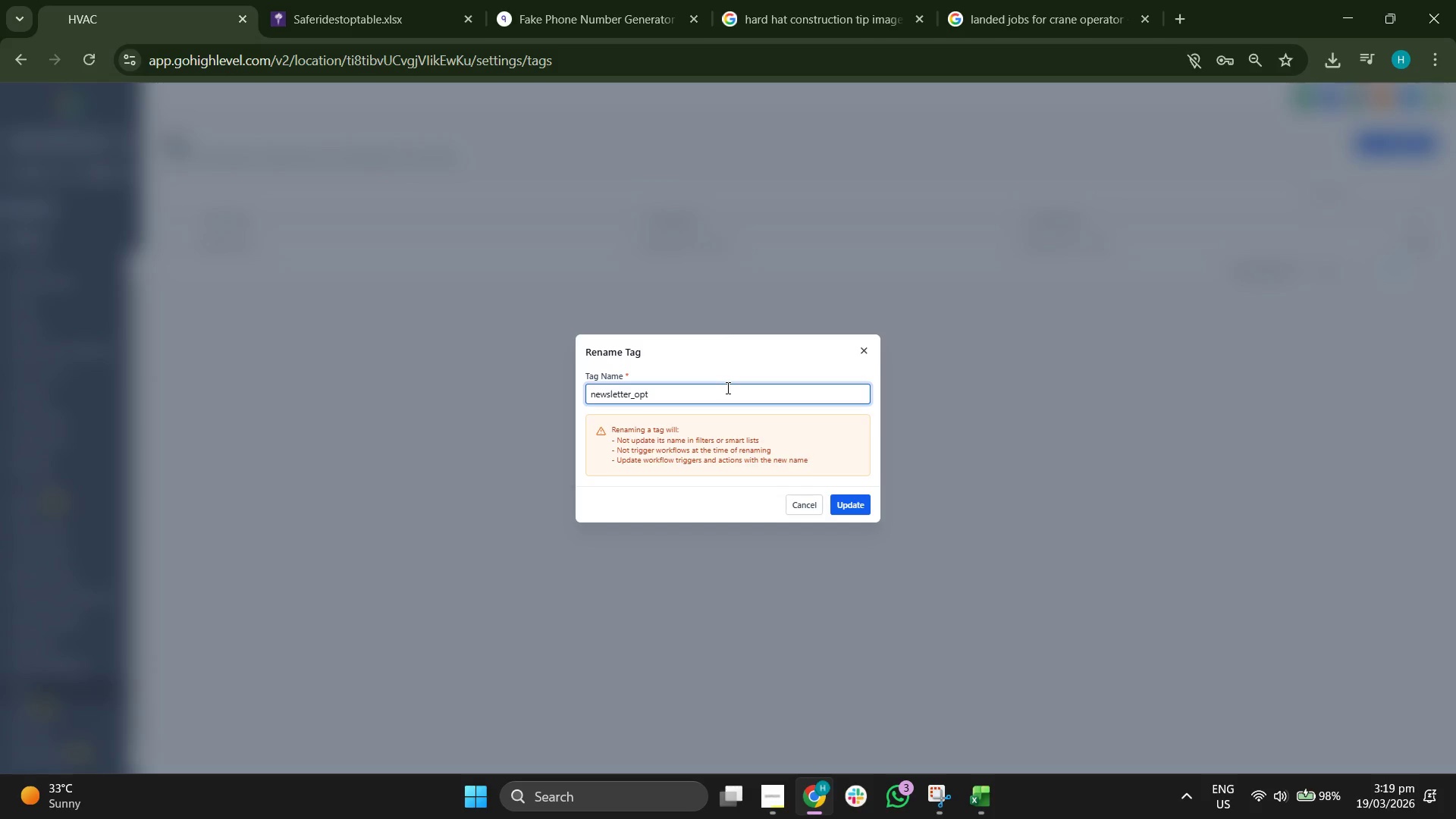 
key(CapsLock)
 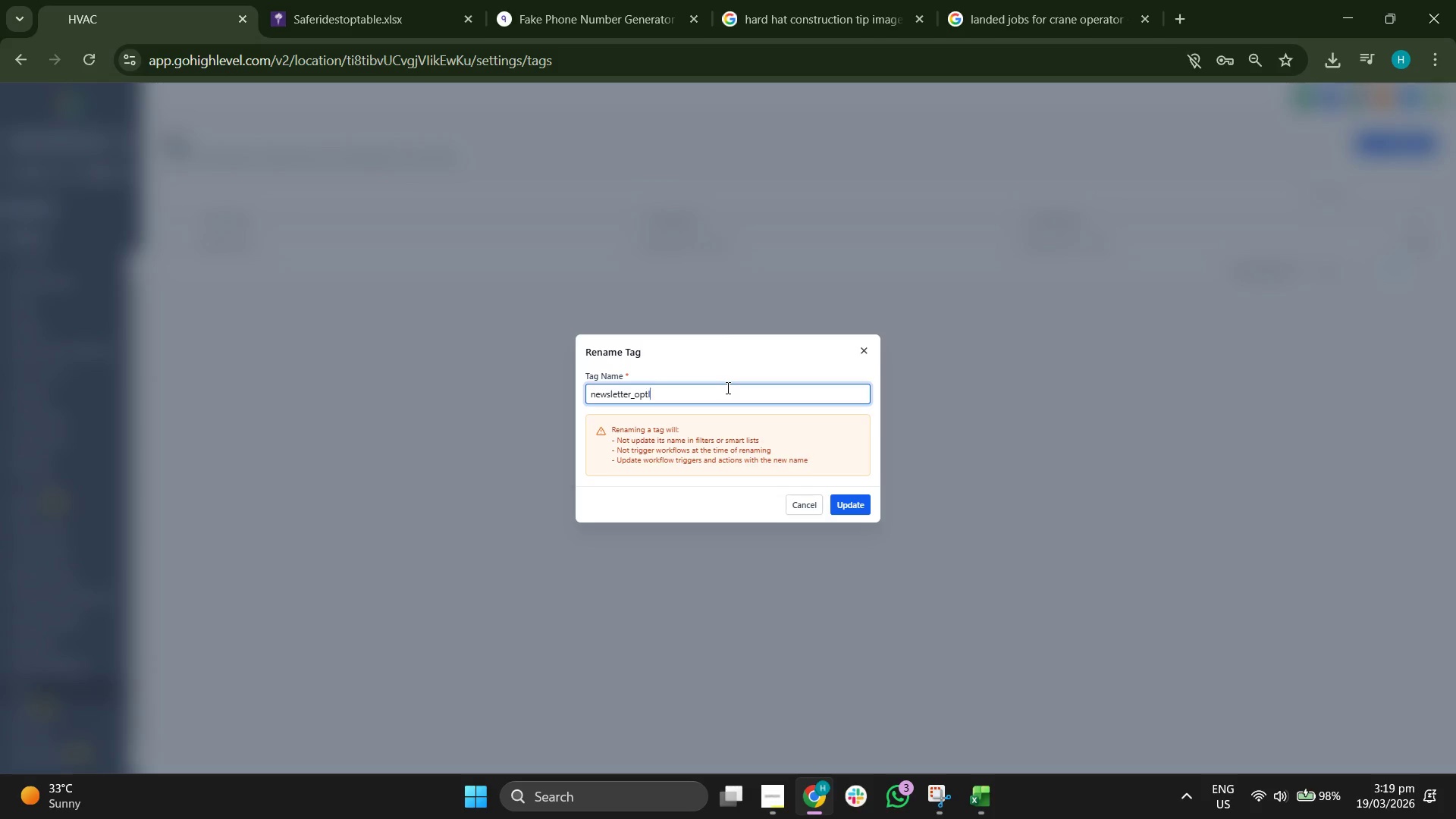 
key(I)
 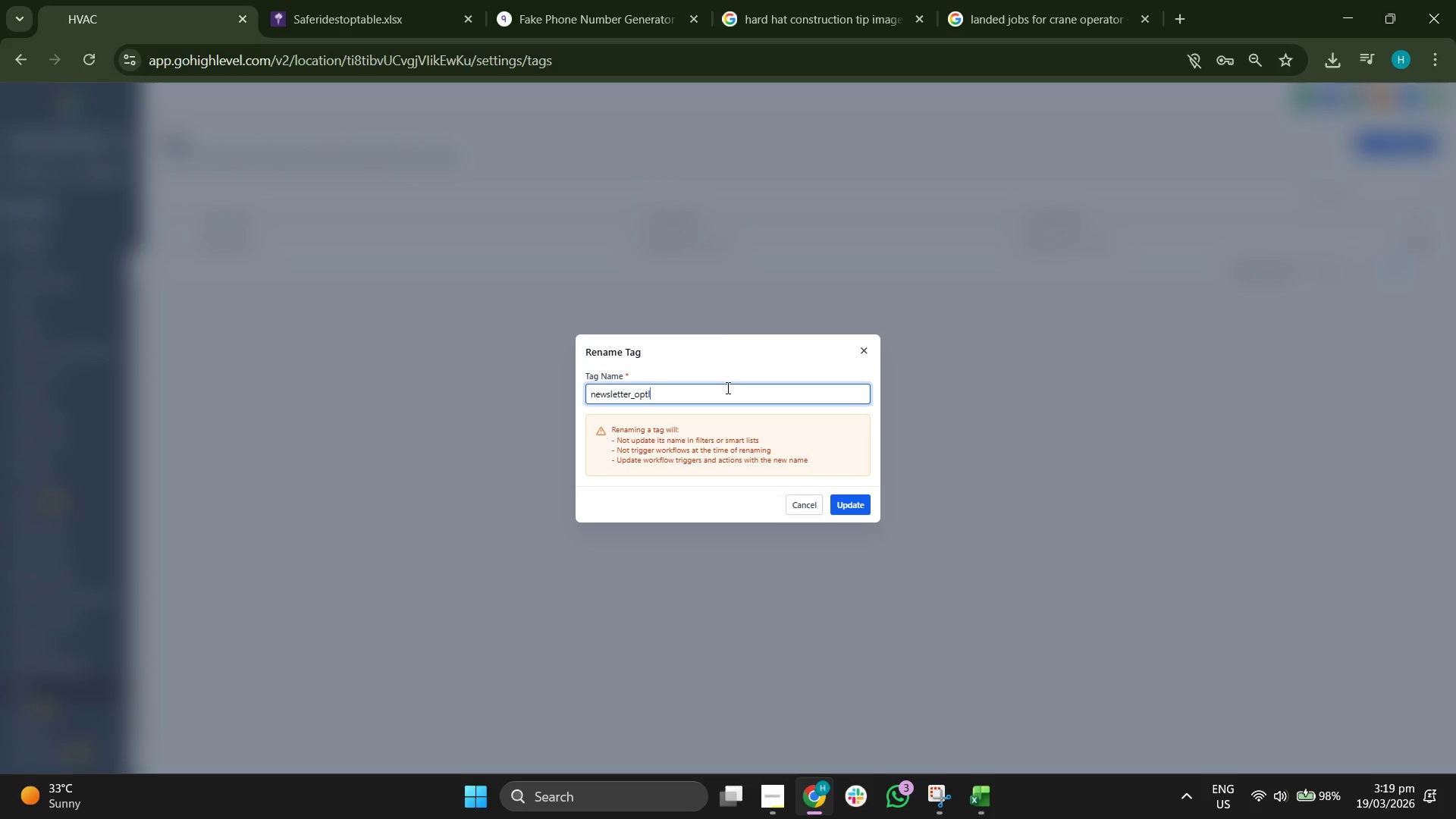 
key(CapsLock)
 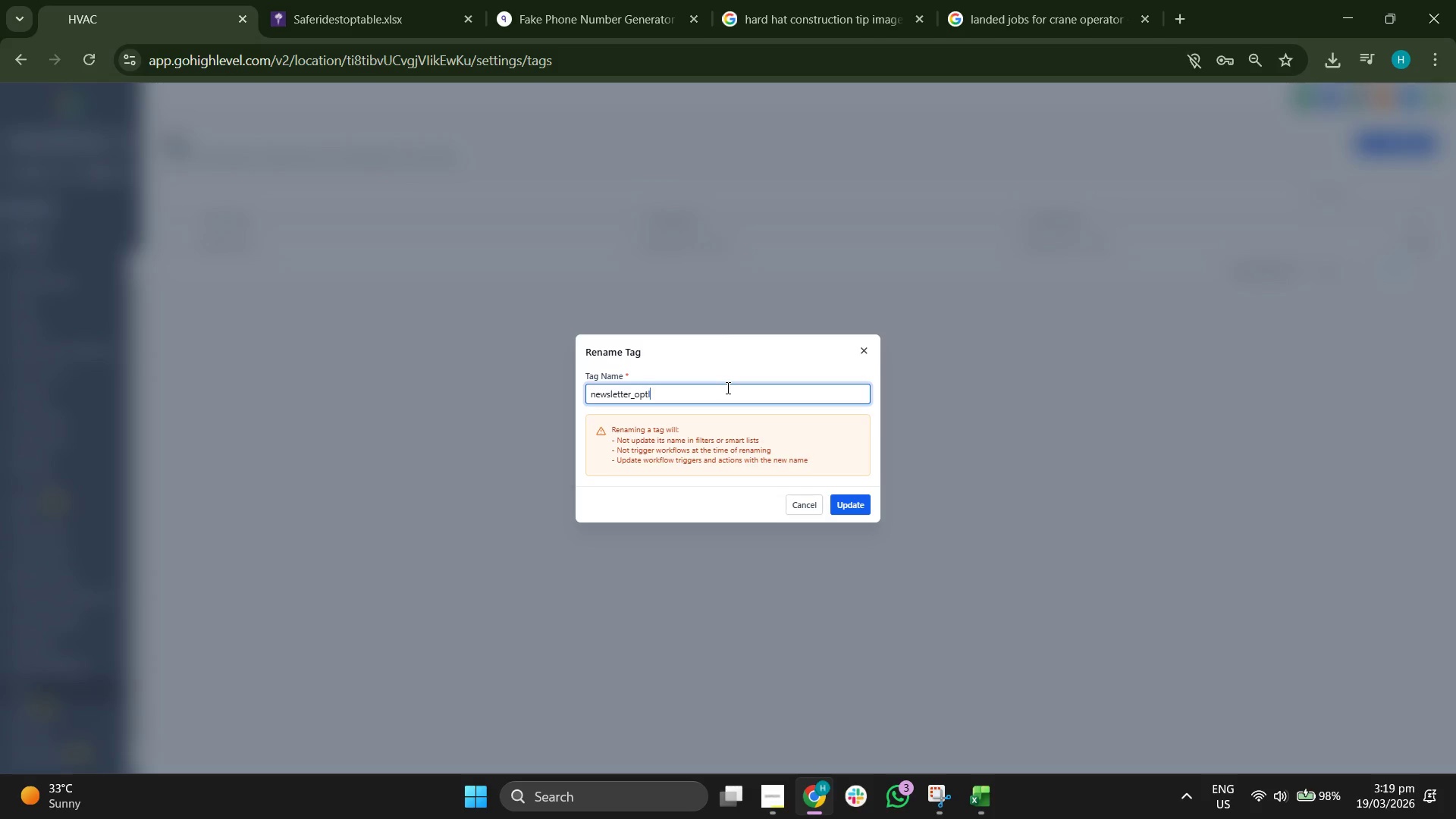 
key(N)
 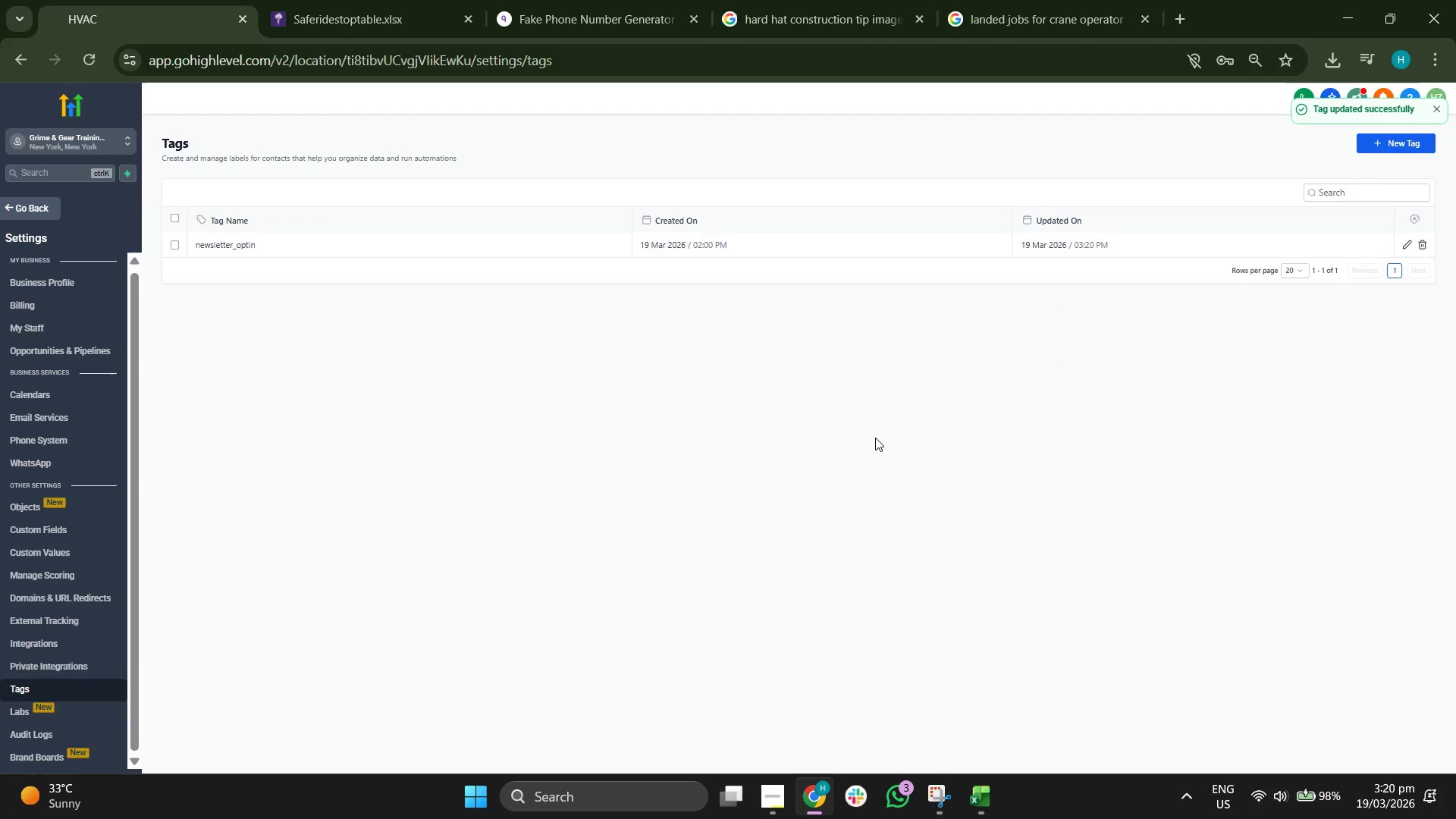 
wait(16.8)
 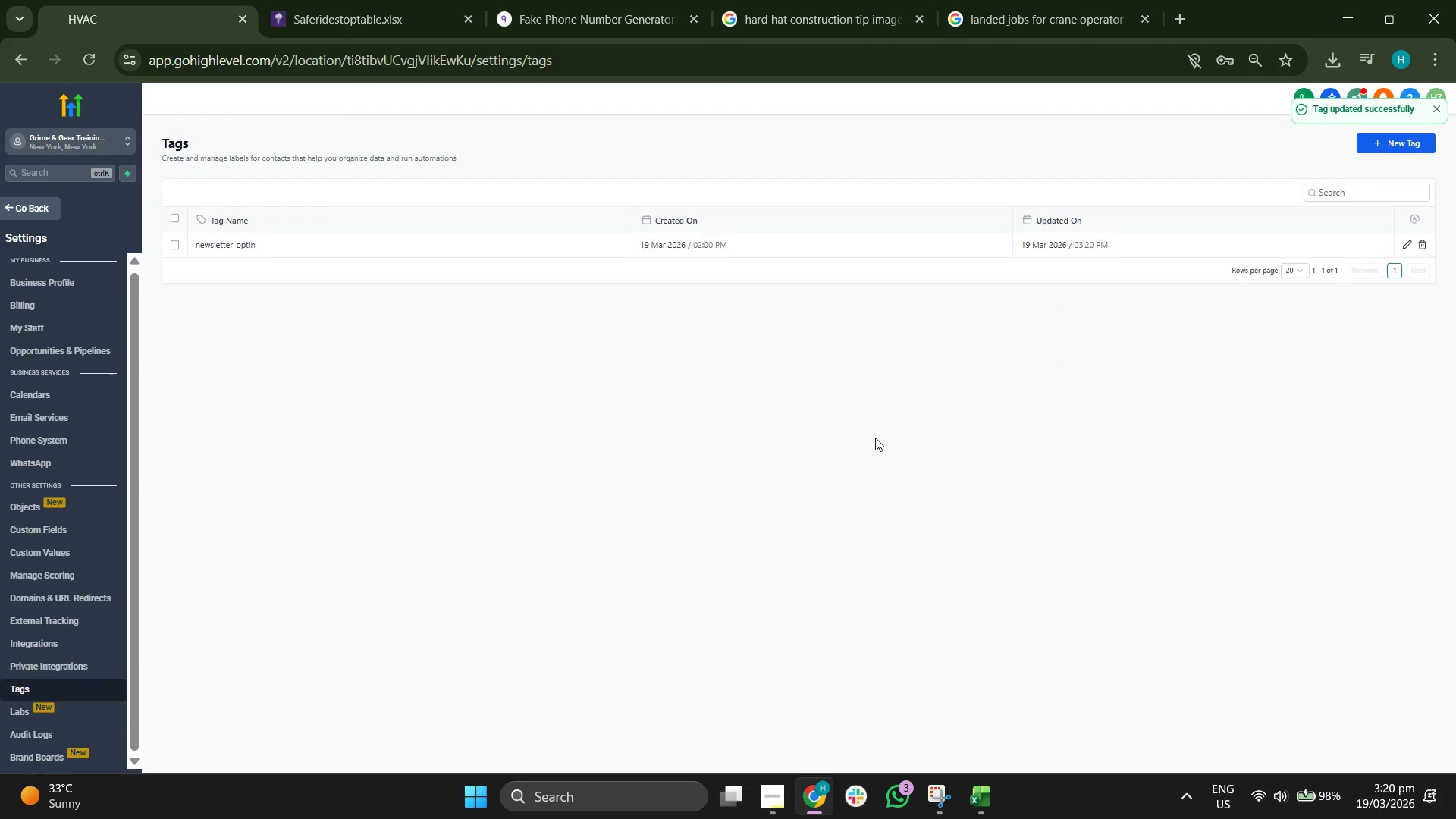 
left_click([39, 209])
 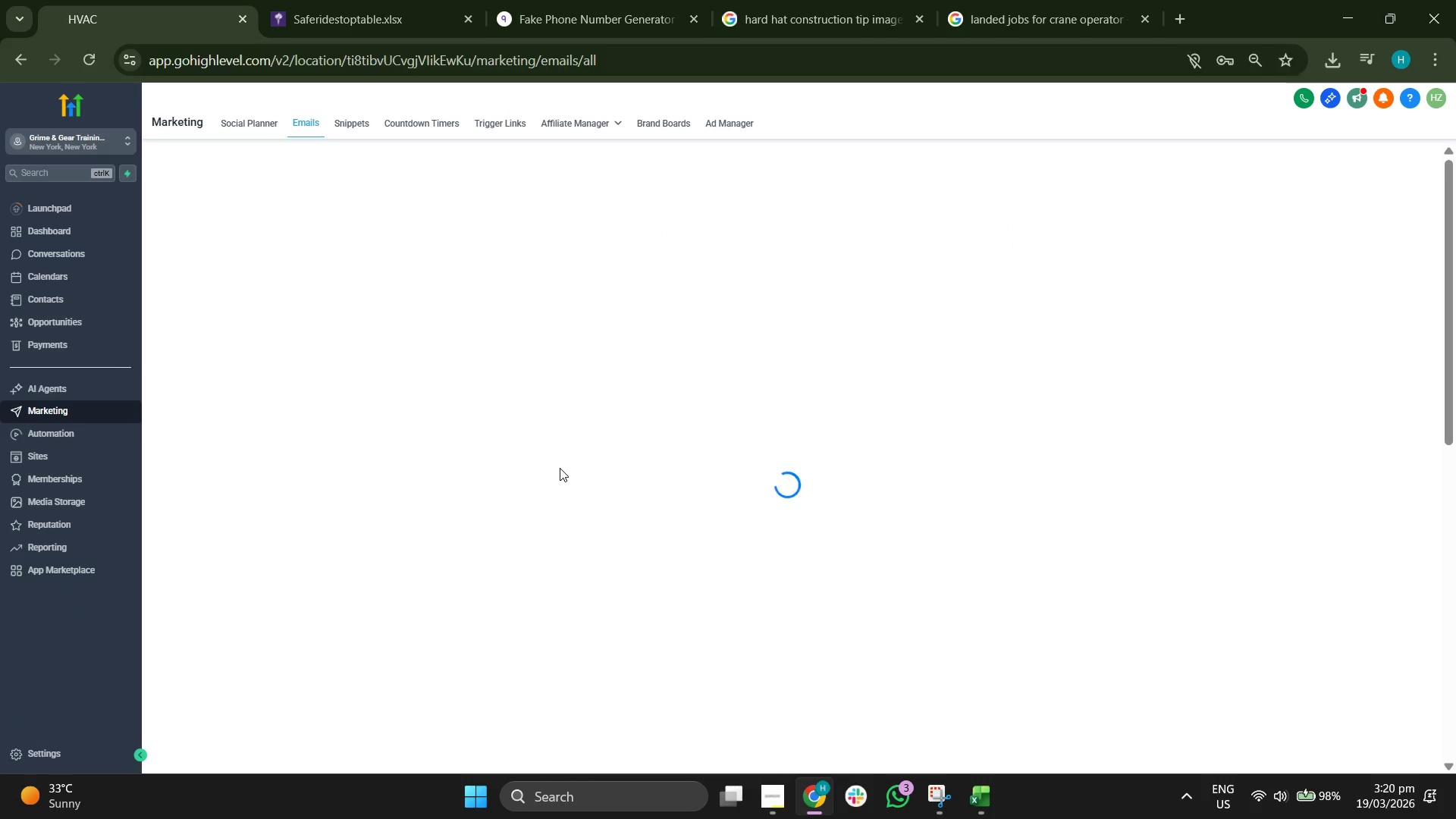 
mouse_move([518, 463])
 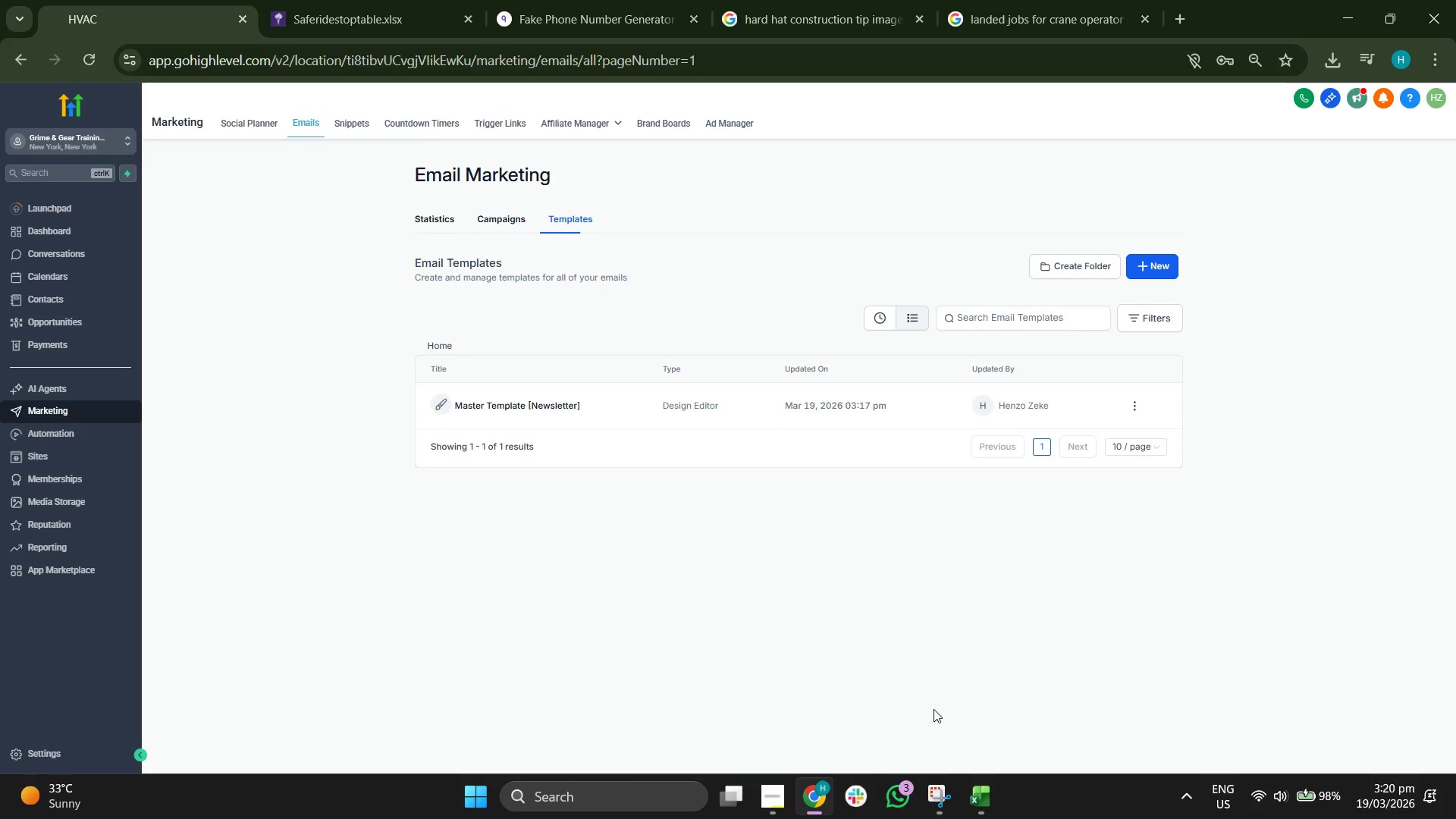 
left_click([990, 788])
 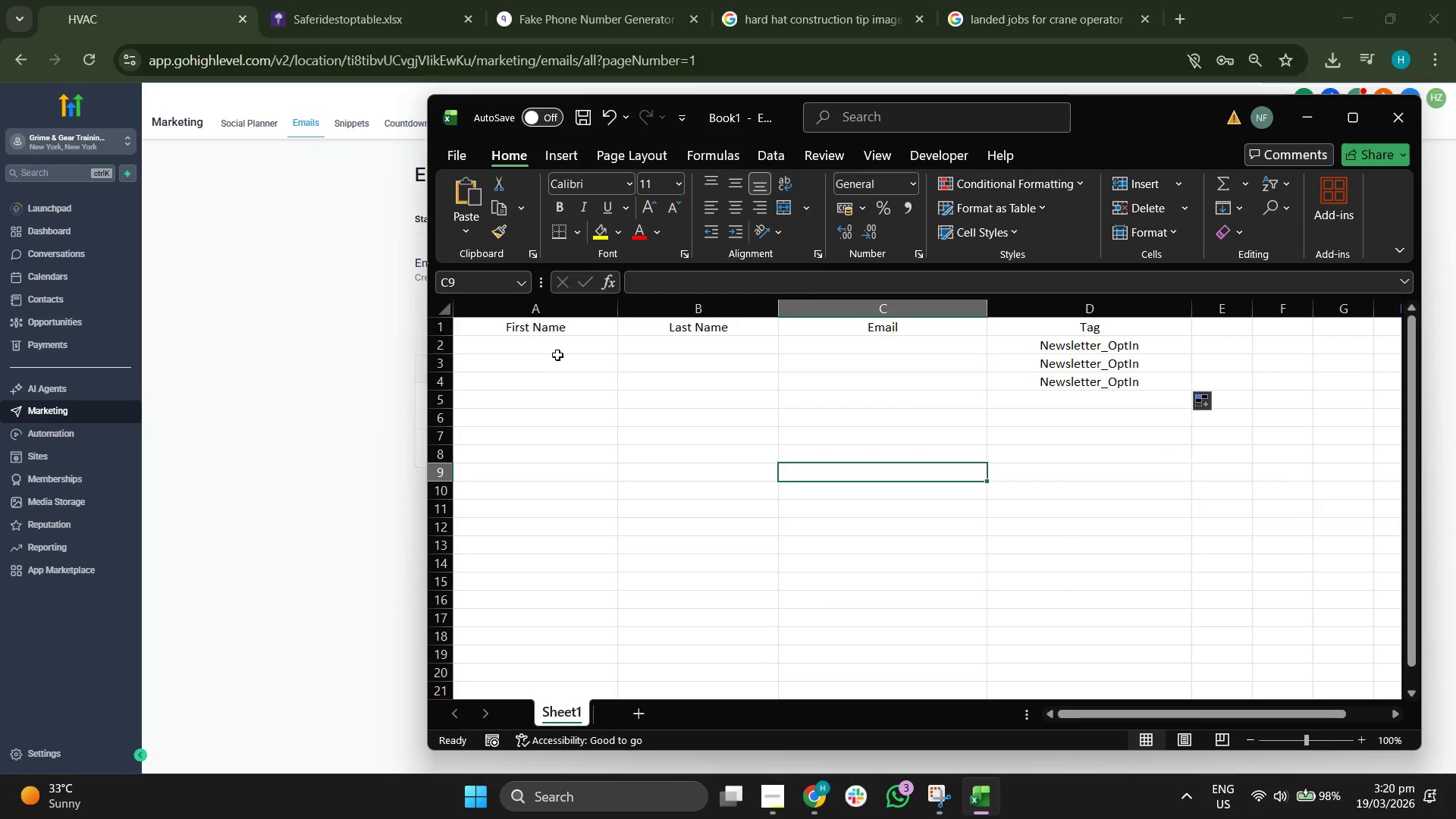 
left_click([556, 347])
 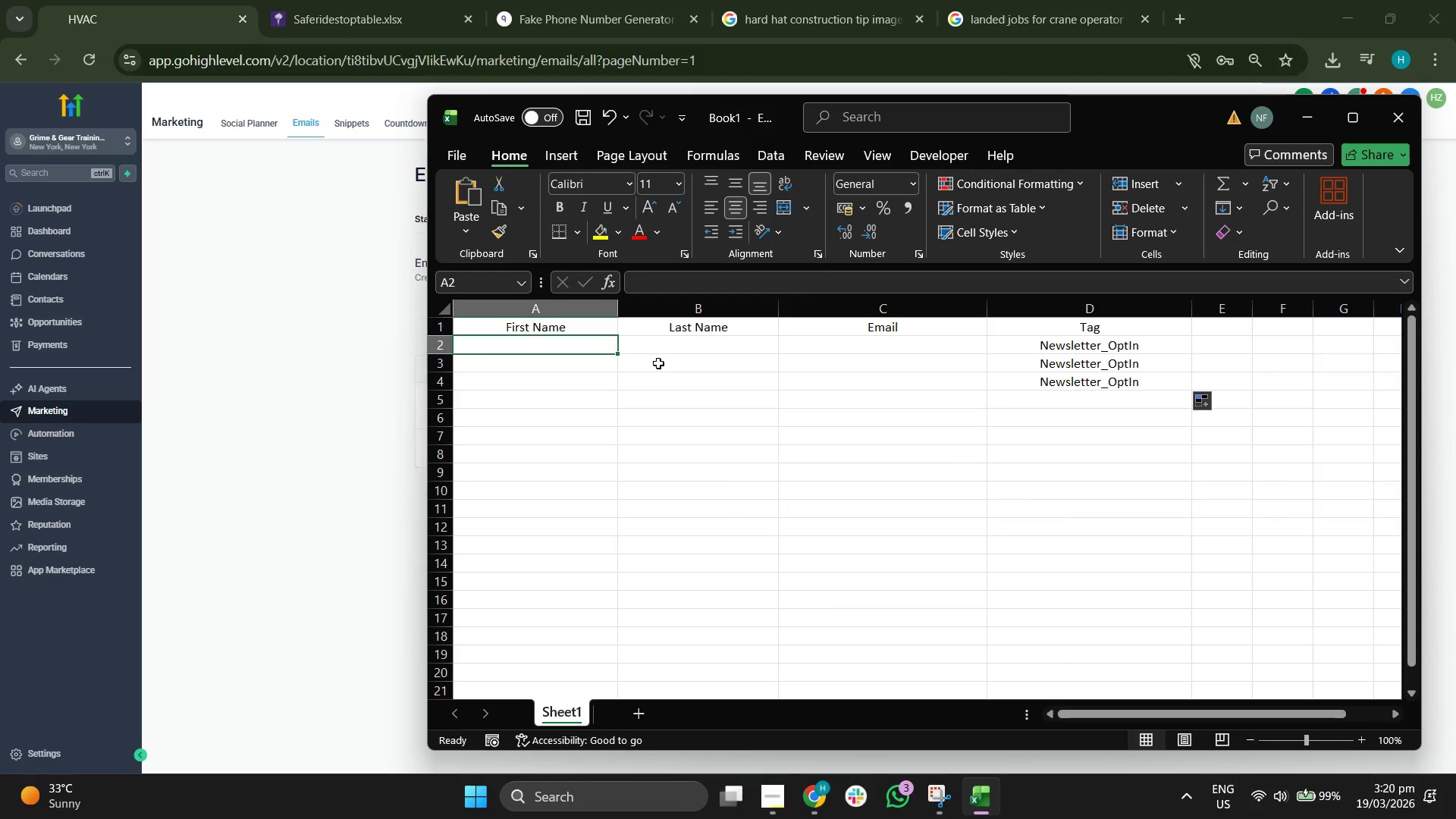 
type(Jon)
key(Backspace)
type(gn)
key(Backspace)
key(Backspace)
type(hn)
 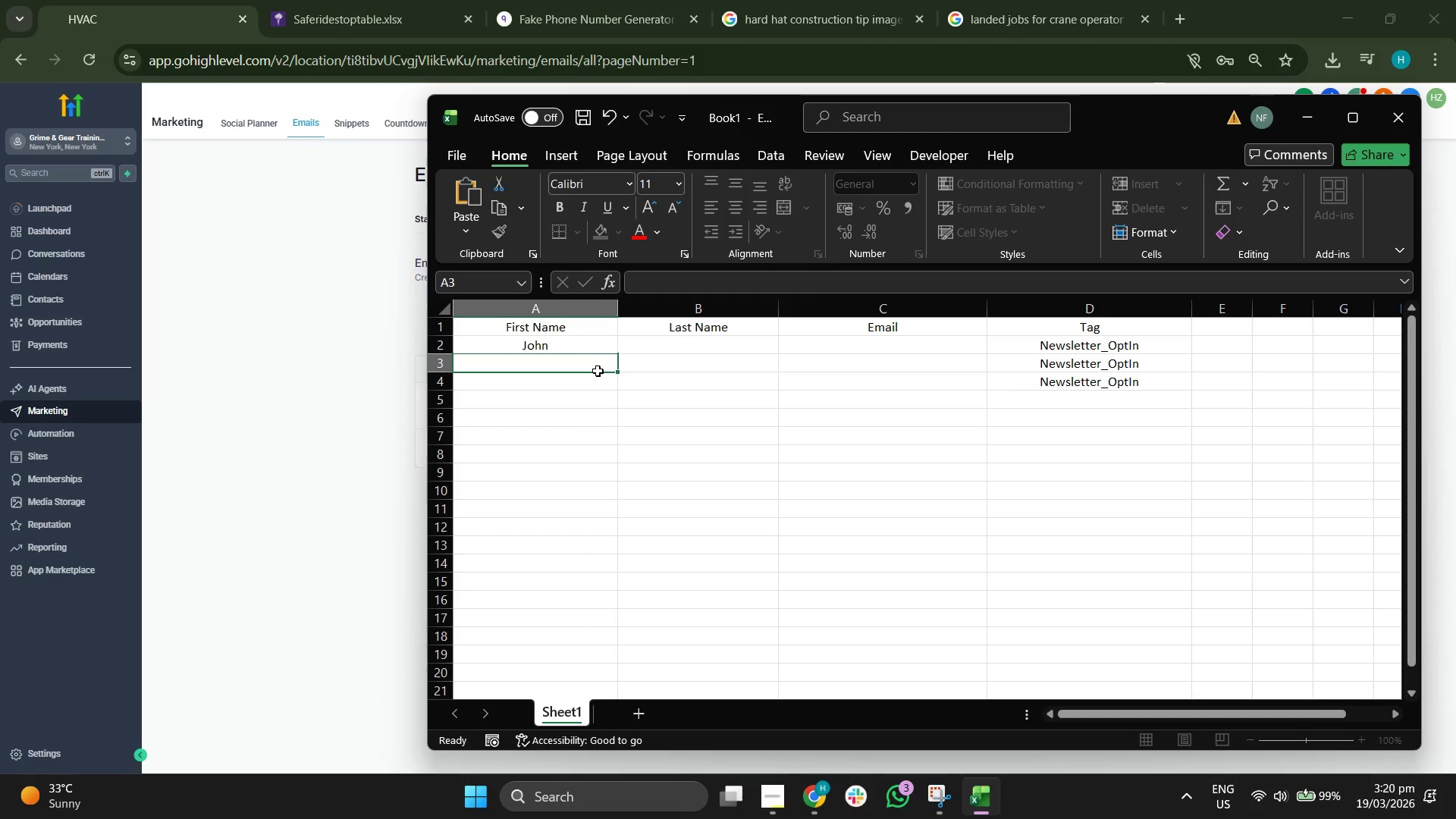 
key(CapsLock)
 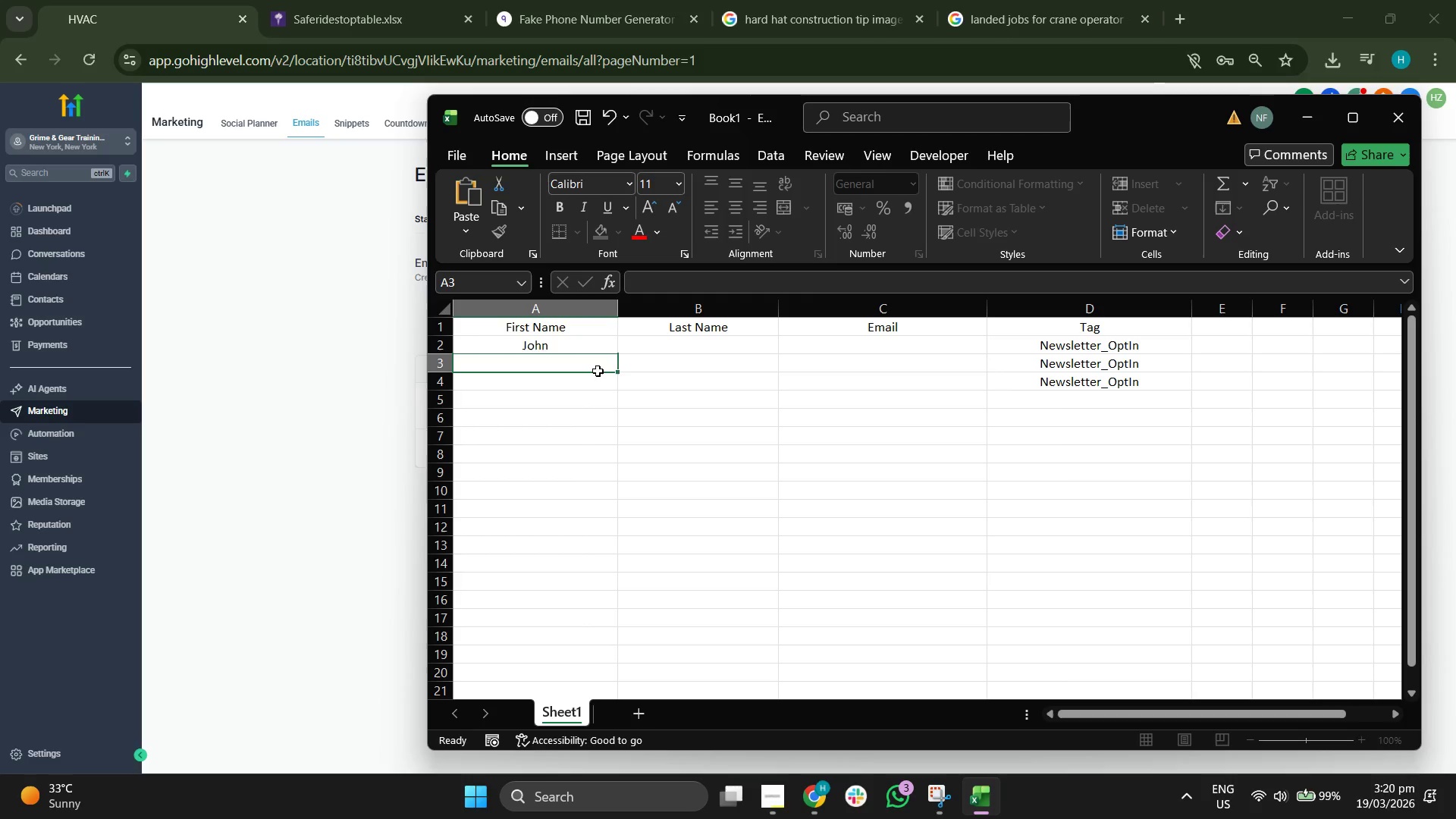 
key(S)
 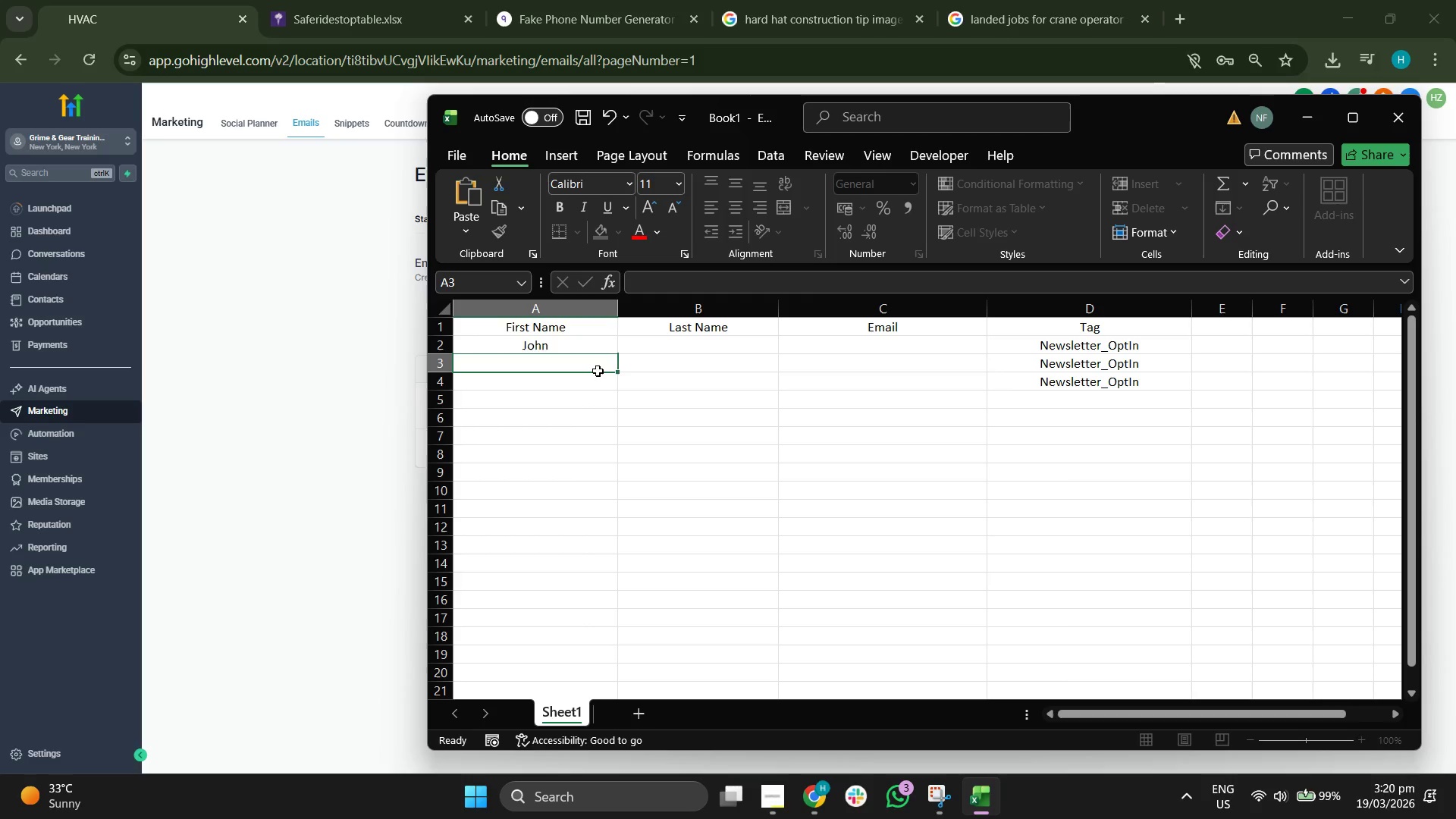 
key(CapsLock)
 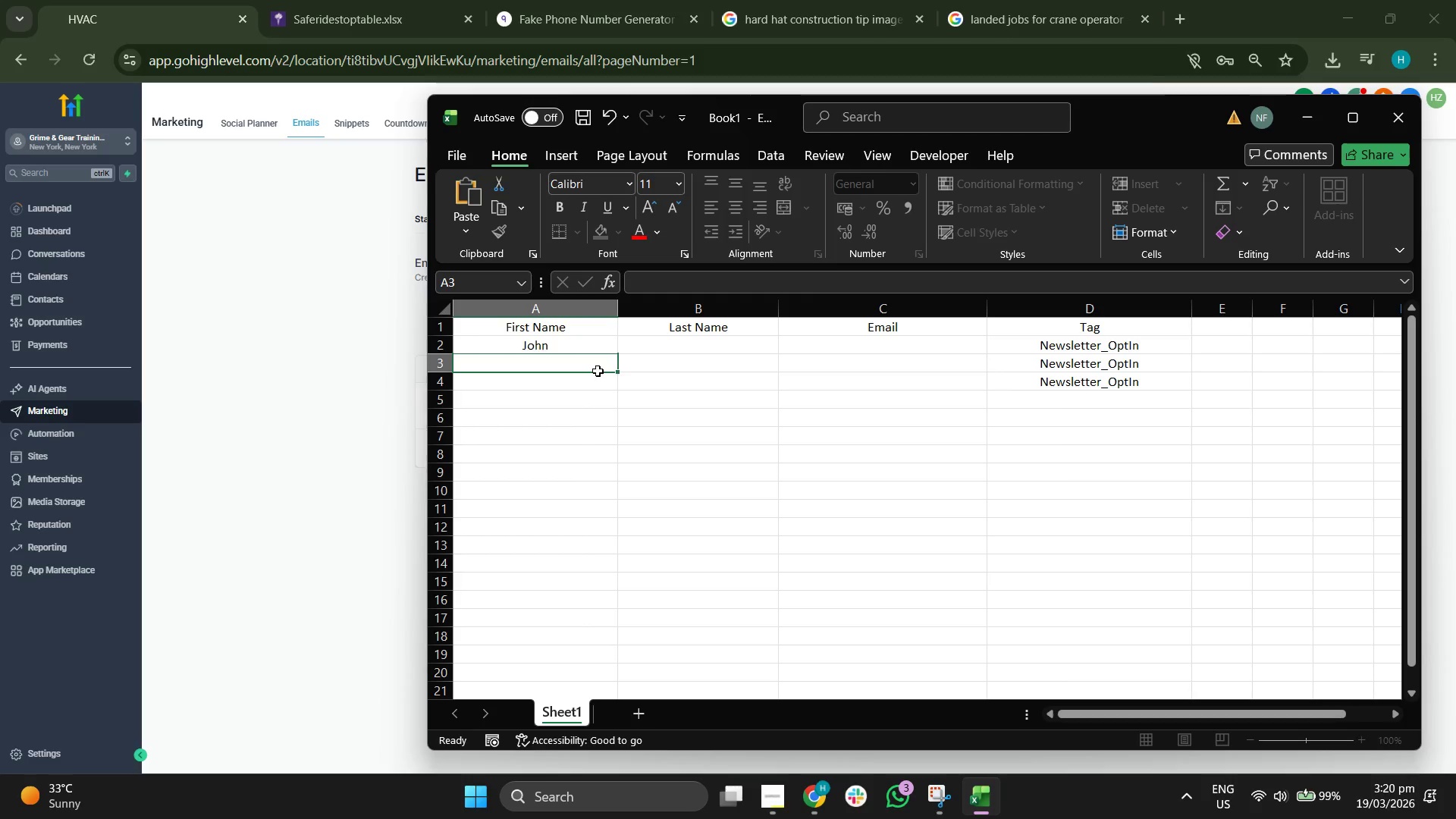 
left_click([598, 371])
 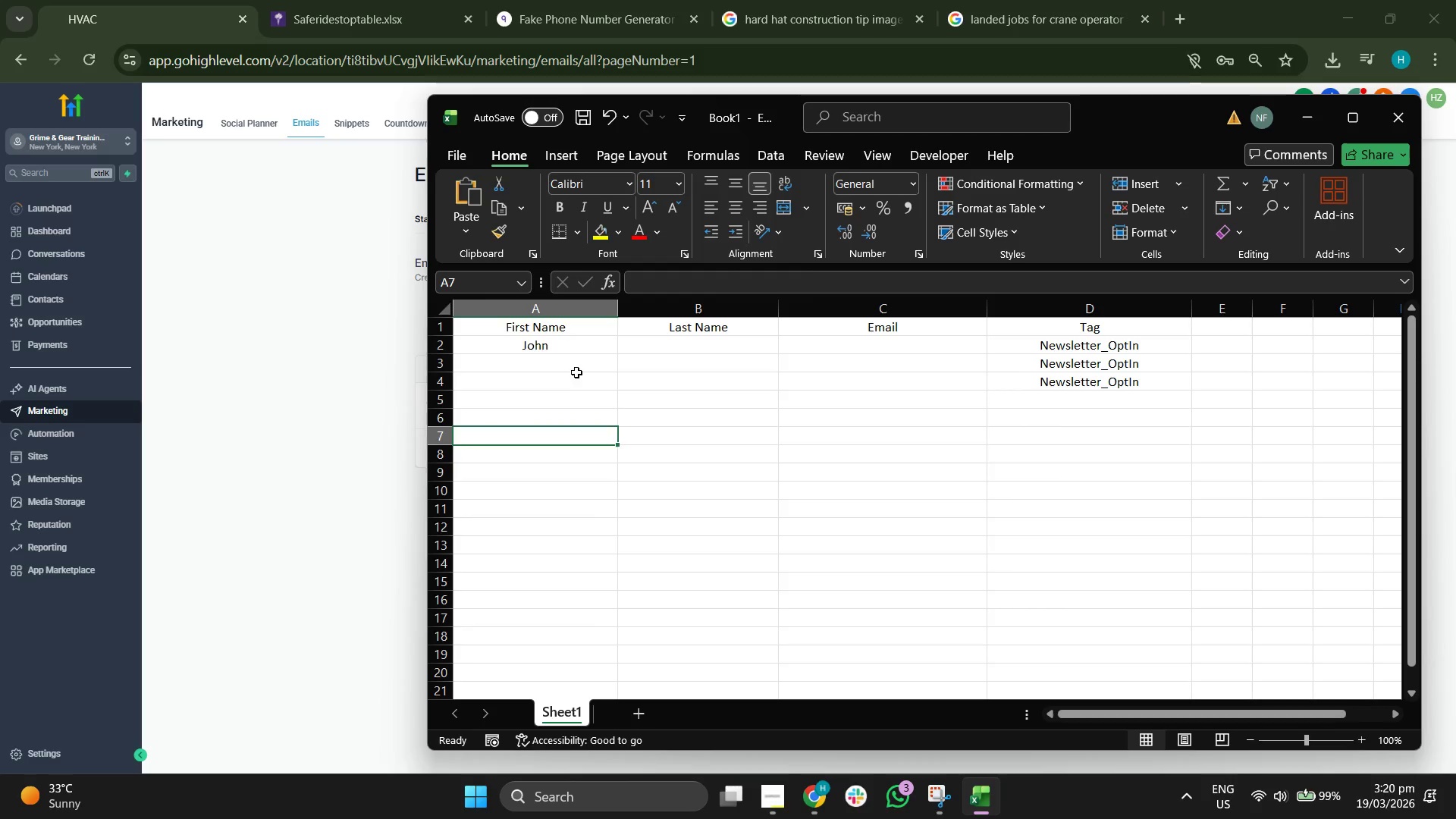 
double_click([577, 371])
 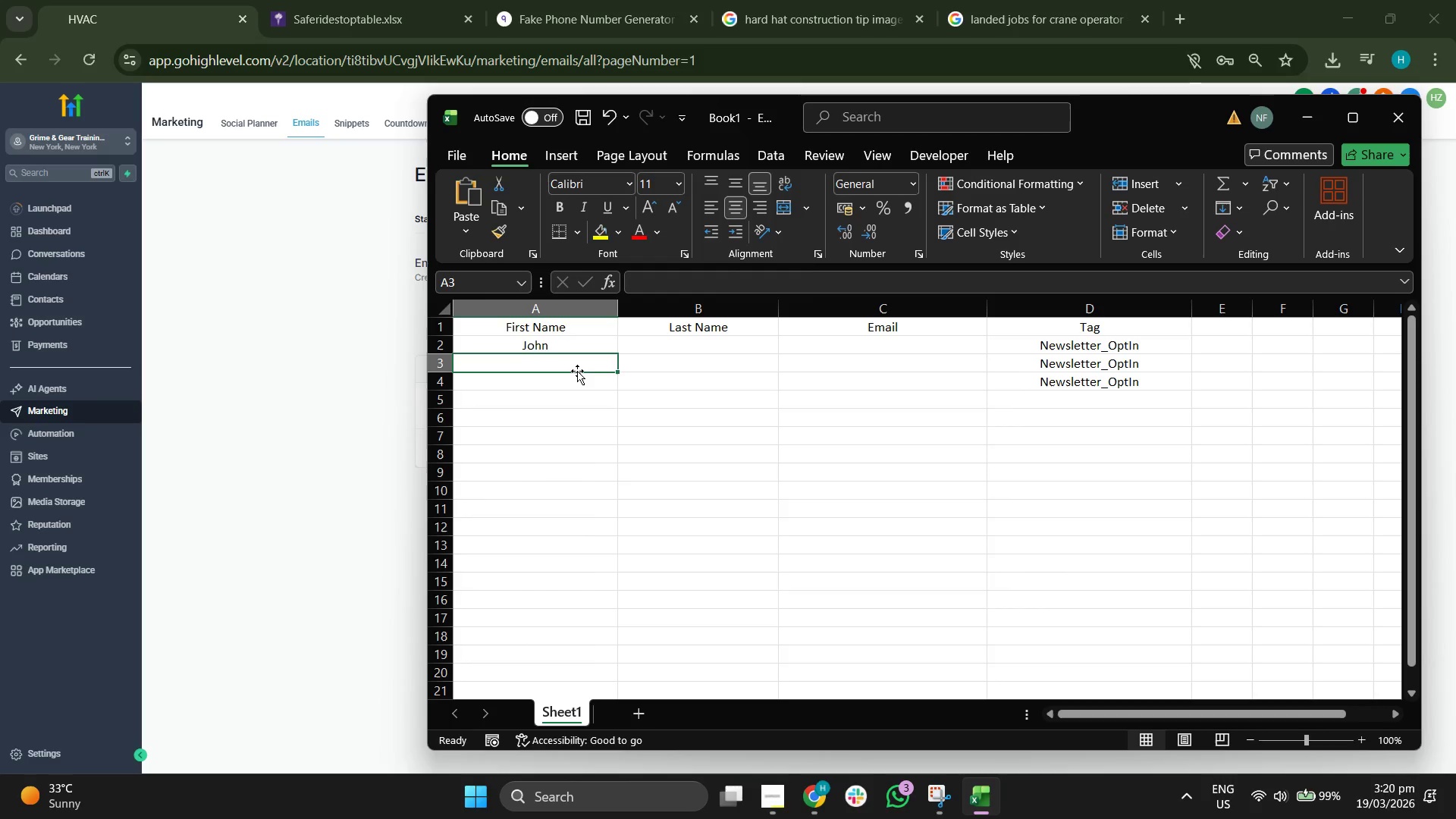 
type(Sarah)
 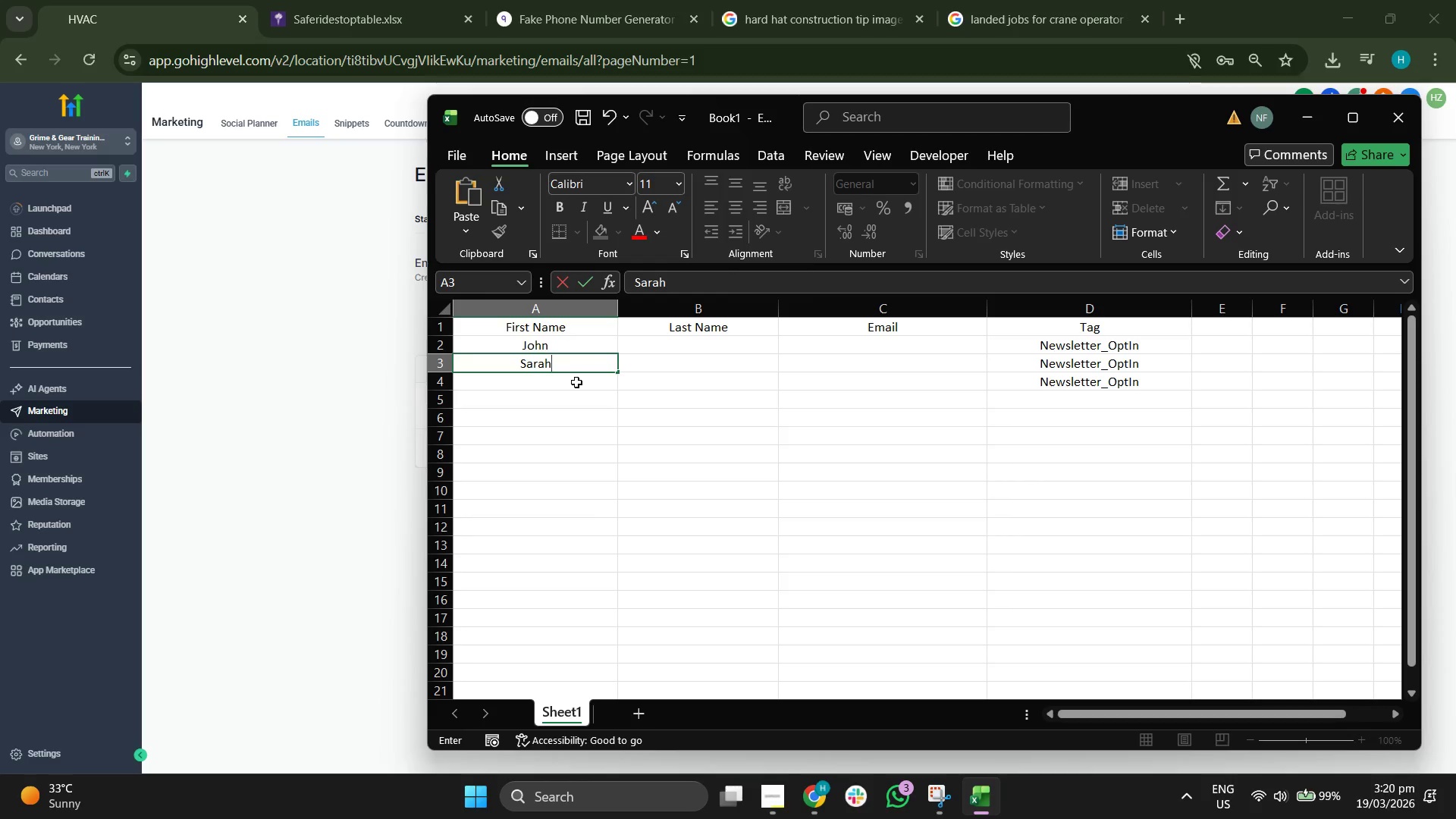 
left_click([576, 382])
 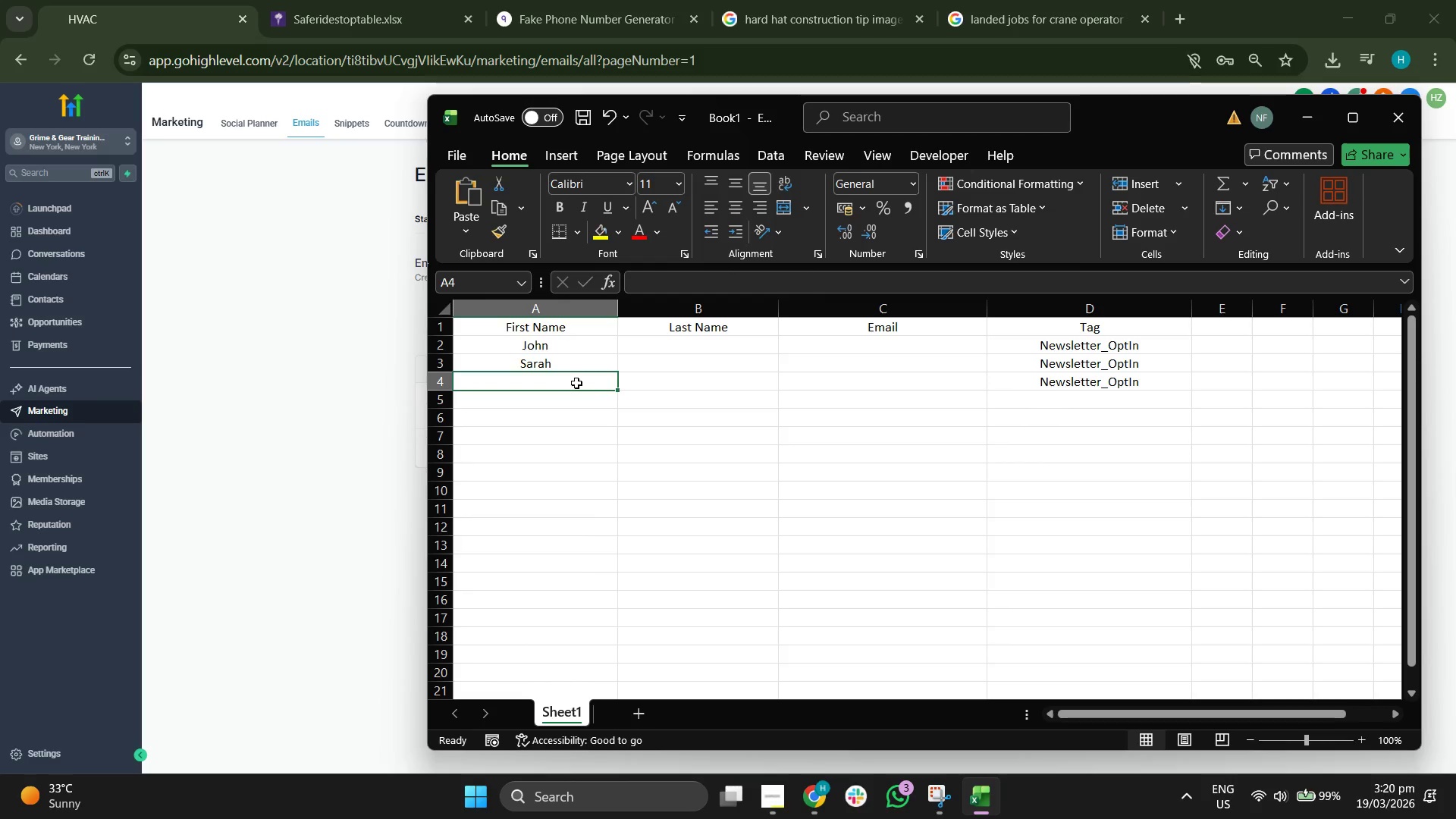 
type(Mike)
 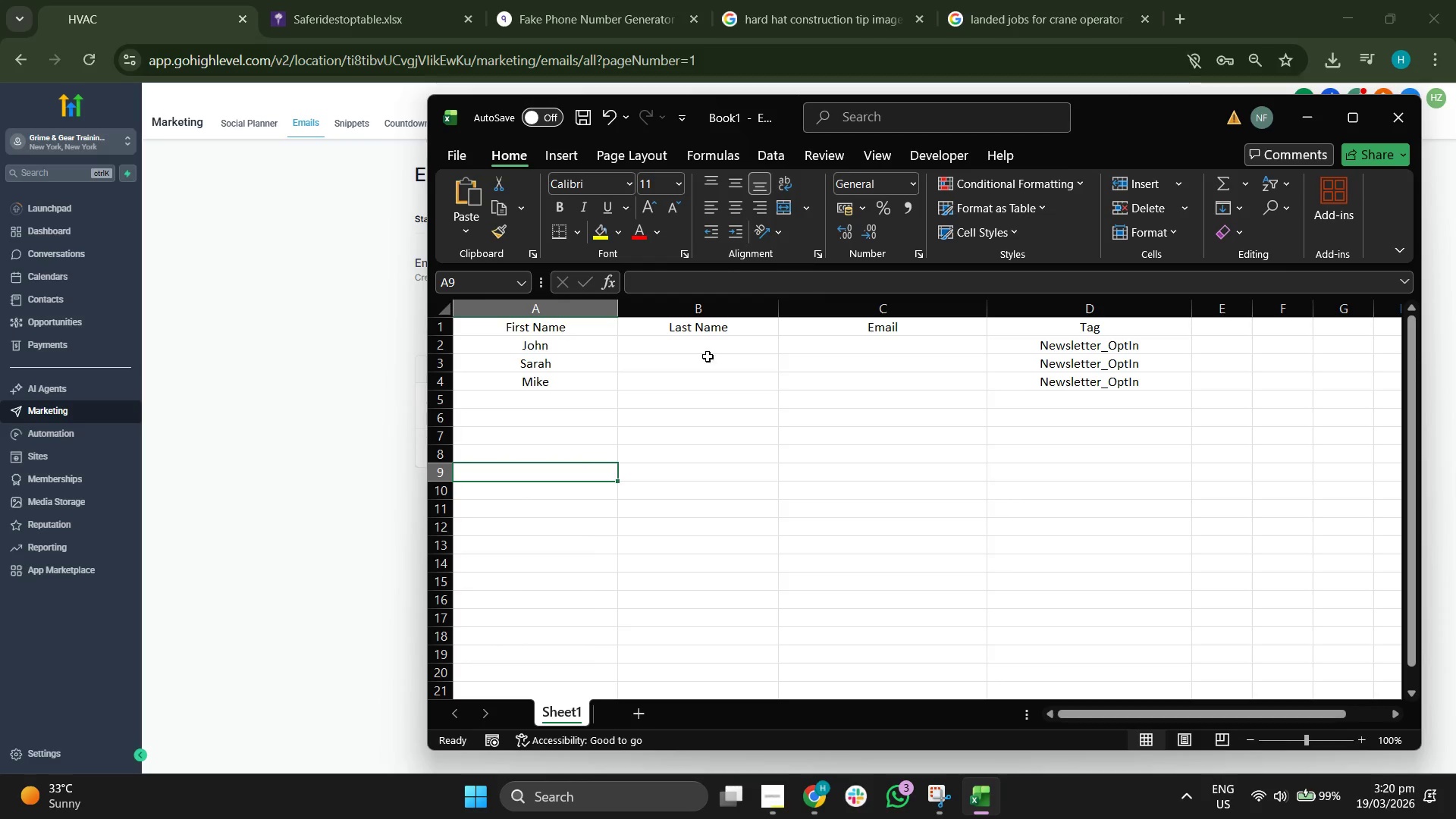 
left_click([732, 340])
 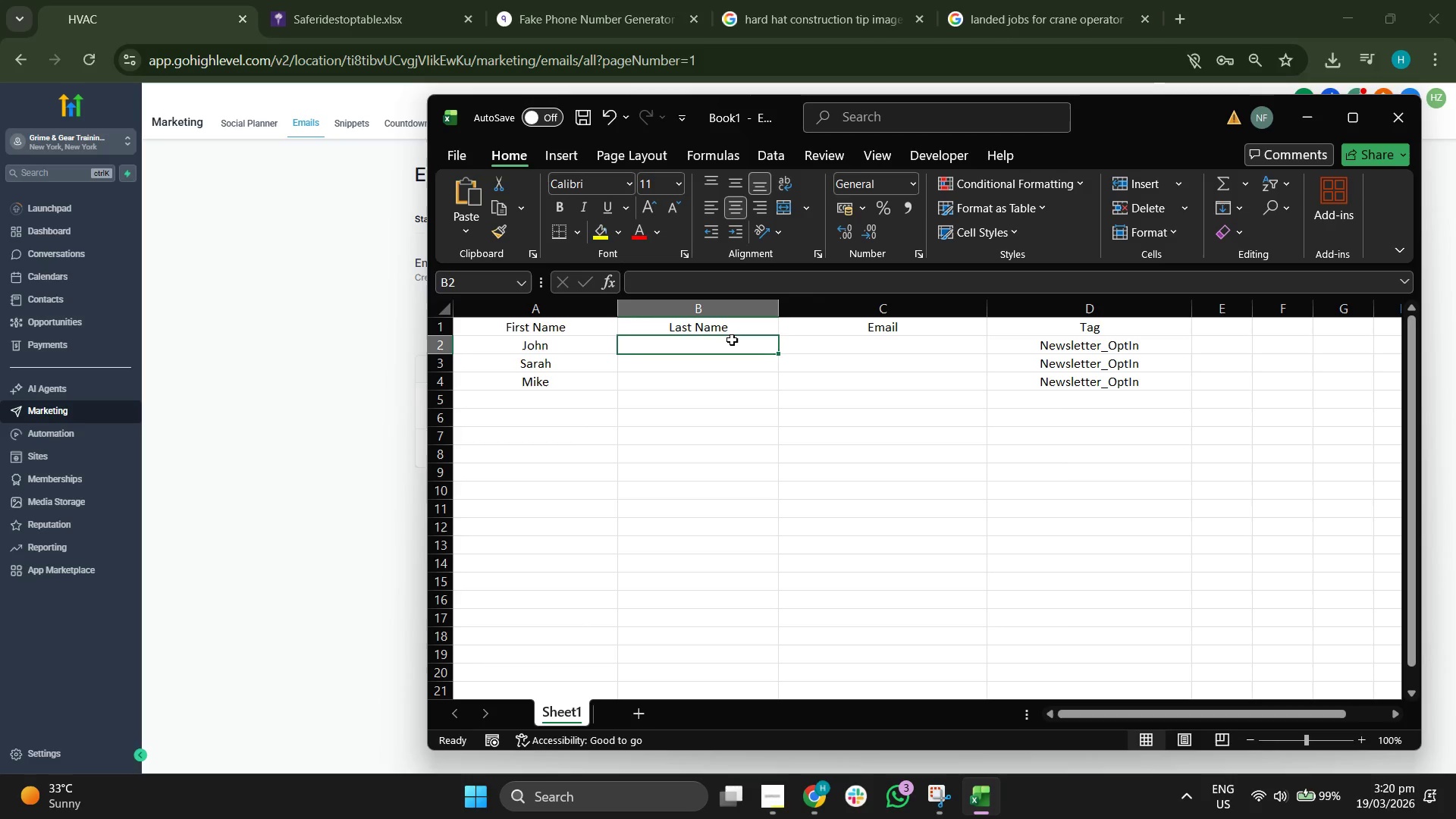 
key(CapsLock)
 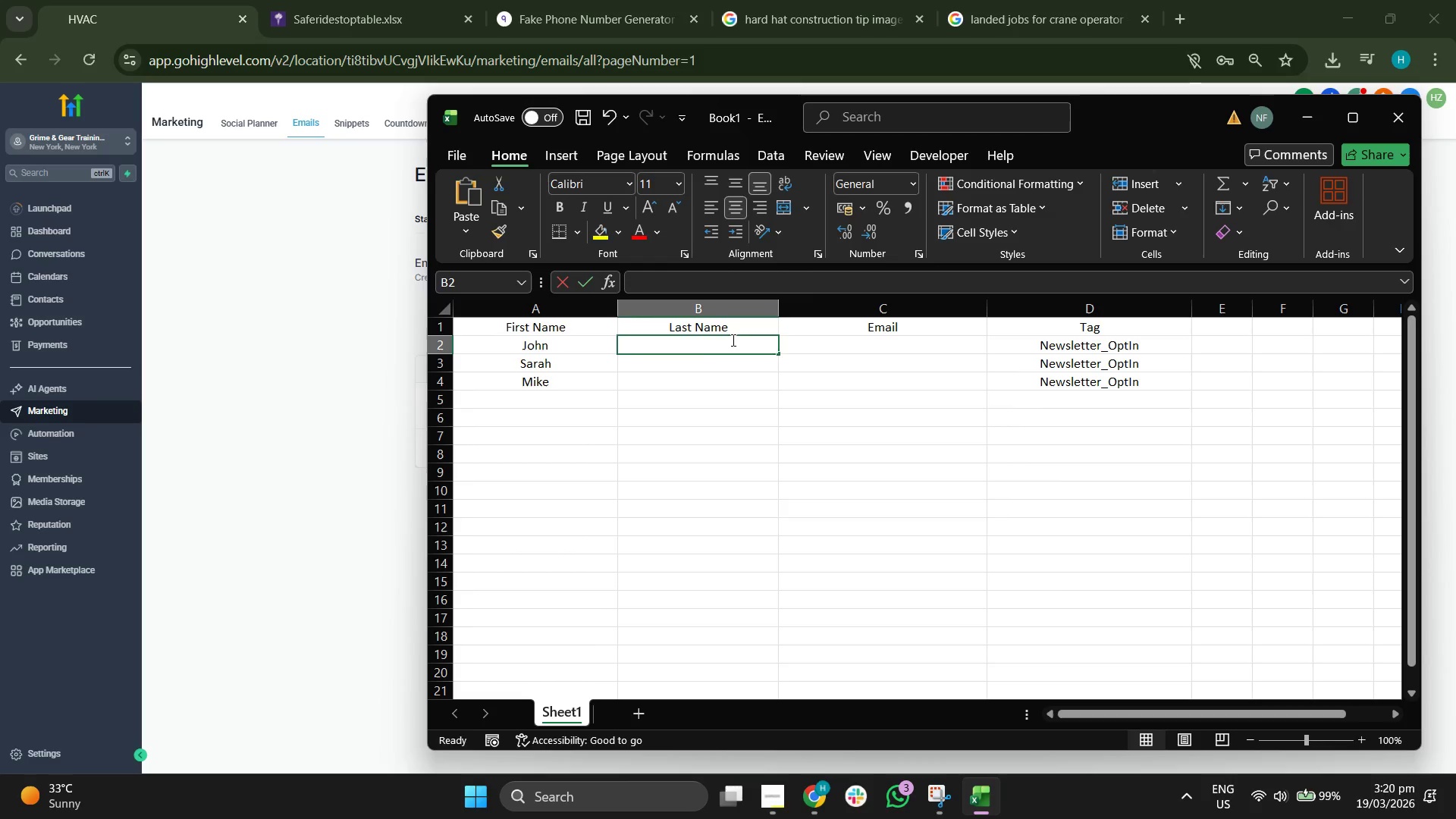 
key(D)
 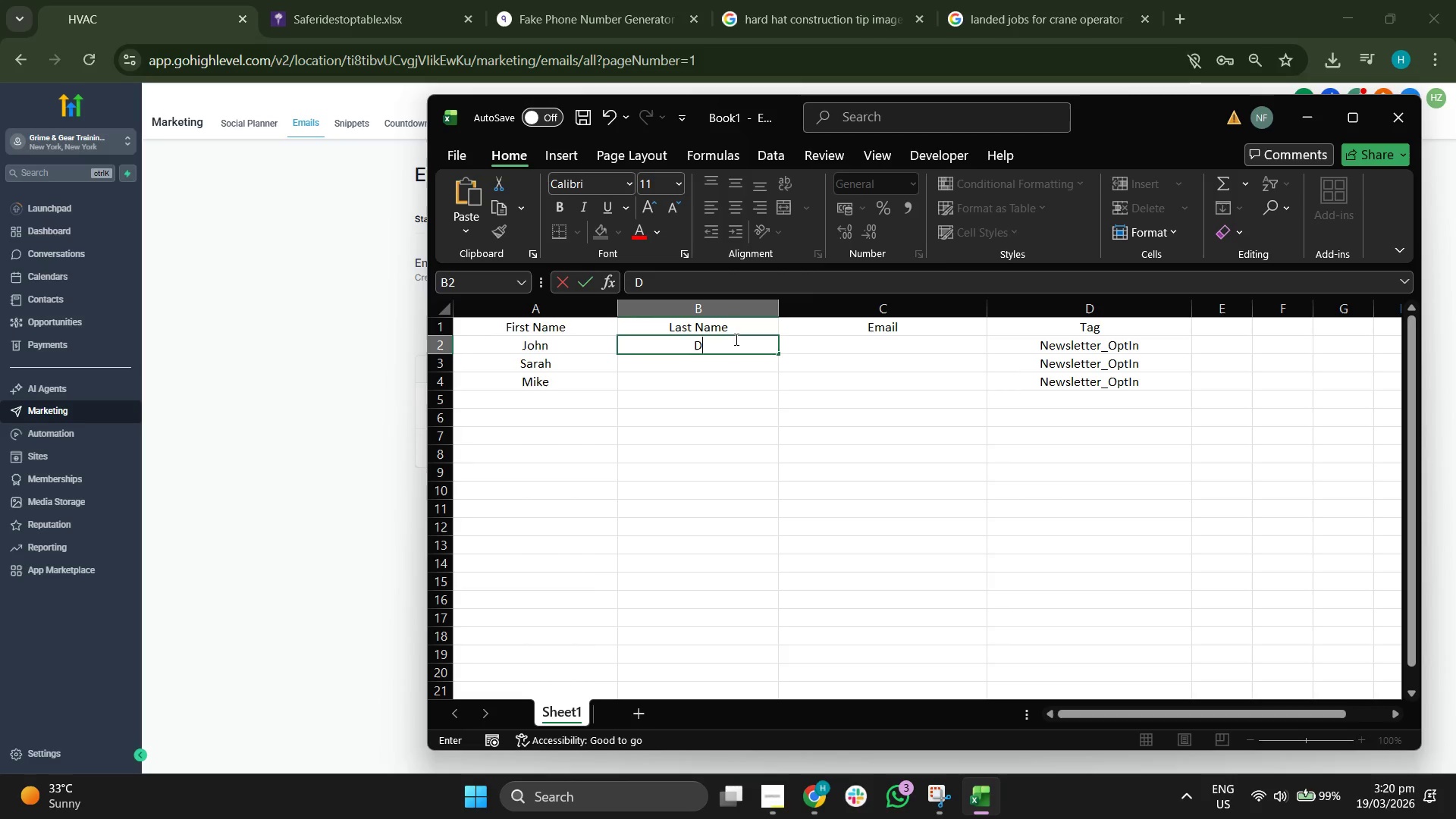 
key(CapsLock)
 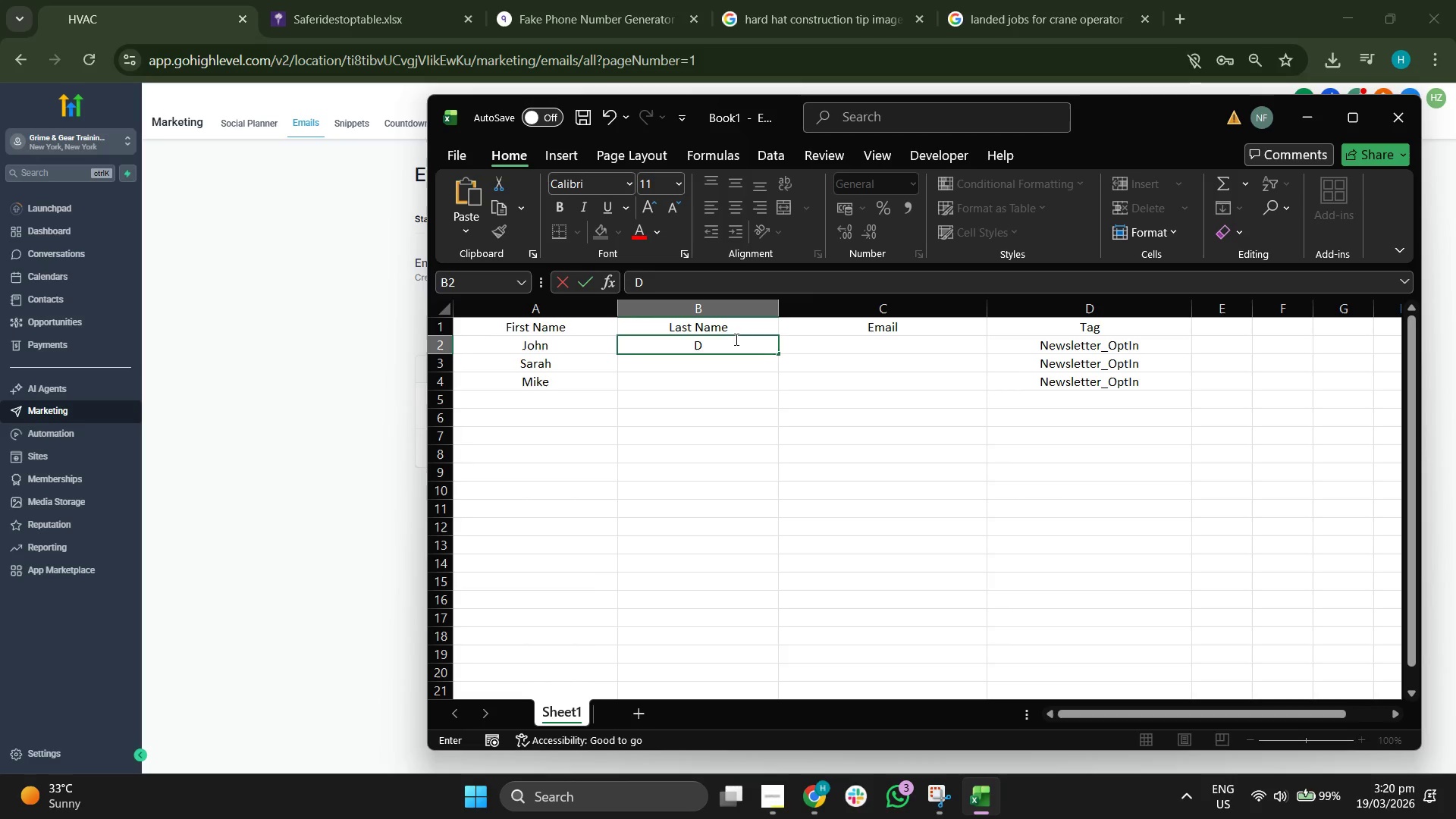 
type(ozer)
 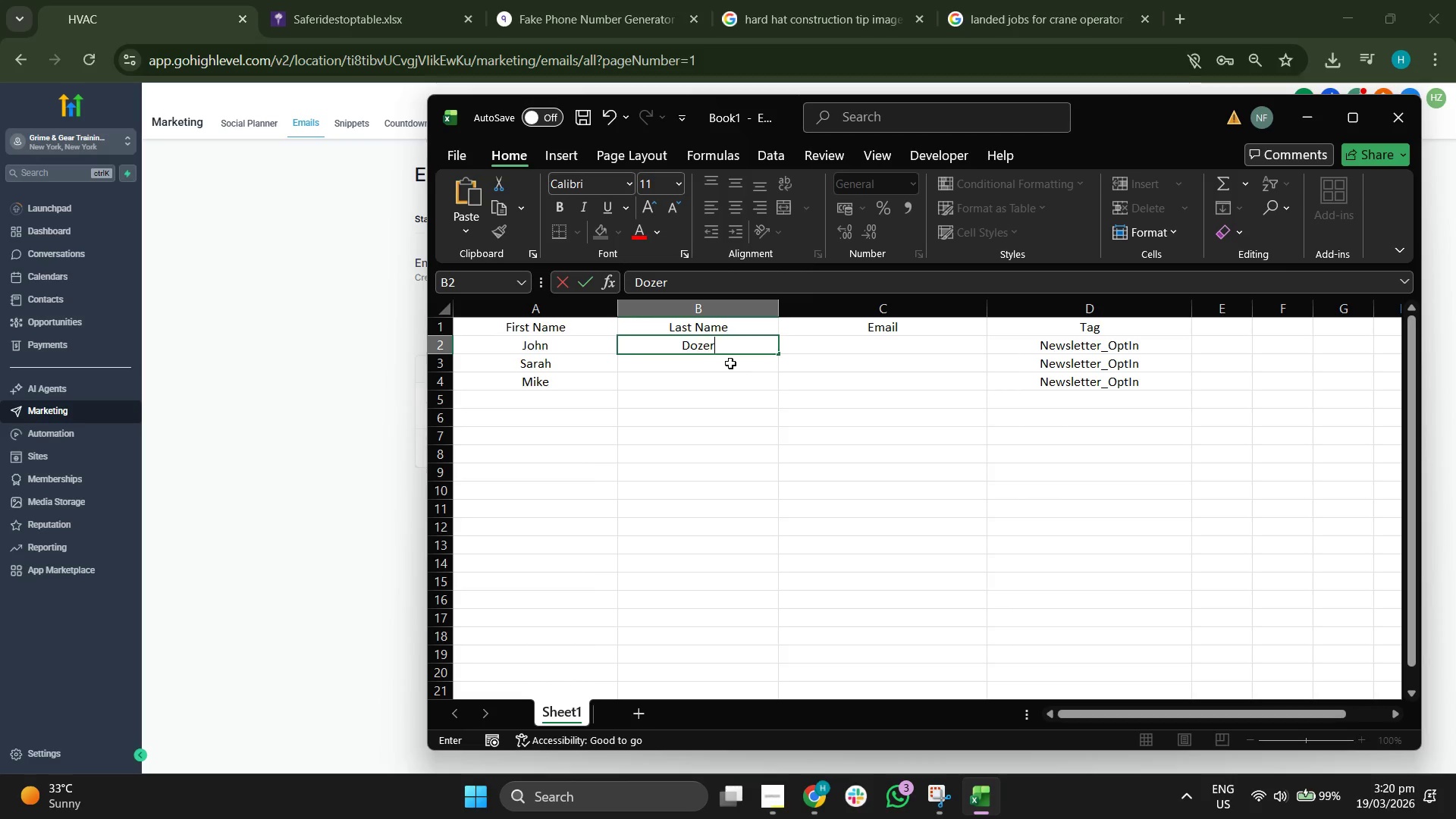 
left_click([730, 363])
 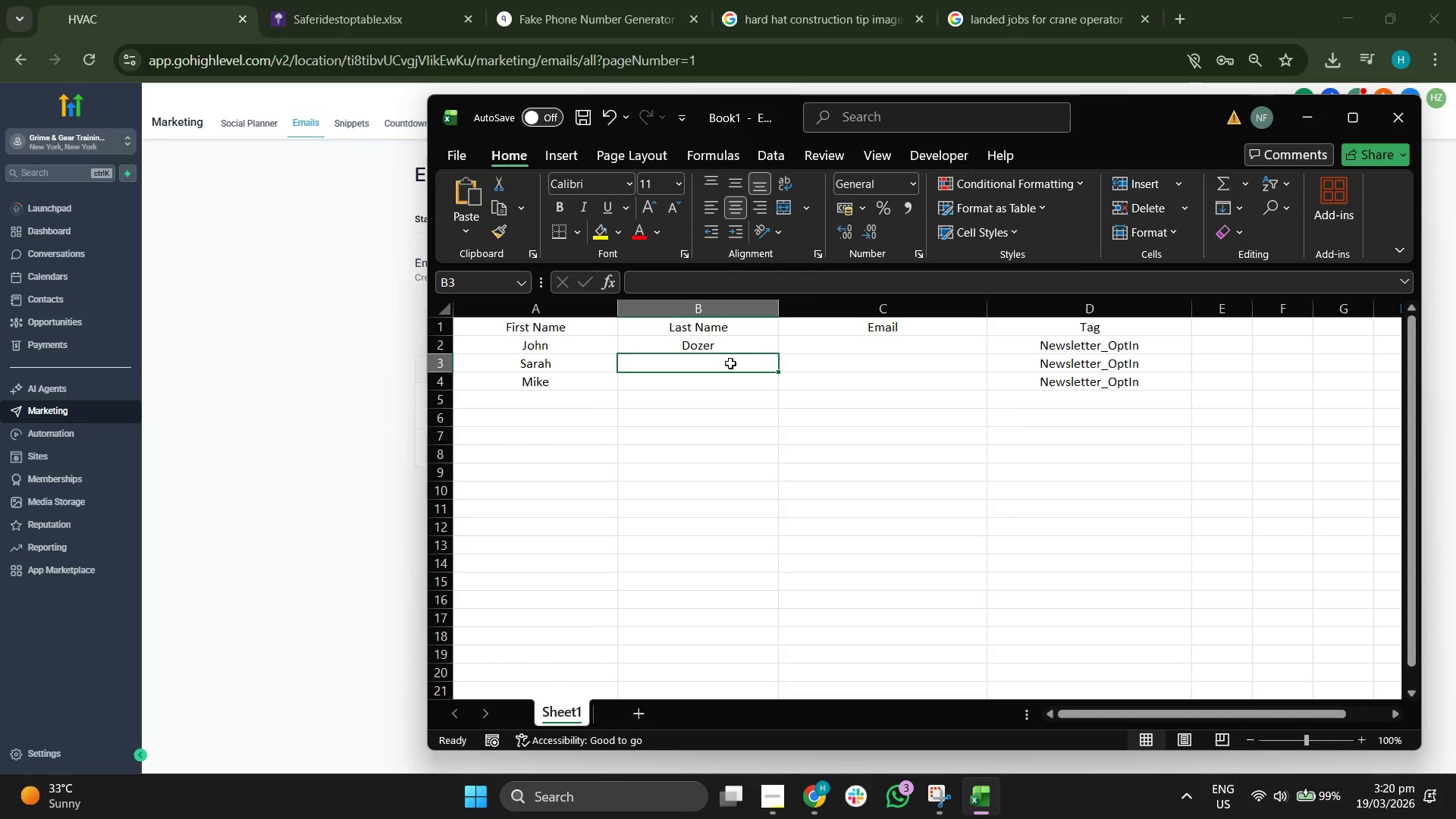 
type(Crane)
 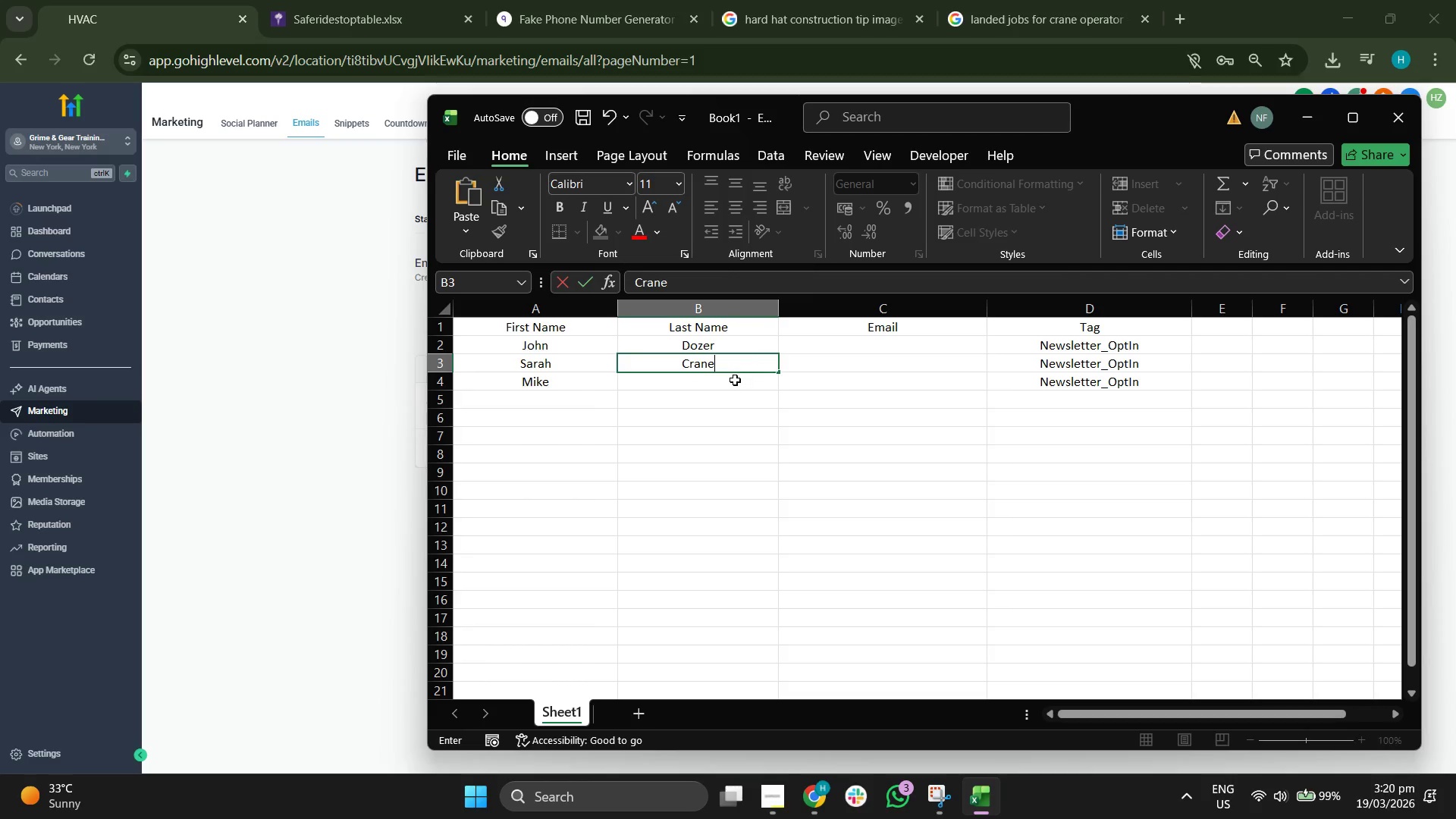 
left_click([733, 382])
 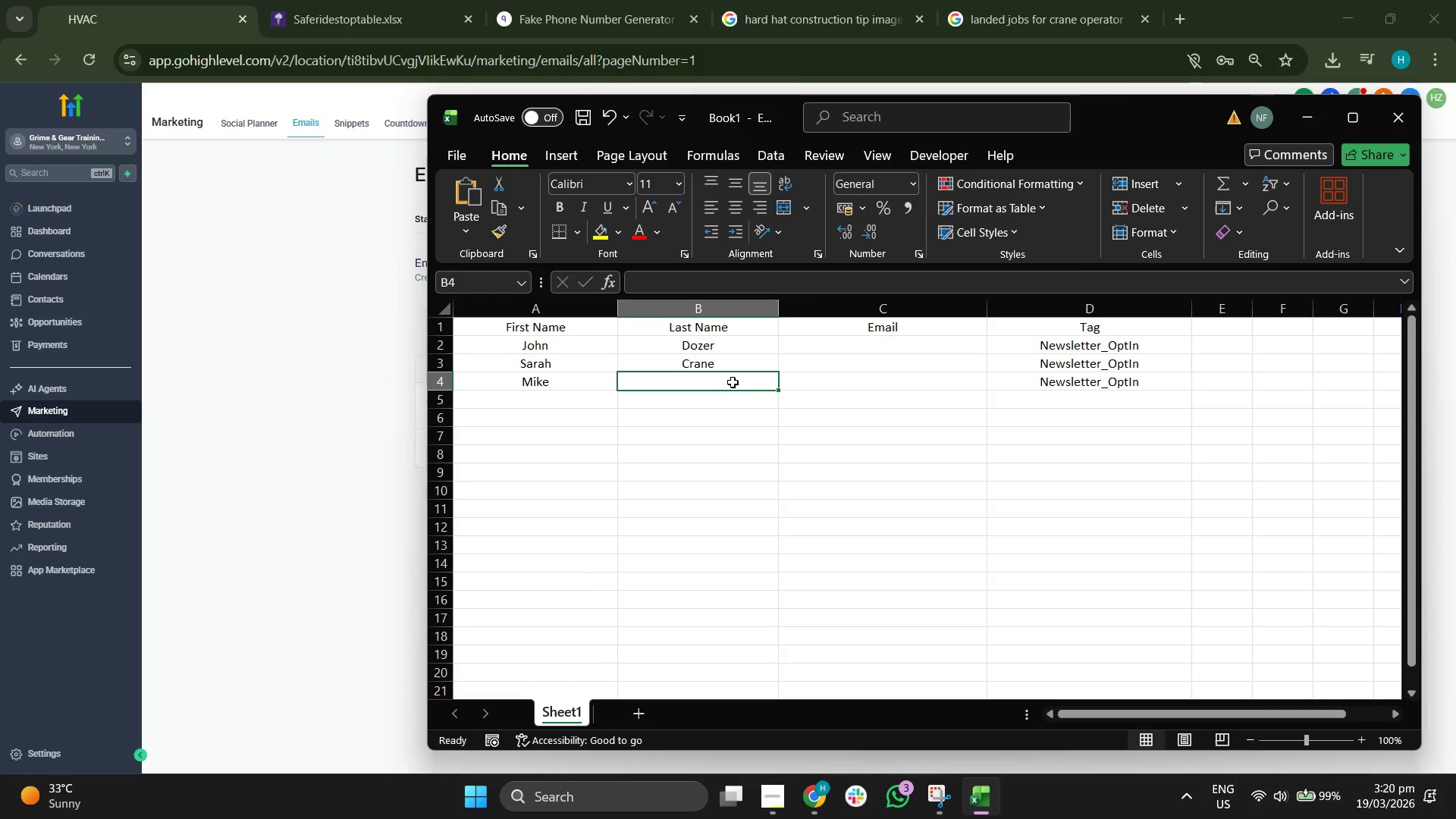 
type(Tracks)
 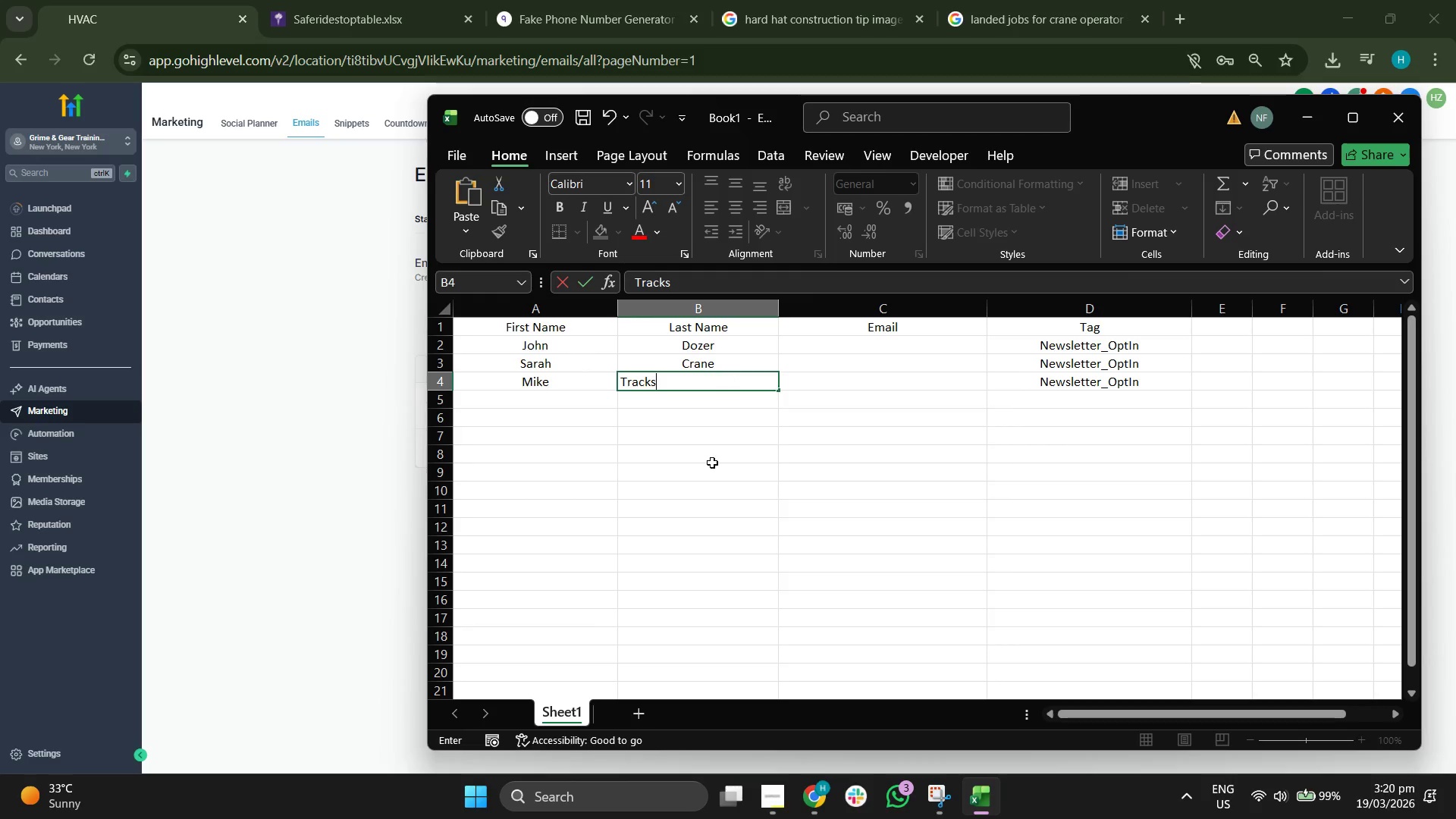 
left_click([701, 520])
 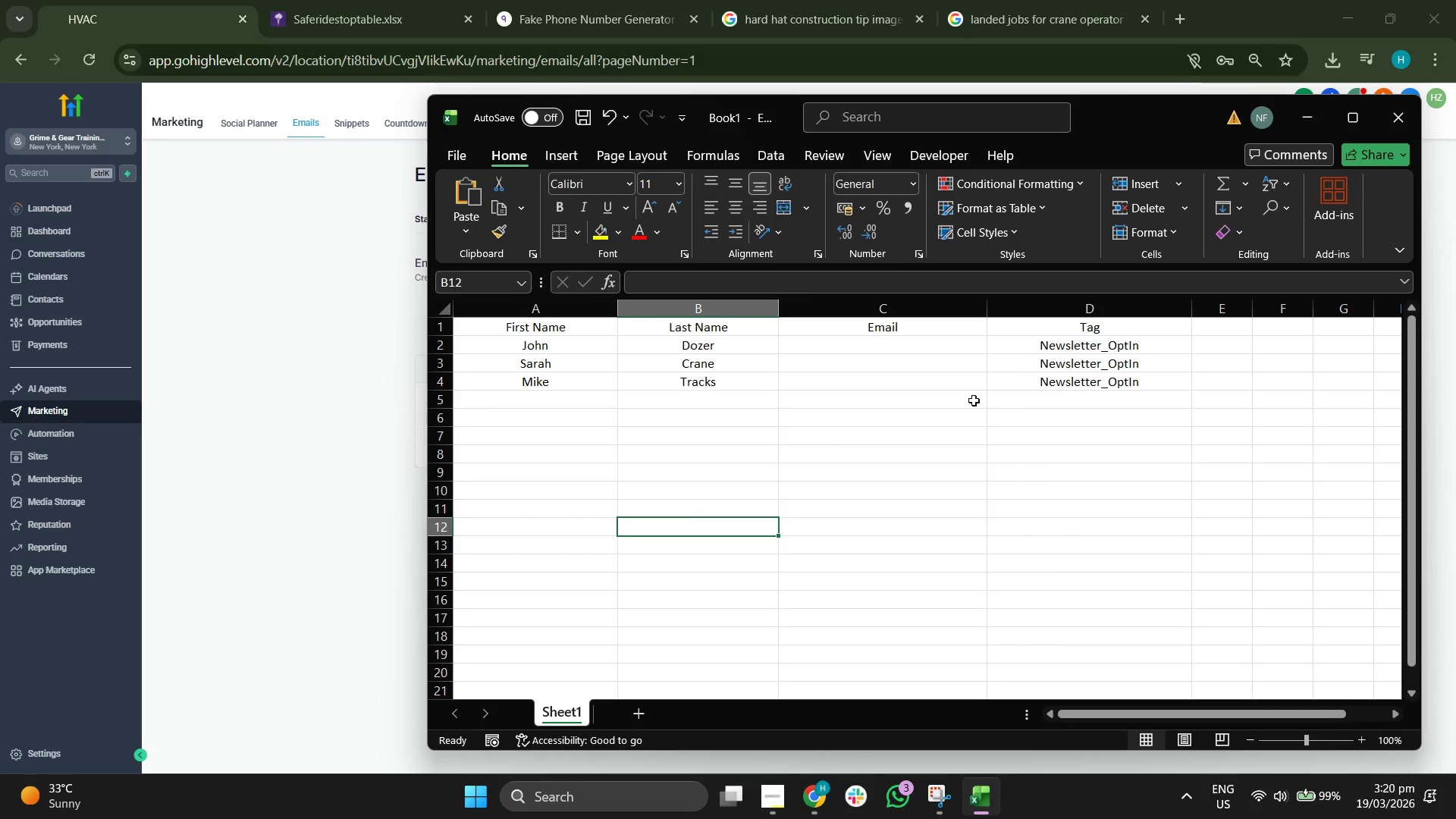 
left_click([907, 340])
 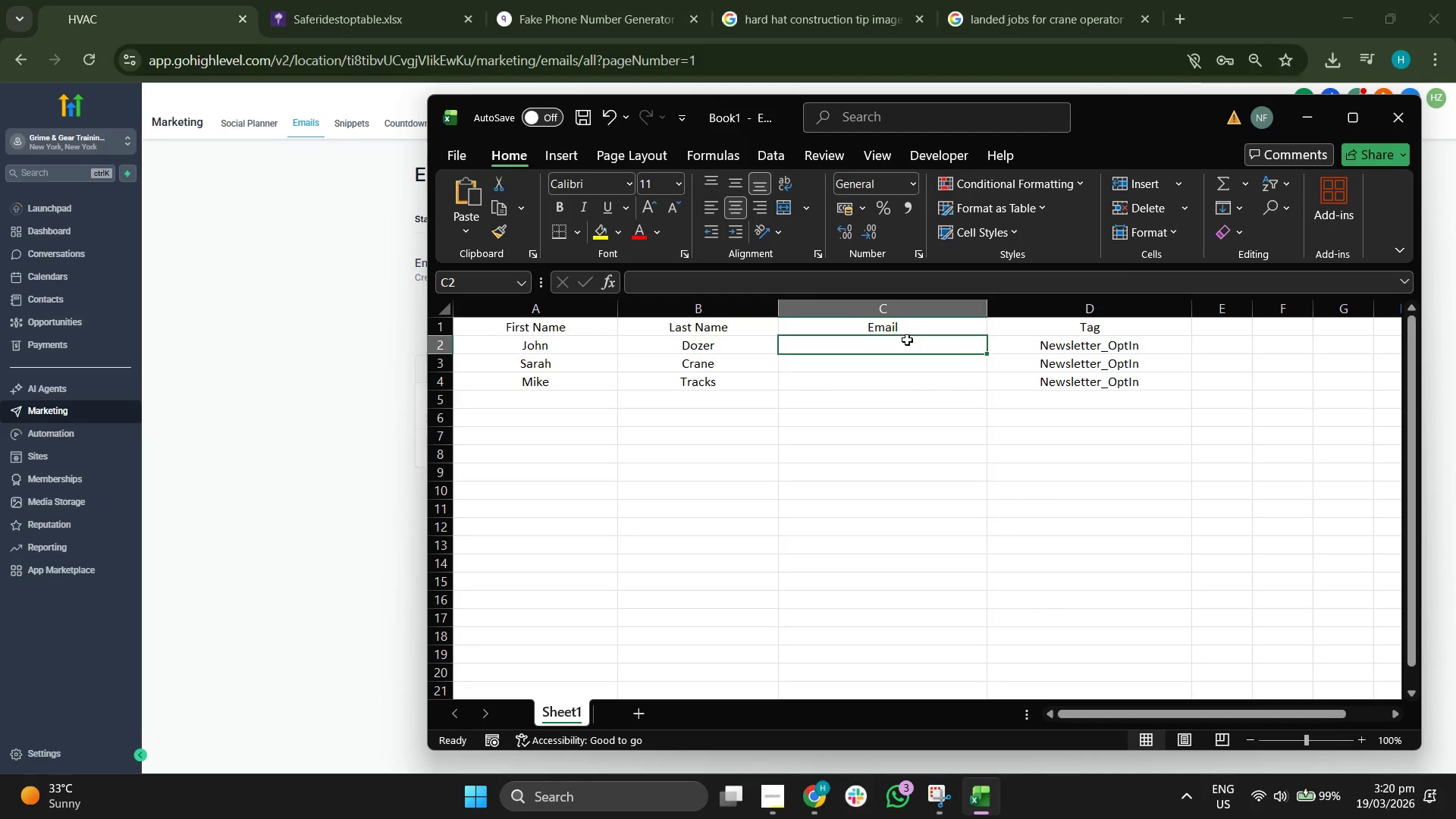 
type(oh)
key(Backspace)
key(Backspace)
type(john.dozer@gex)
key(Backspace)
key(Backspace)
key(Backspace)
type(example.com)
 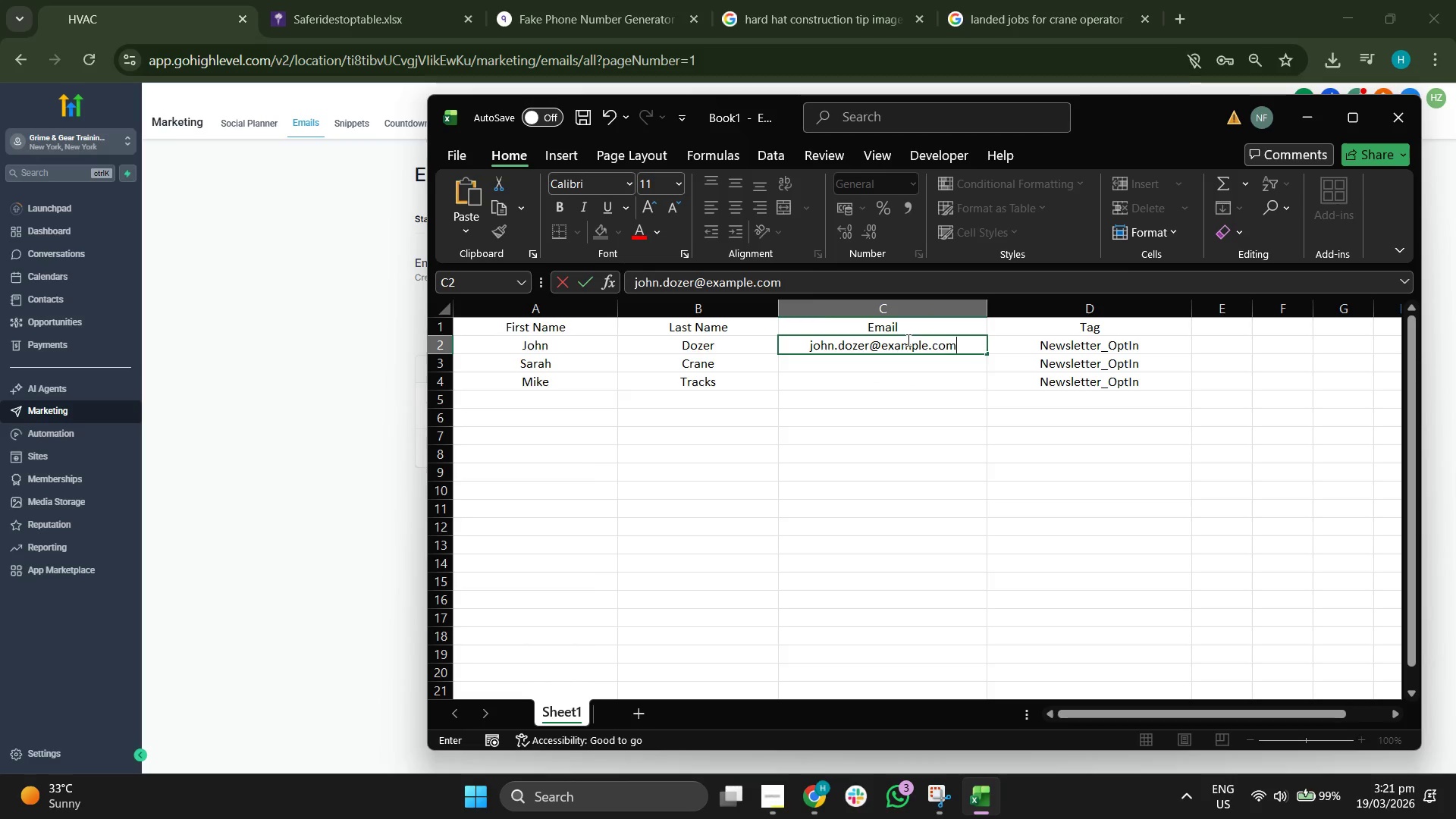 
left_click([845, 361])
 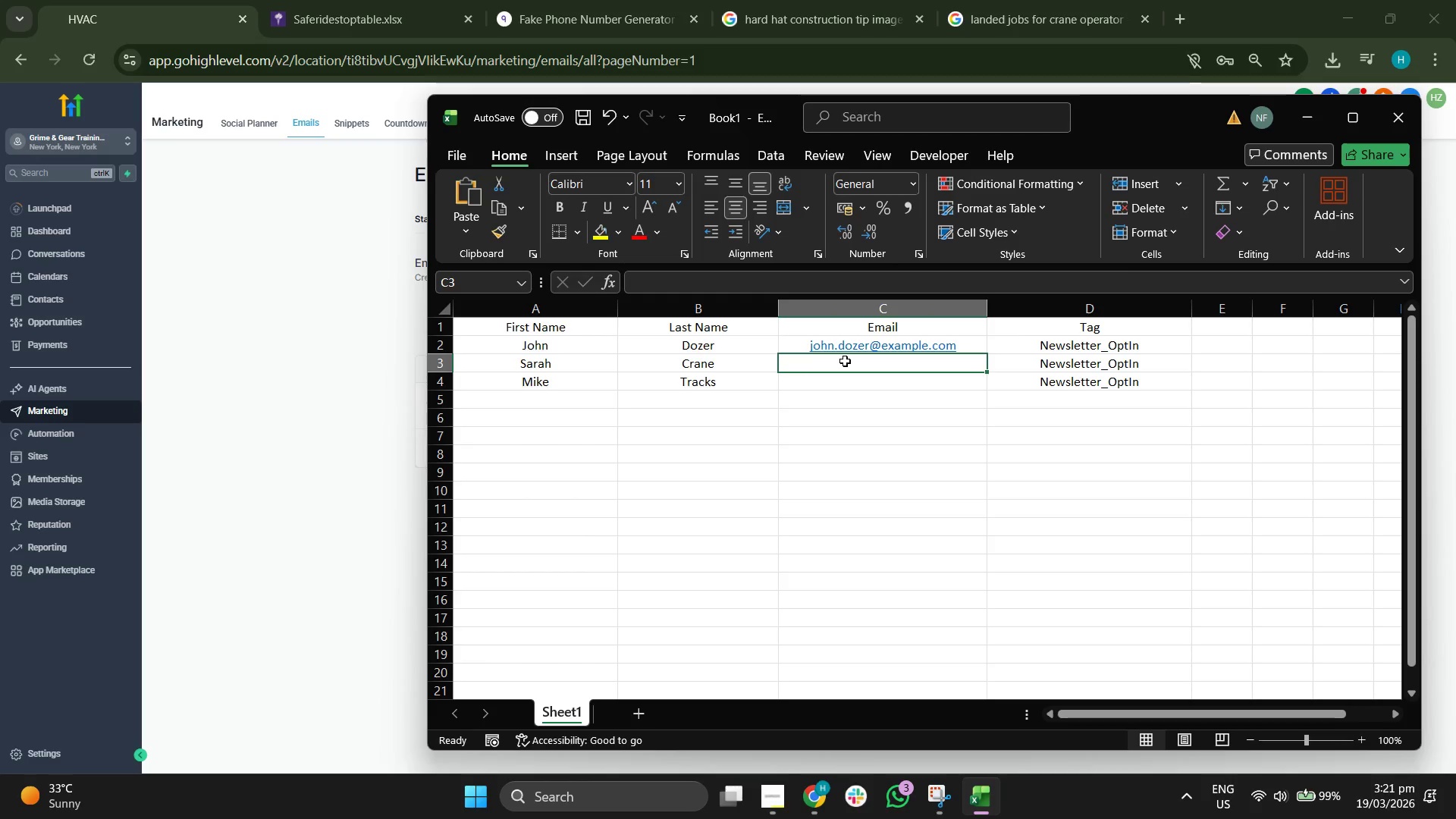 
type(sarag)
key(Backspace)
type(h.ca)
key(Backspace)
type(rane@example.com)
 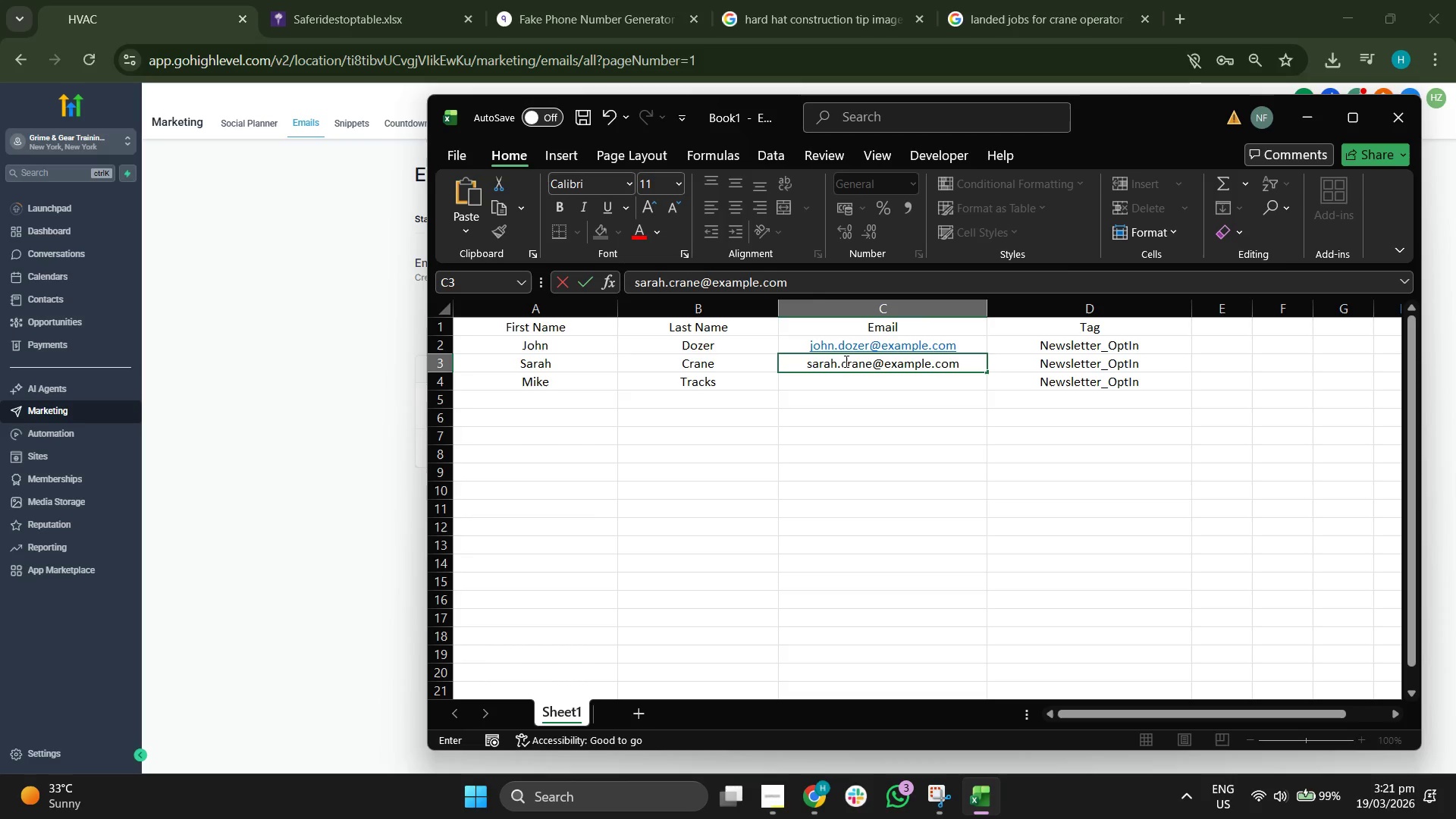 
left_click([851, 390])
 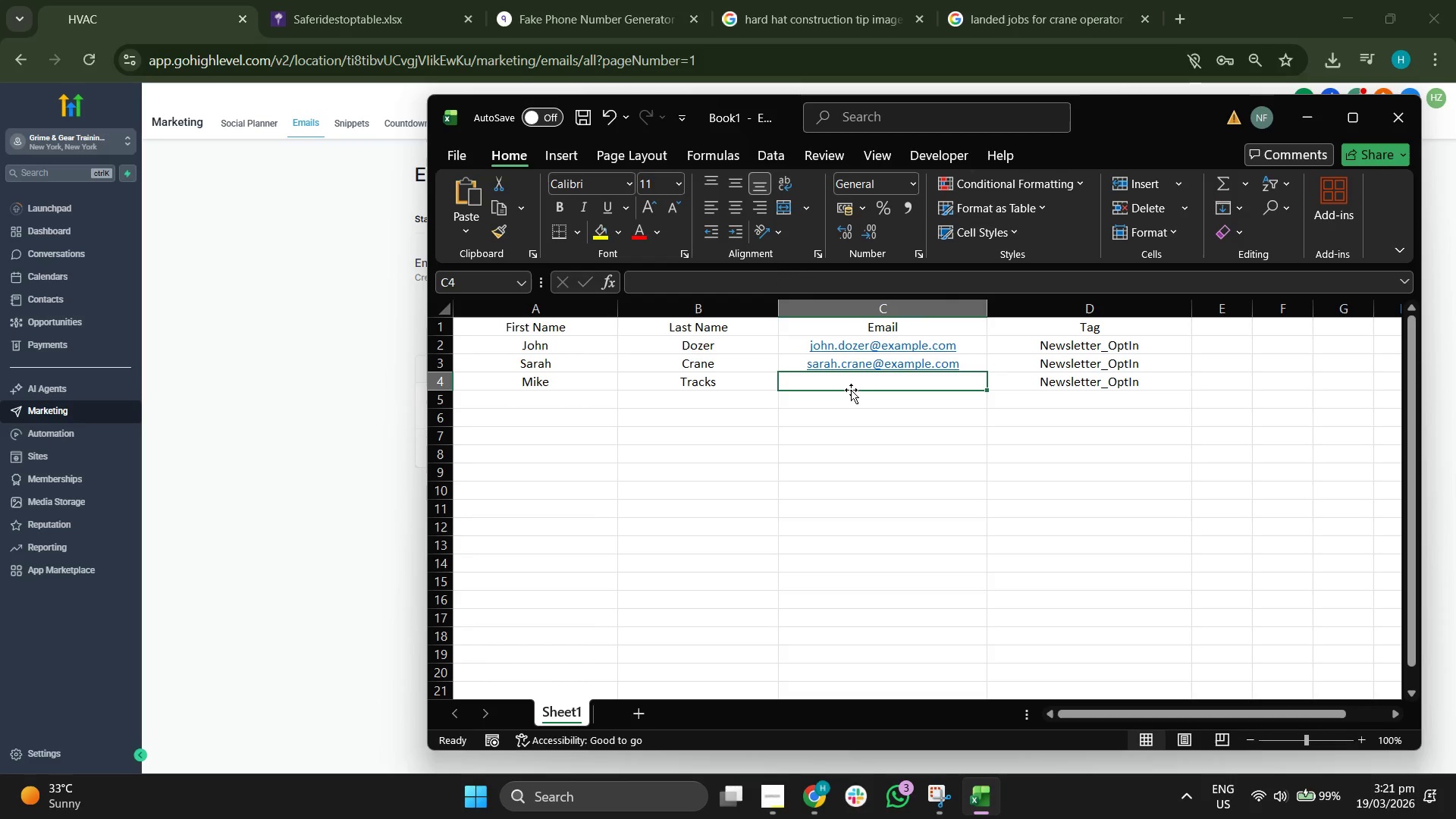 
type(mike.tracks@example.com)
 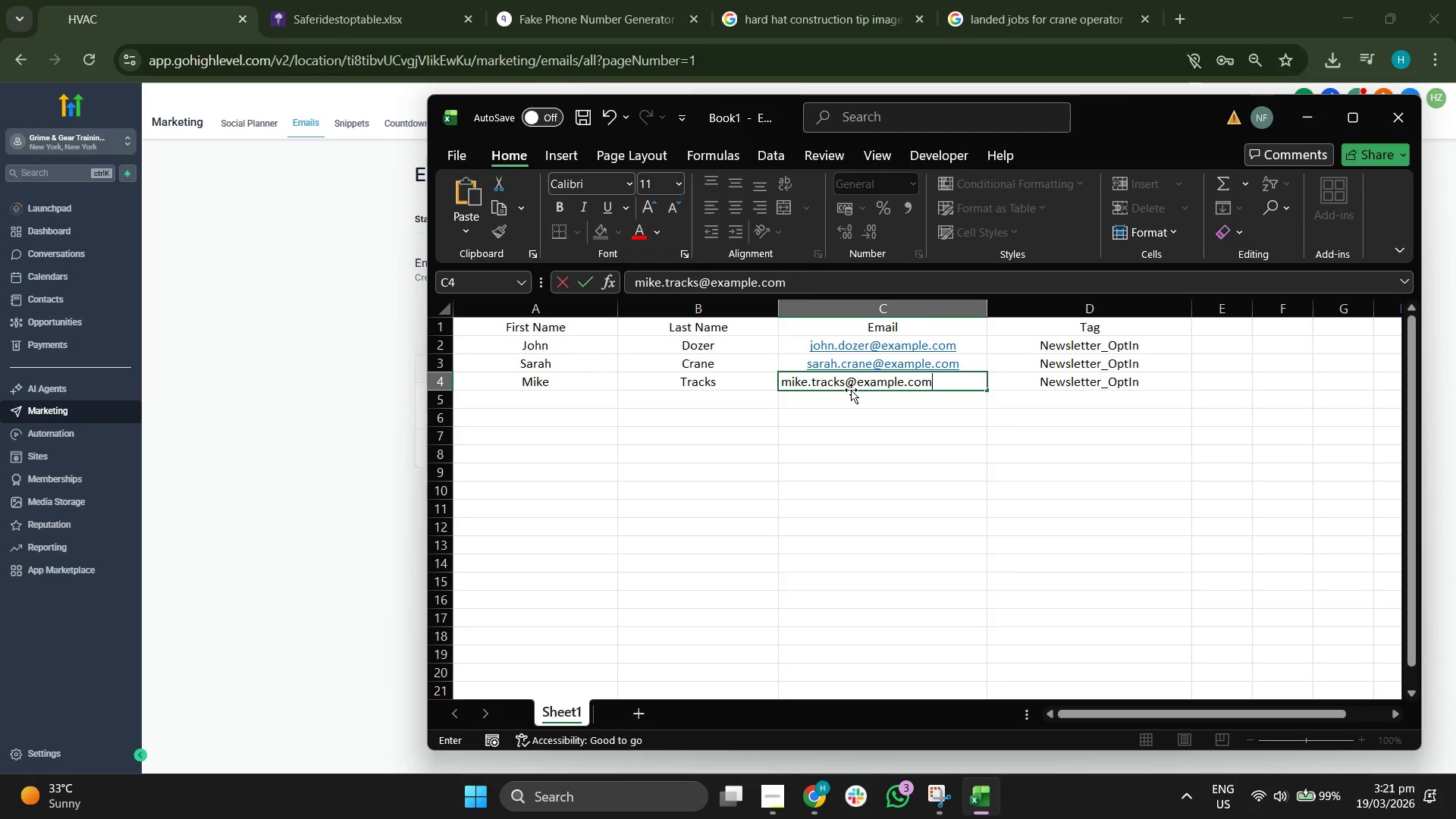 
left_click([838, 450])
 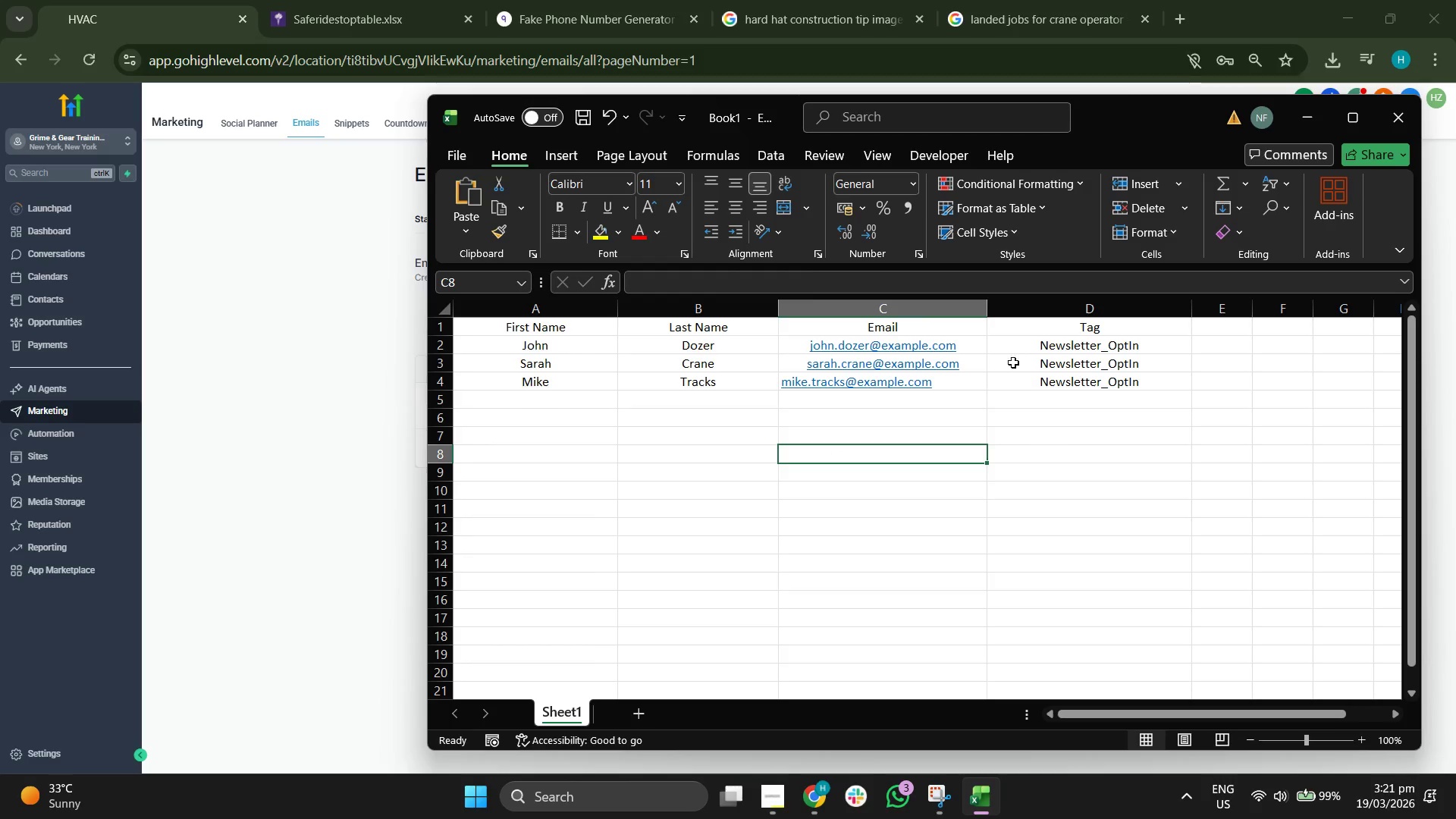 
left_click_drag(start_coordinate=[994, 335], to_coordinate=[966, 439])
 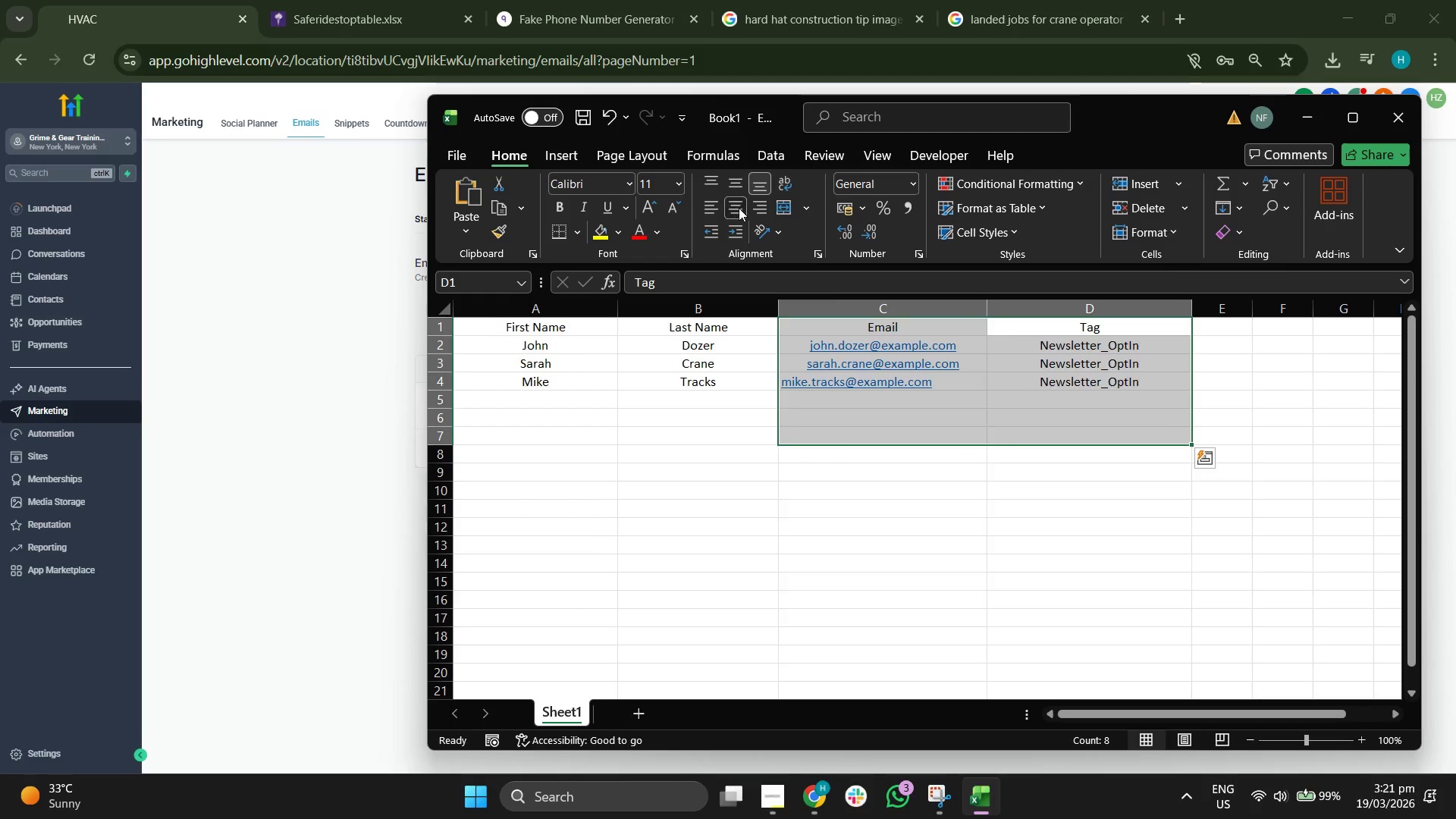 
double_click([739, 208])
 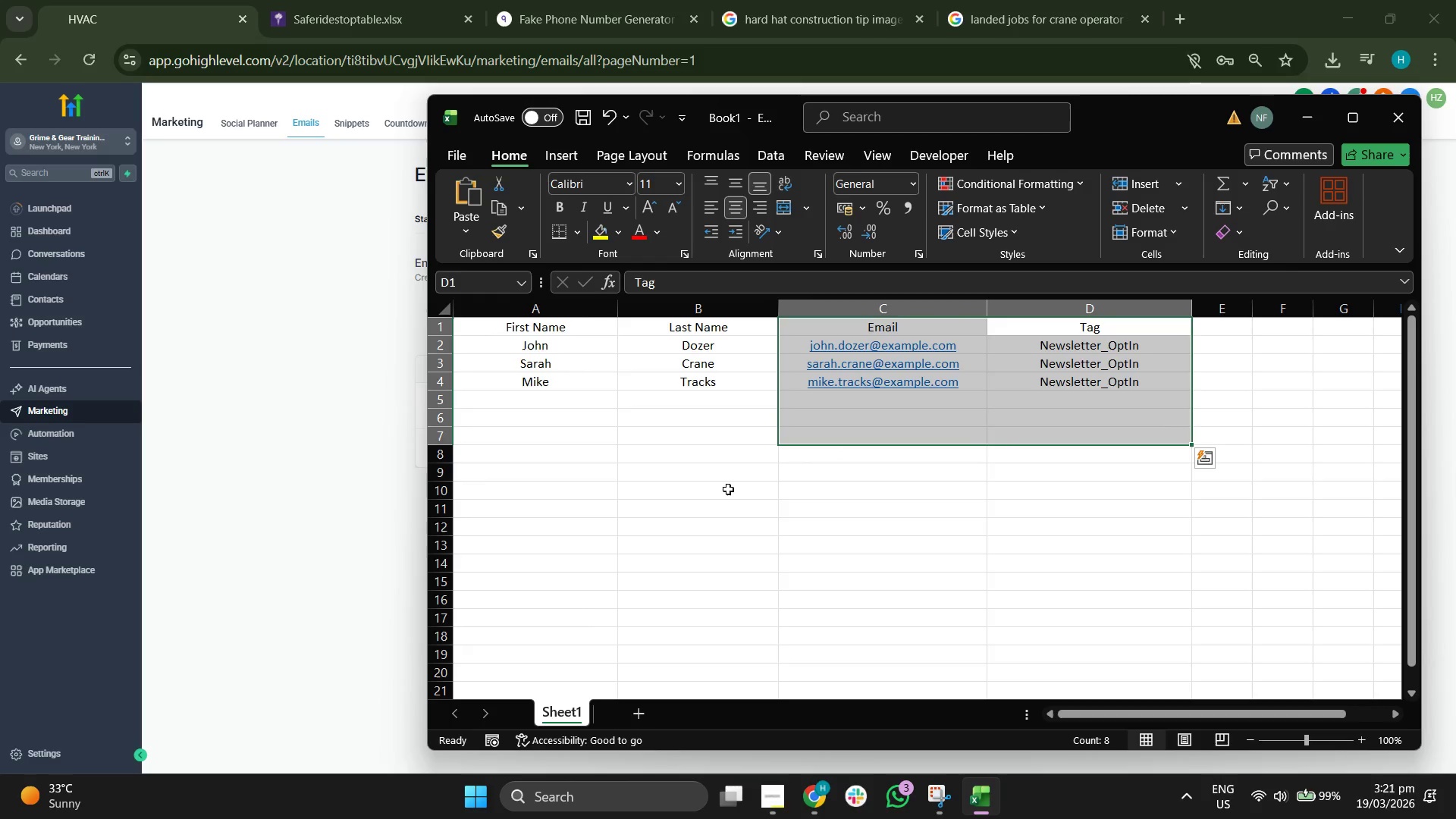 
left_click([725, 496])
 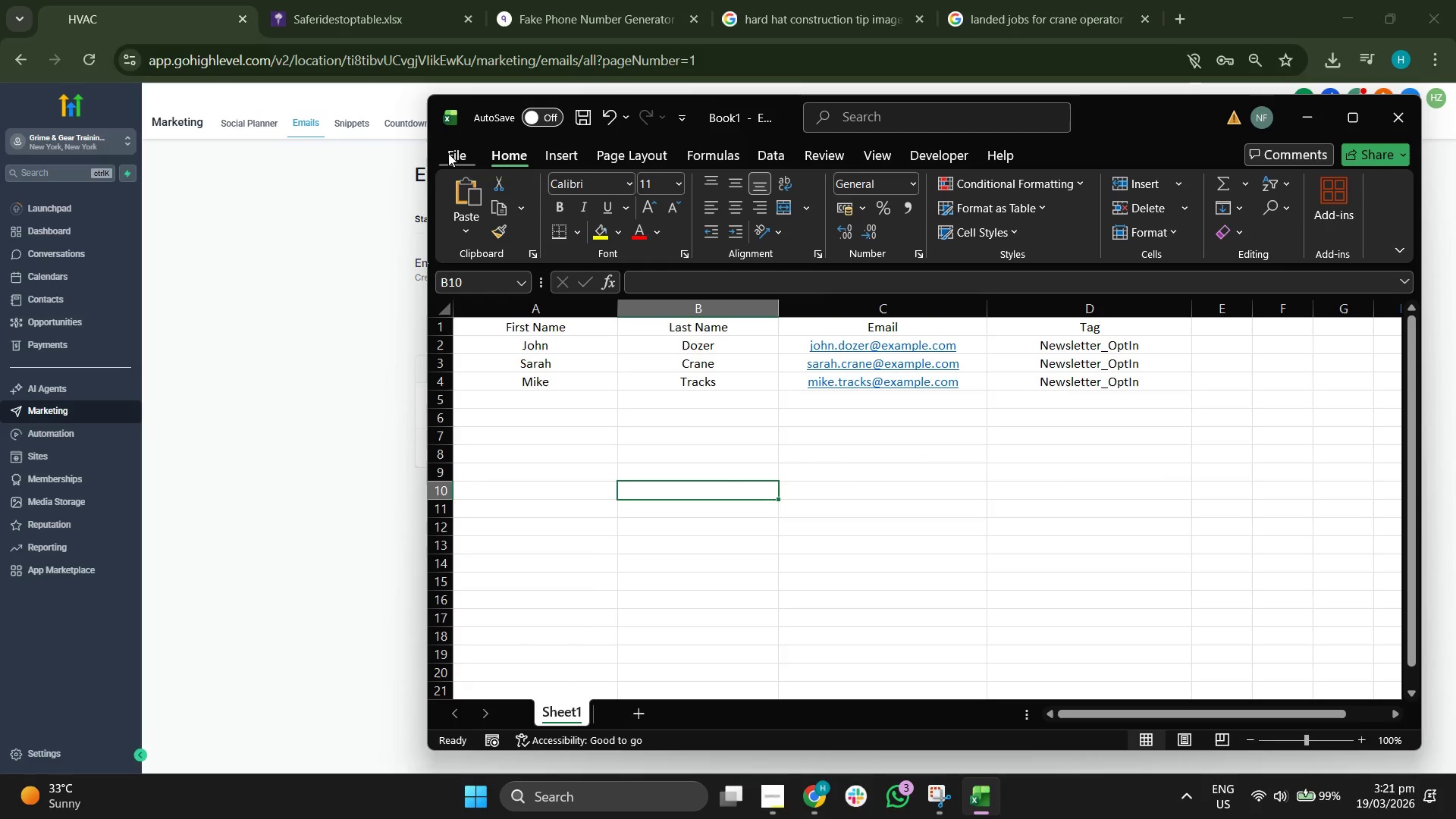 
left_click([448, 153])
 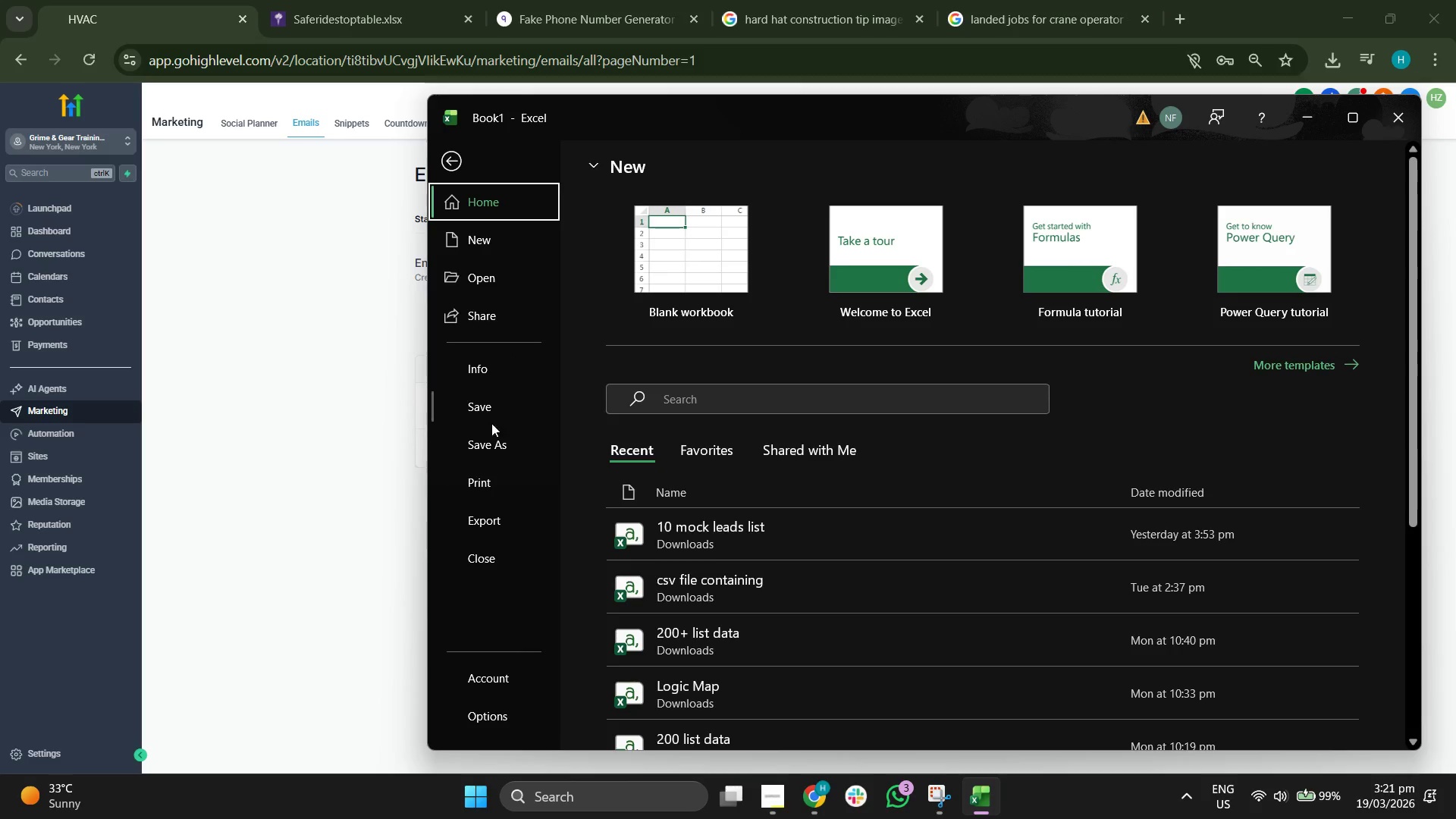 
left_click([488, 436])
 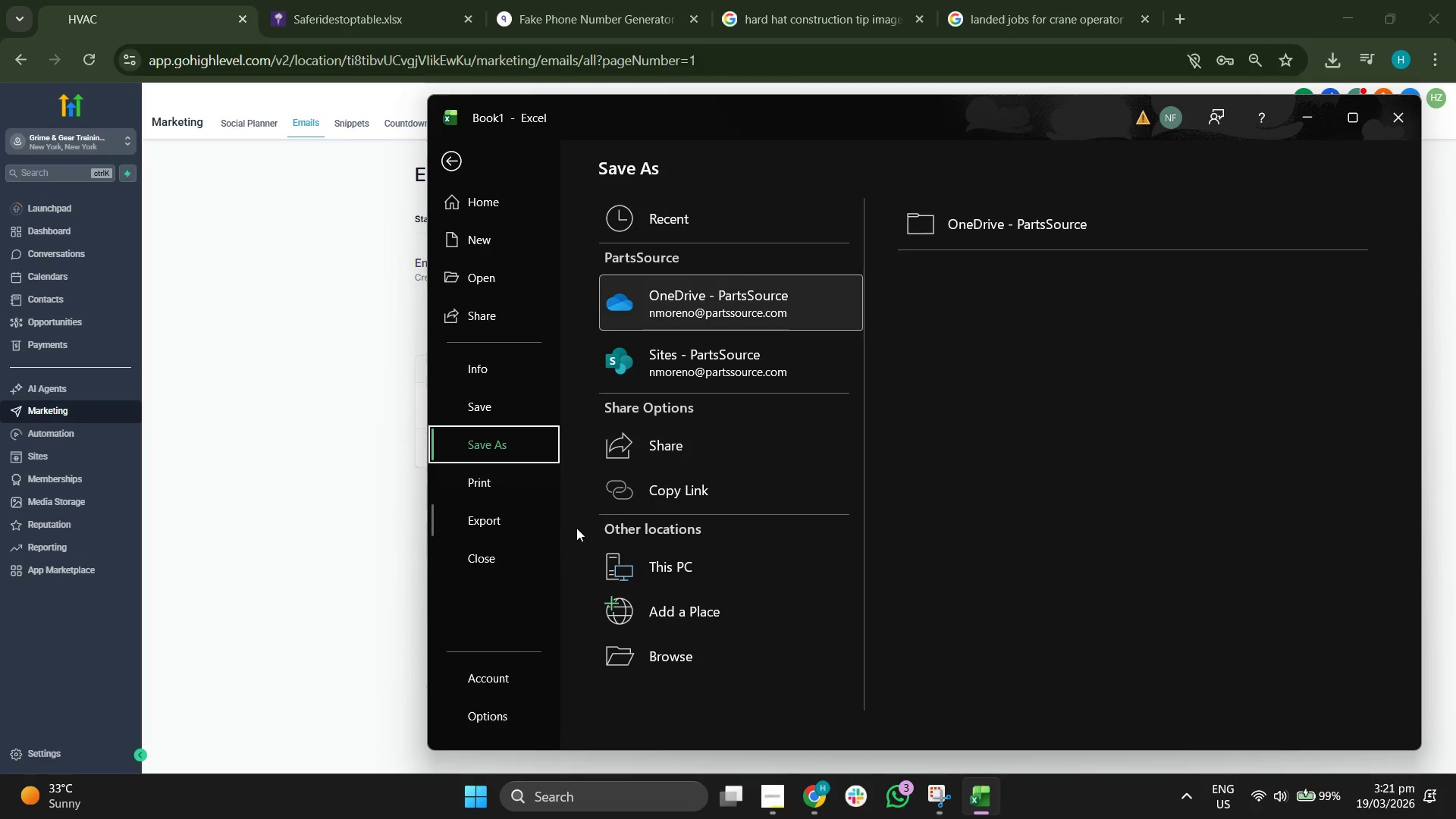 
left_click([677, 555])
 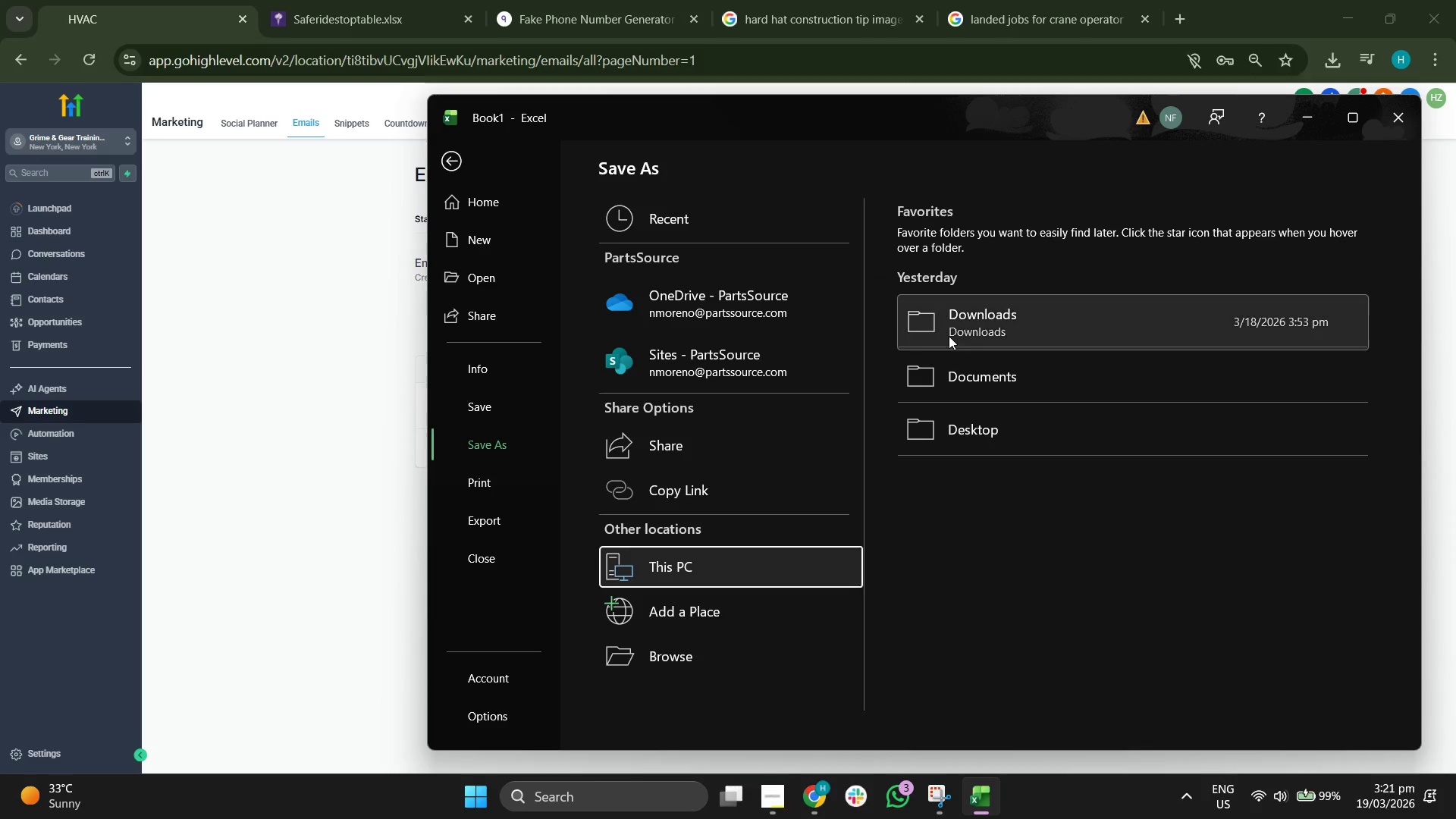 
left_click([982, 321])
 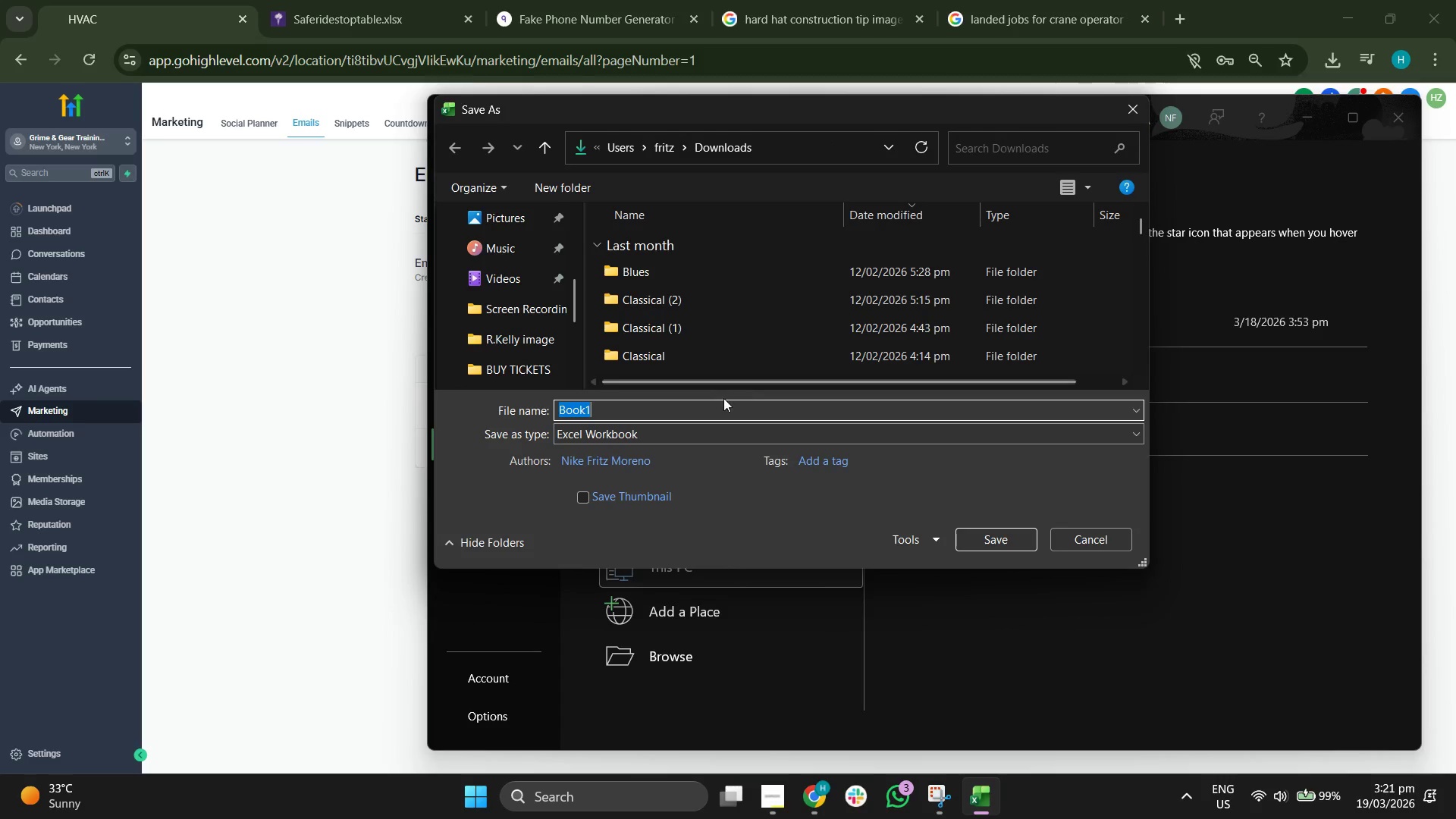 
left_click([676, 435])
 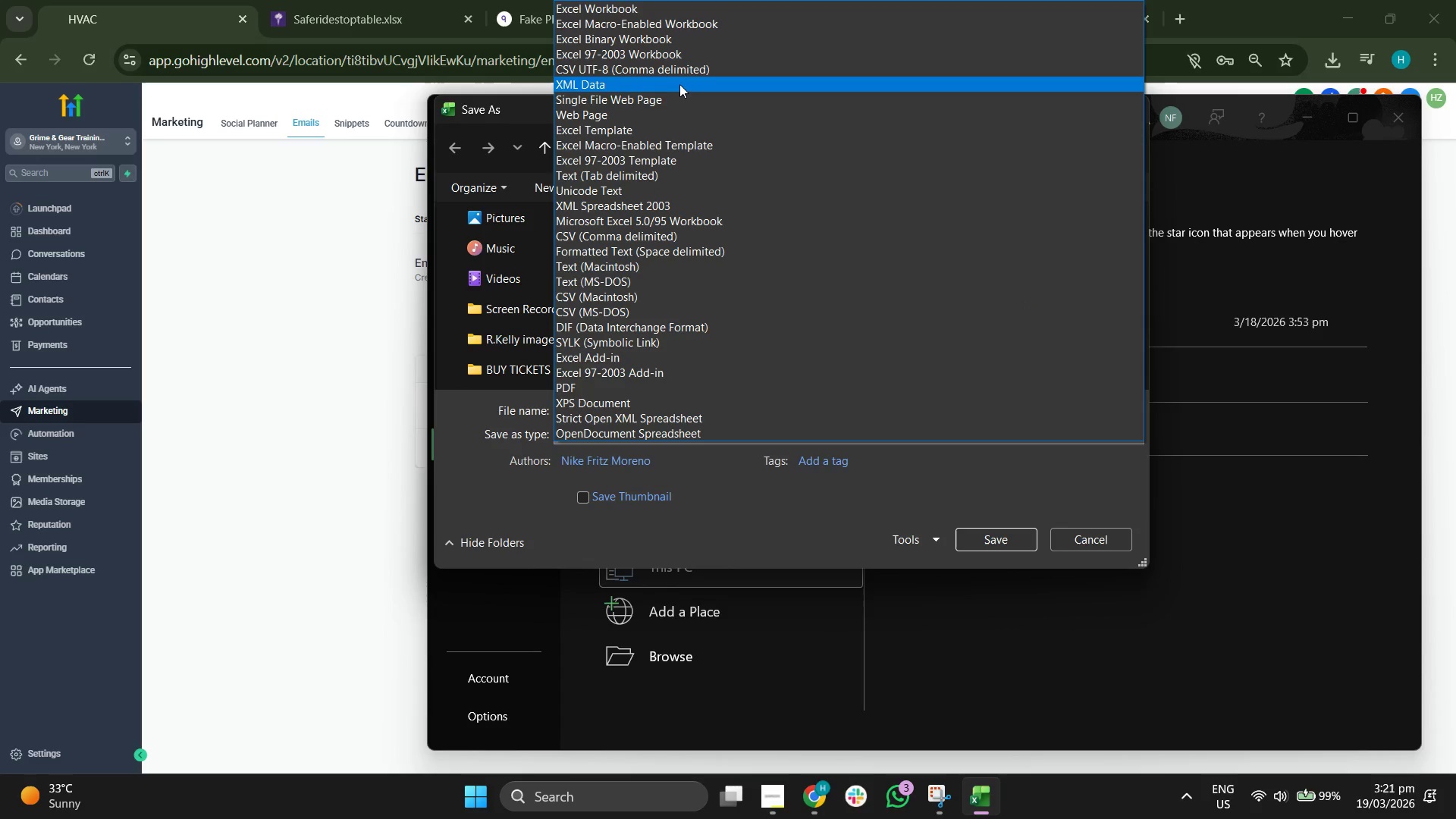 
left_click([682, 73])
 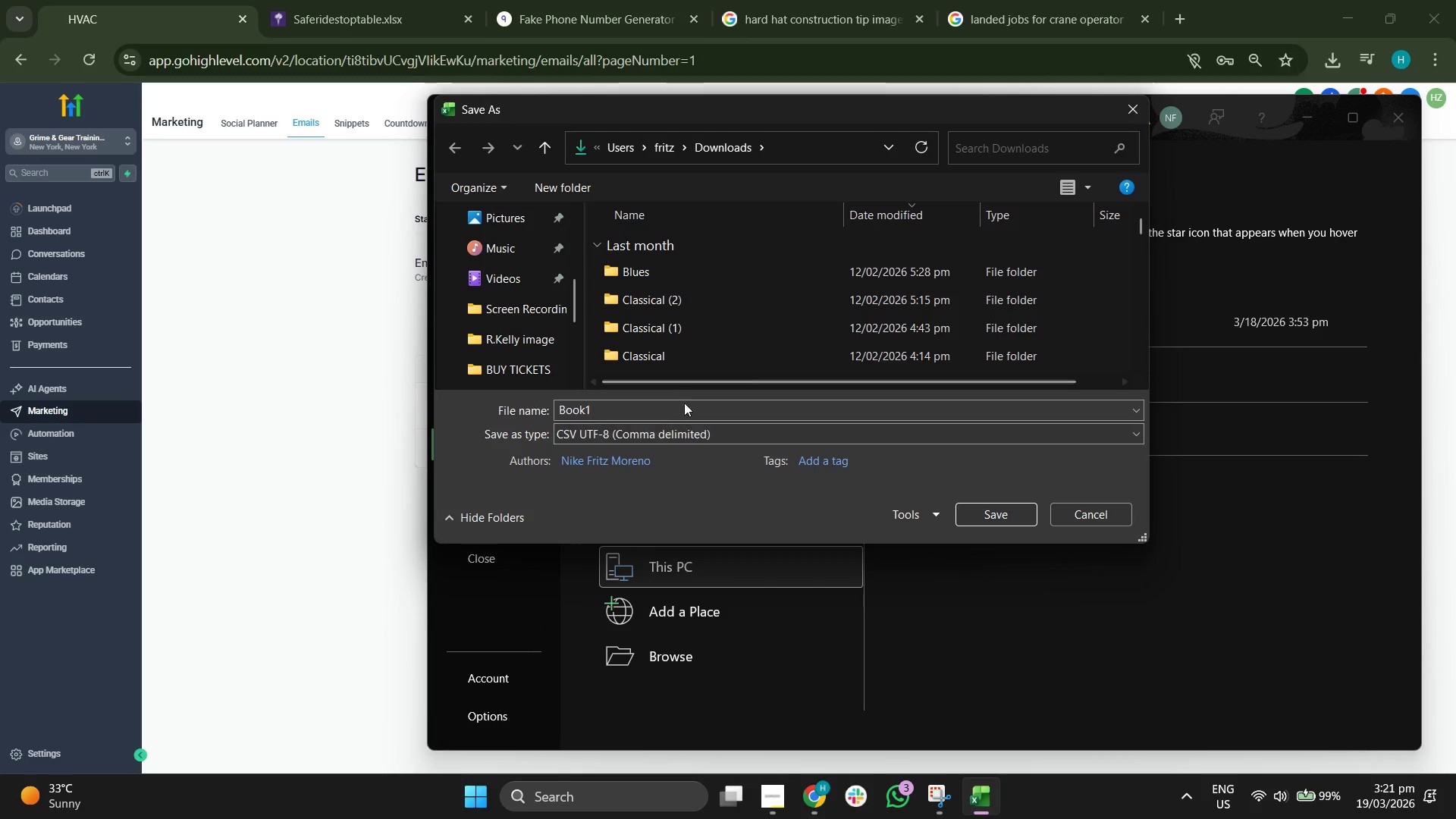 
left_click([673, 407])
 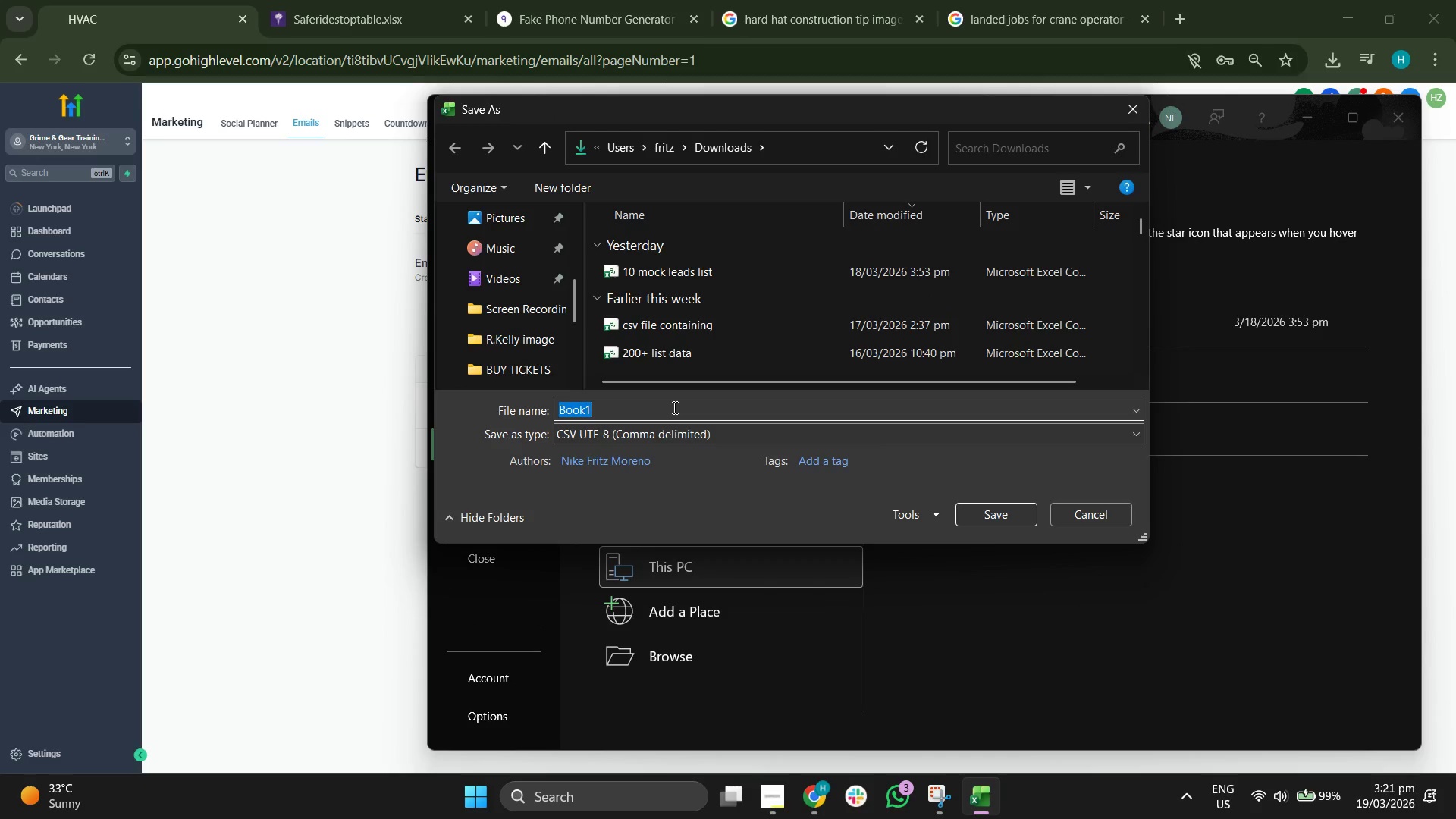 
key(Backspace)
type(3 leads sample)
 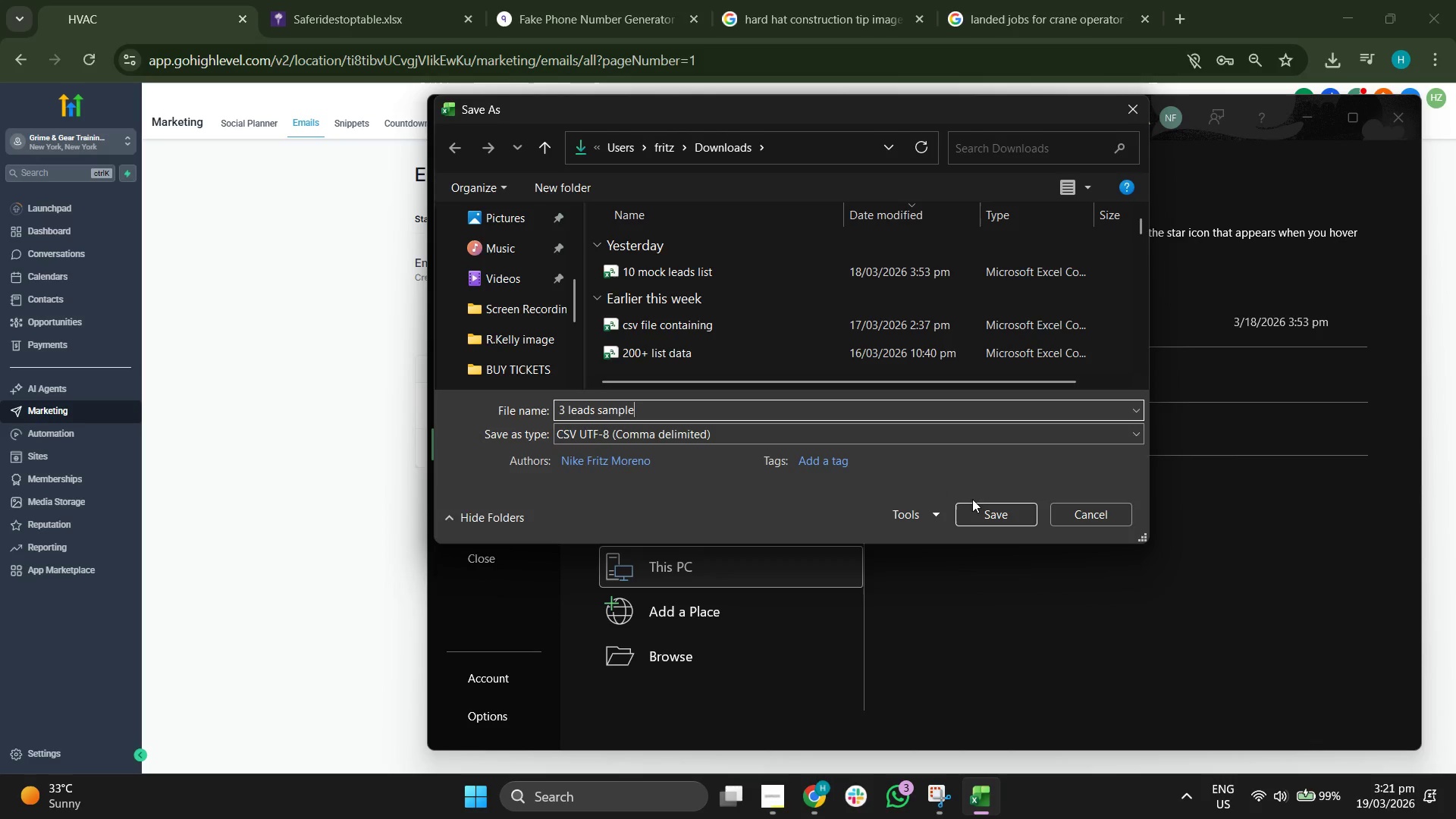 
left_click([990, 518])
 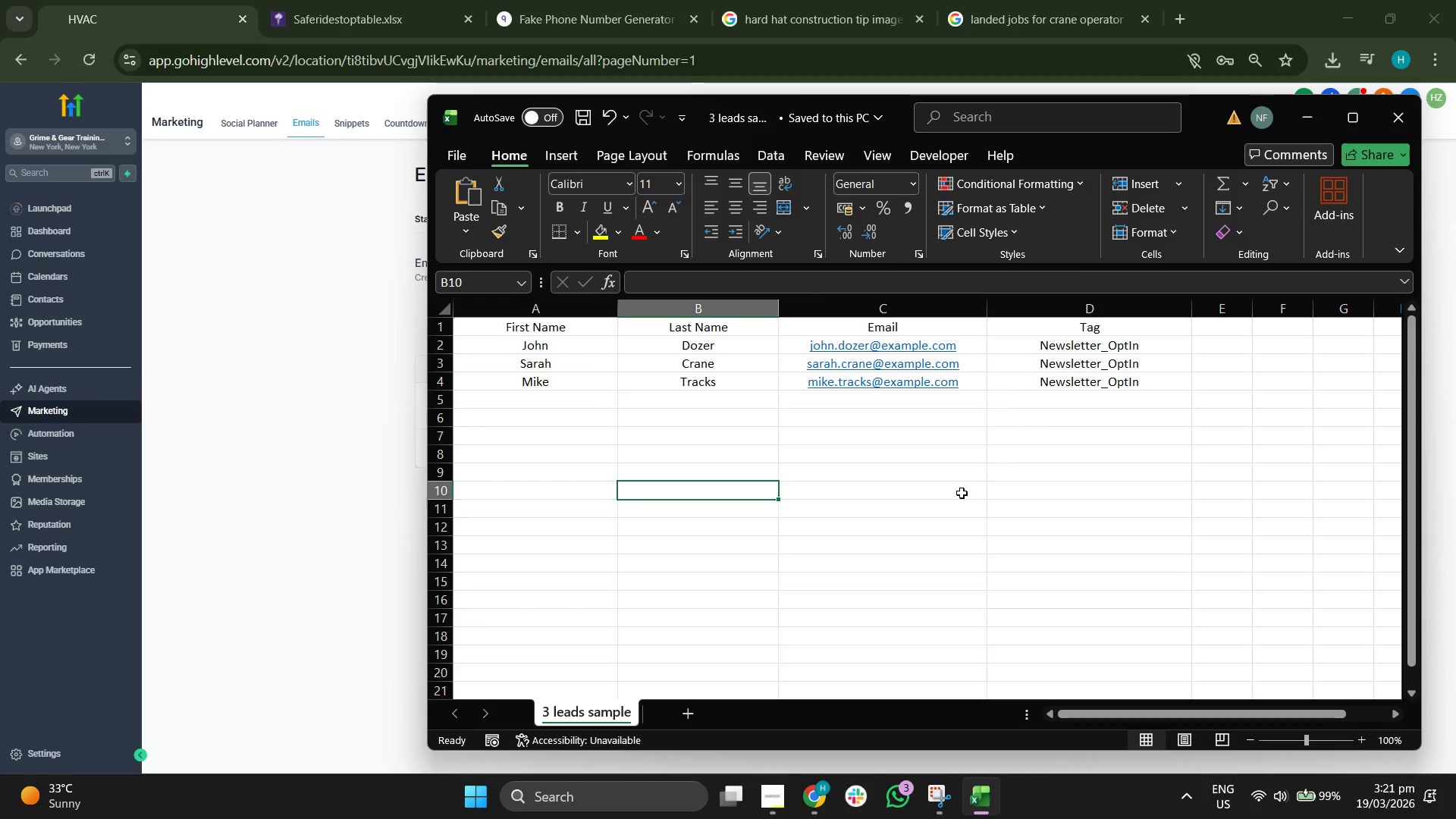 
left_click([363, 466])
 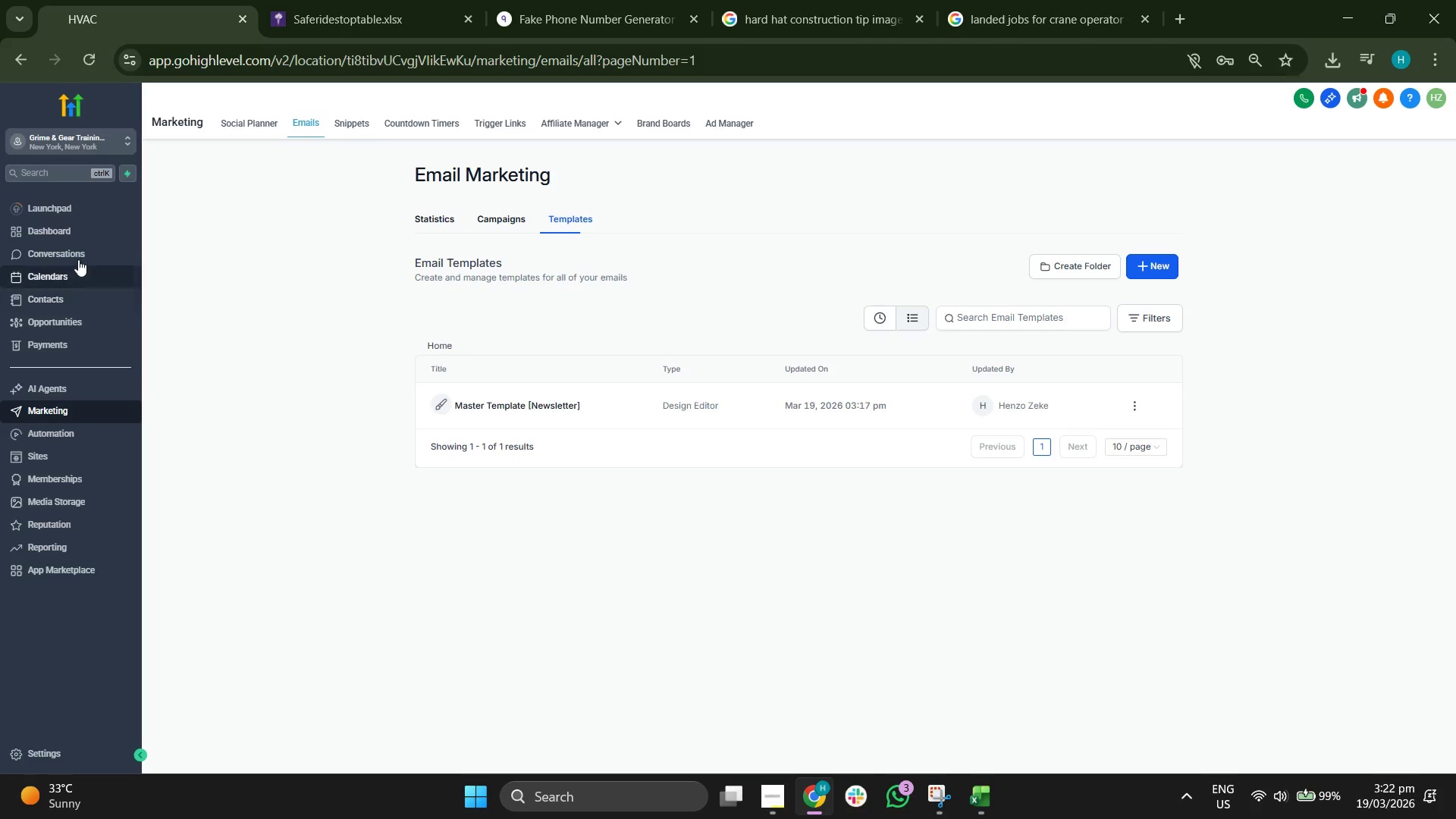 
wait(5.52)
 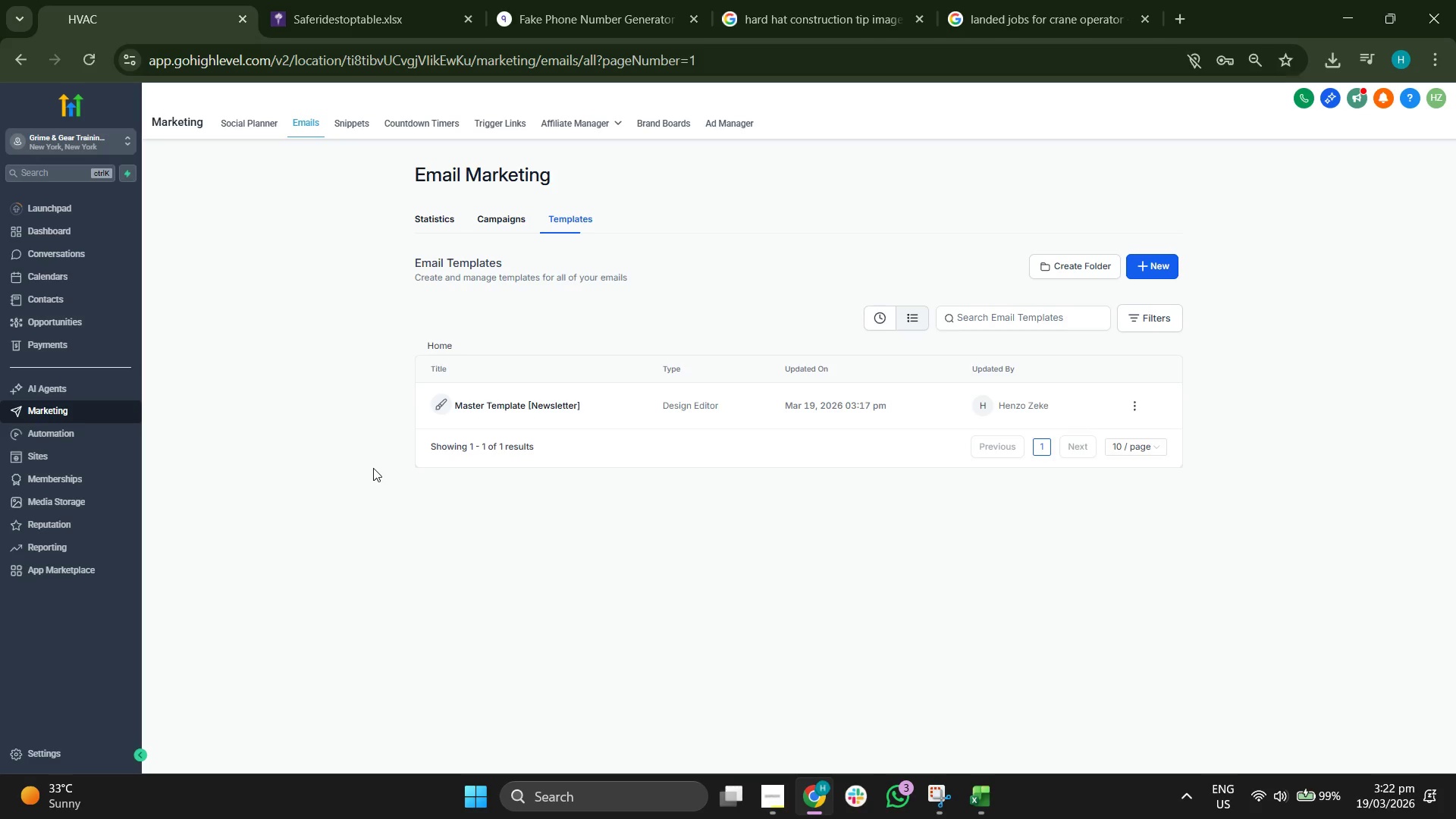 
left_click([71, 295])
 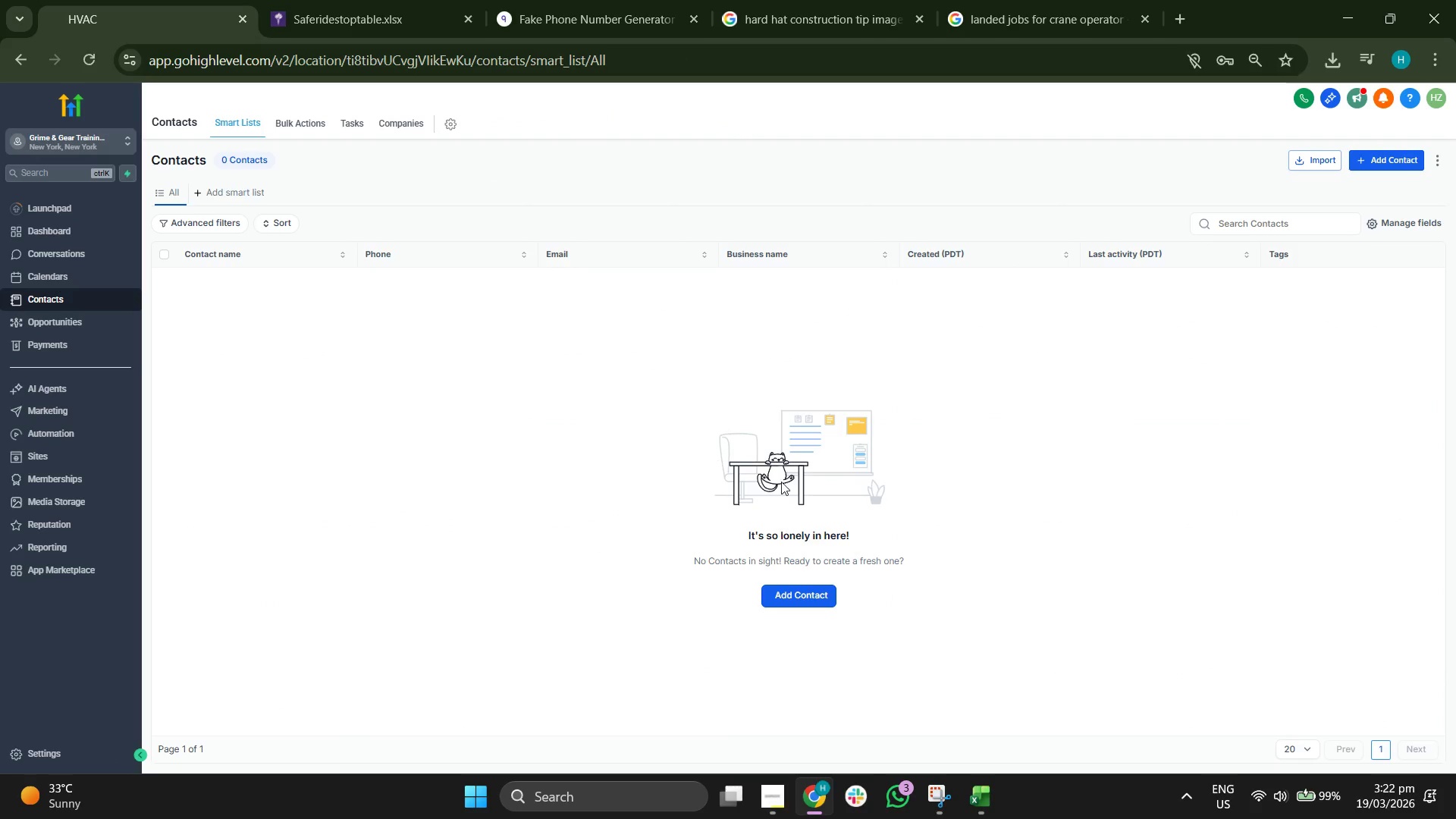 
wait(7.3)
 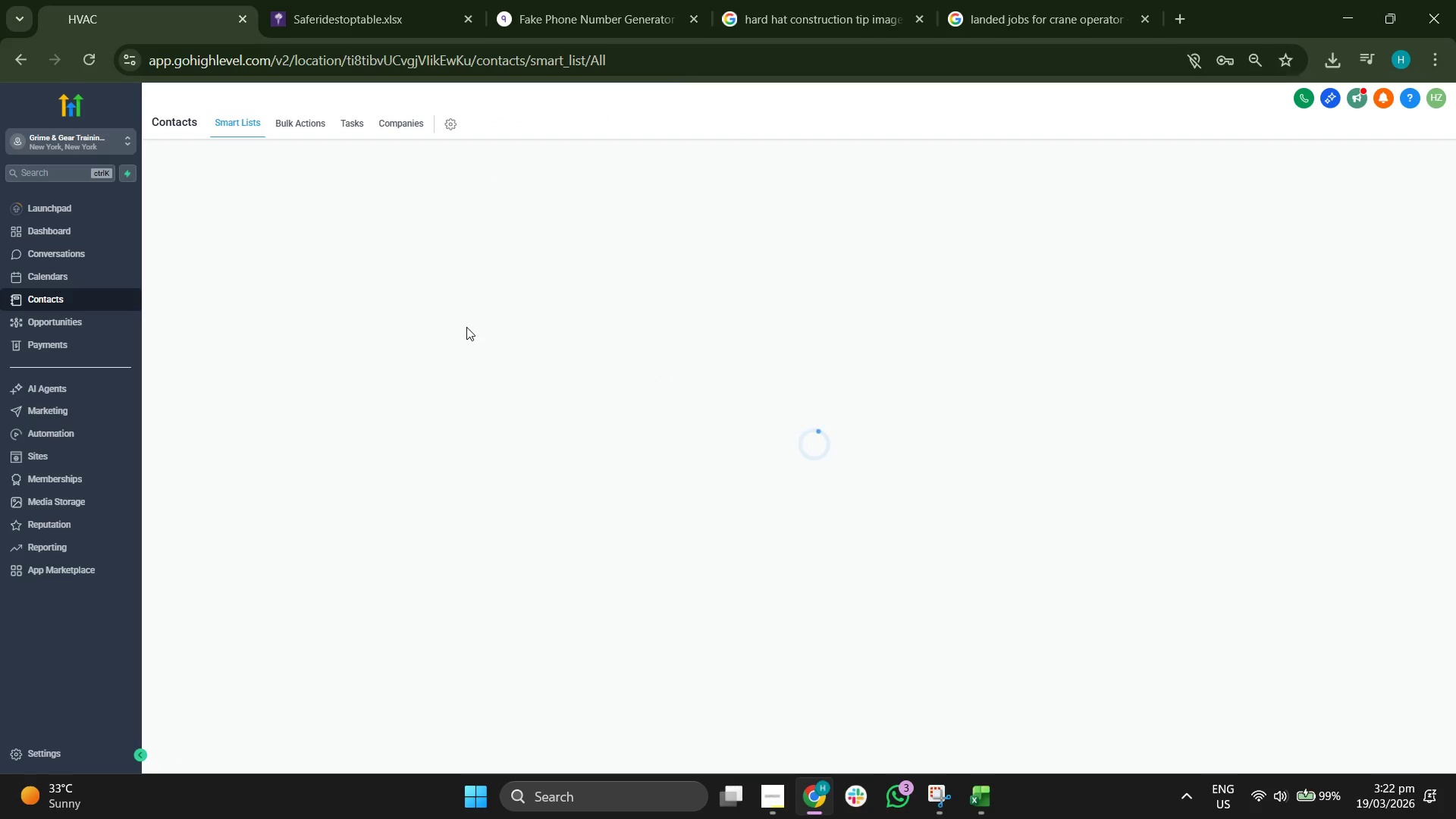 
left_click([1371, 160])
 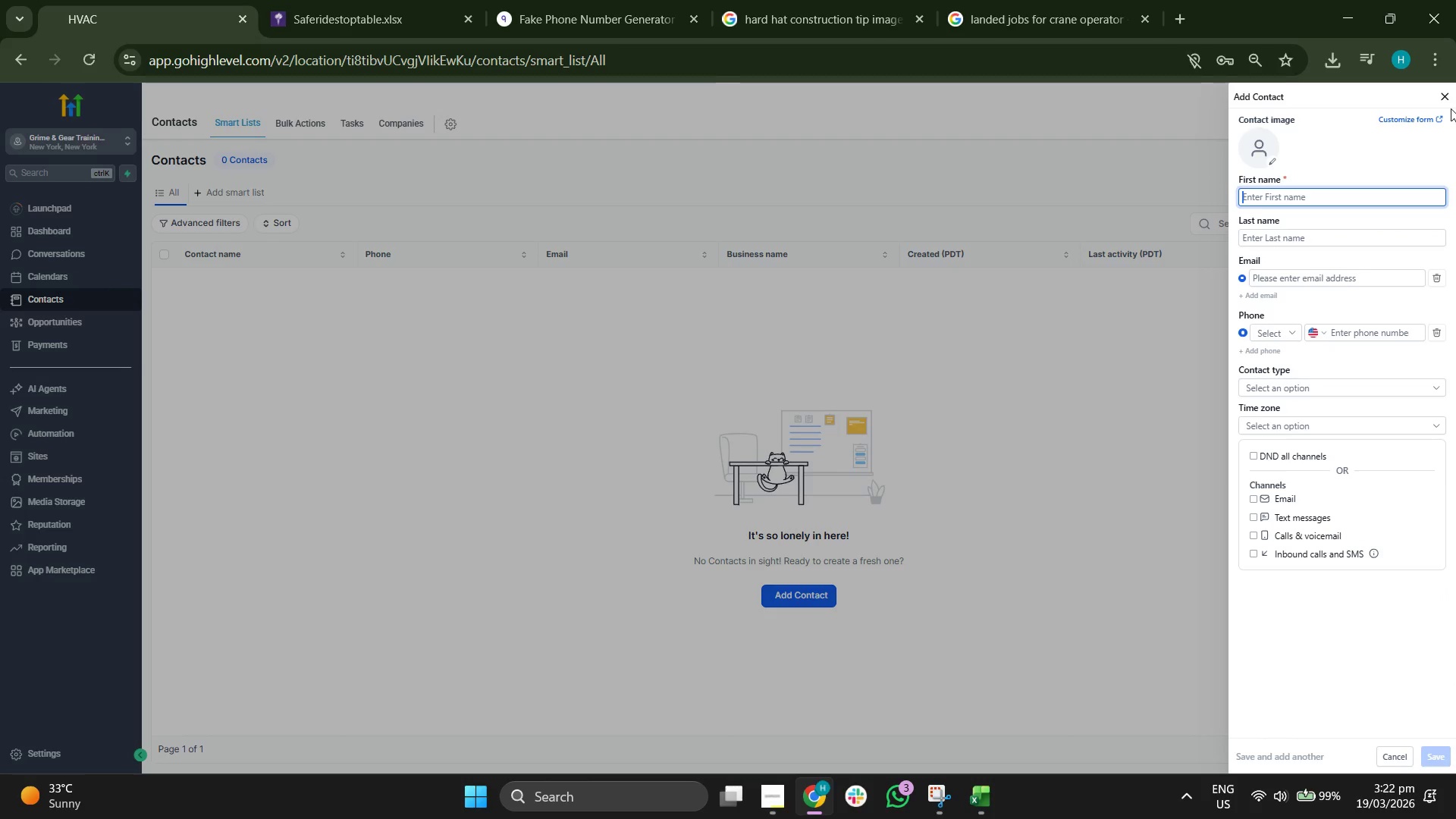 
left_click([1446, 99])
 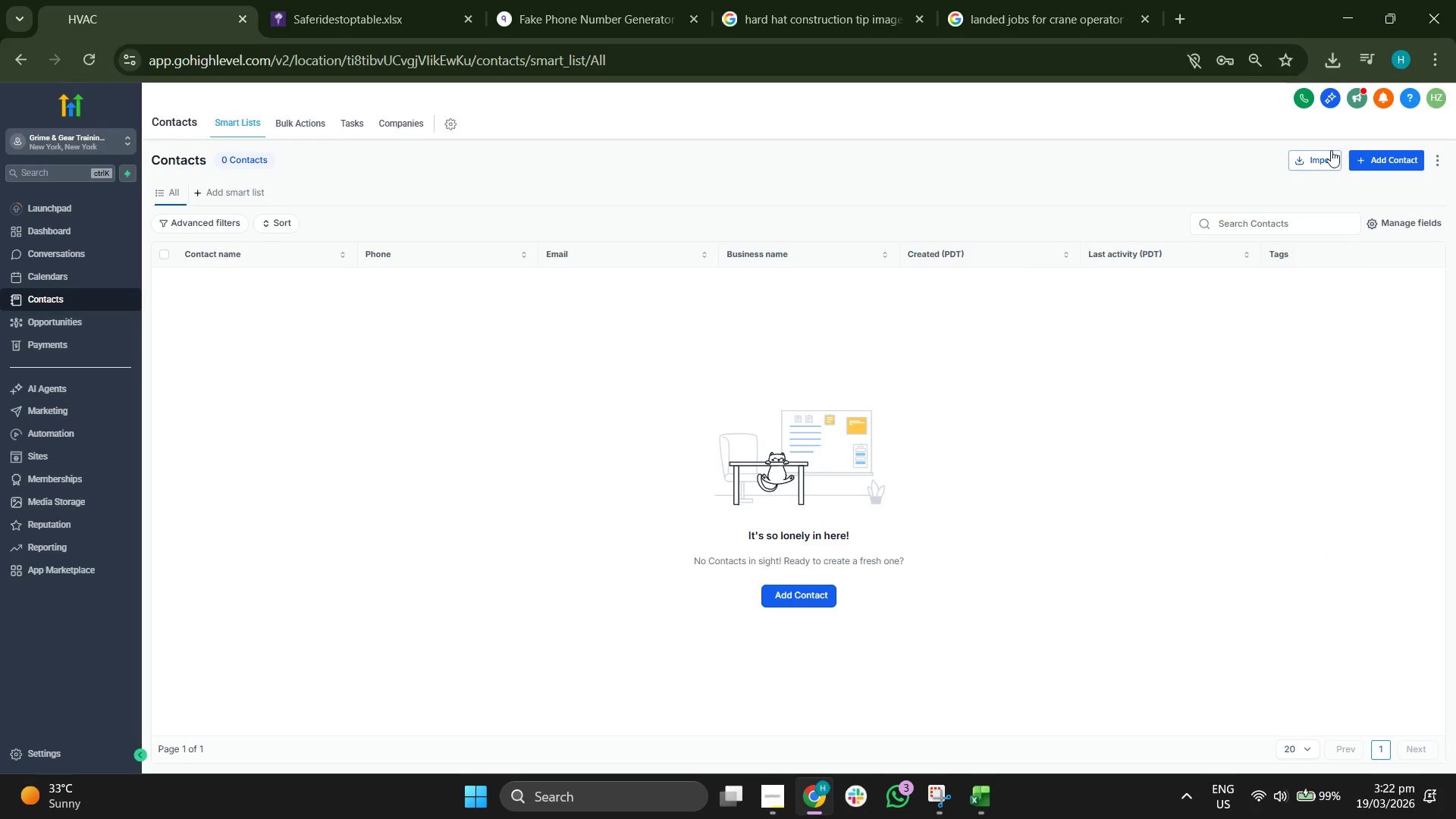 
left_click([1326, 156])
 